 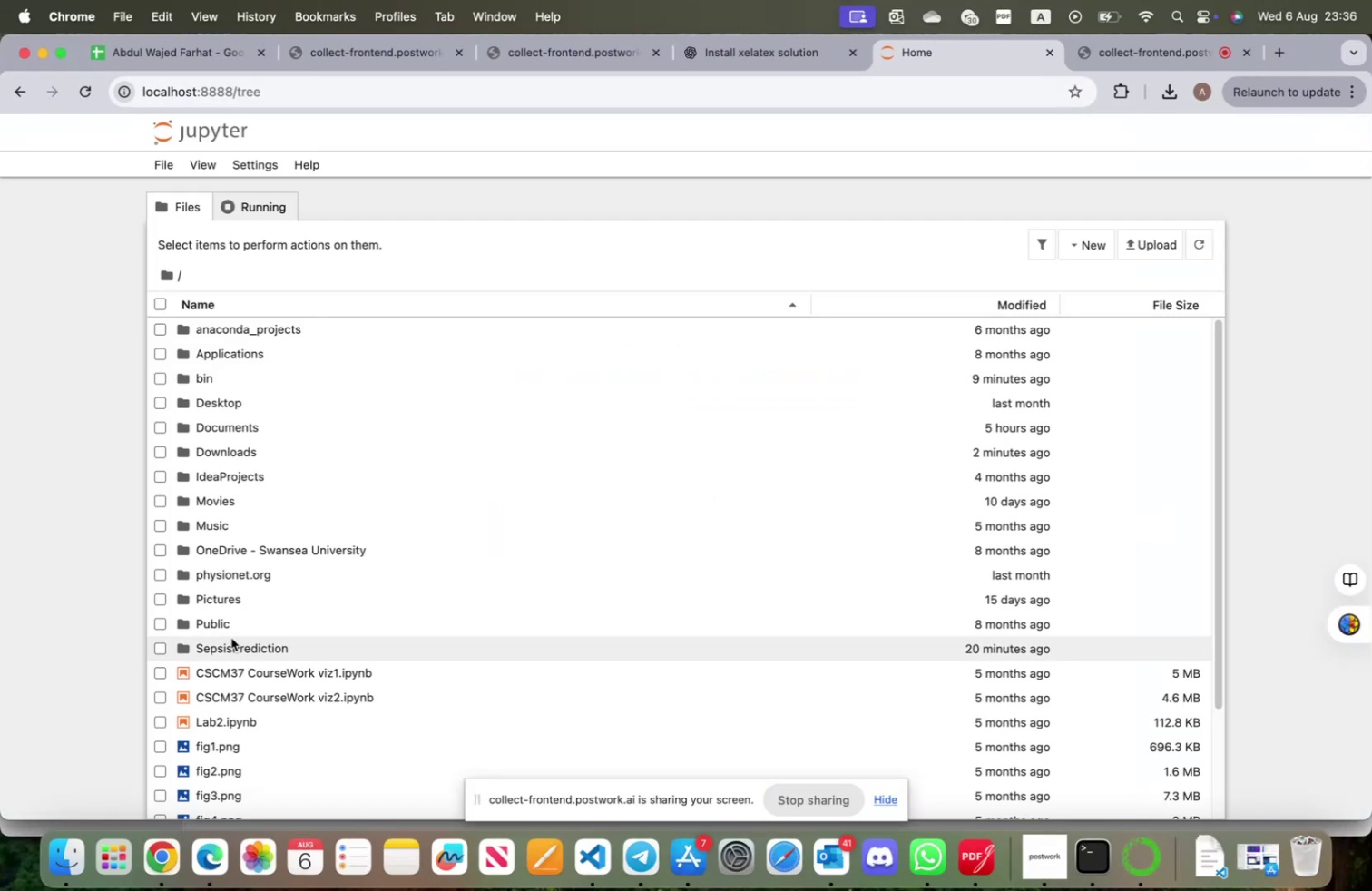 
left_click([234, 434])
 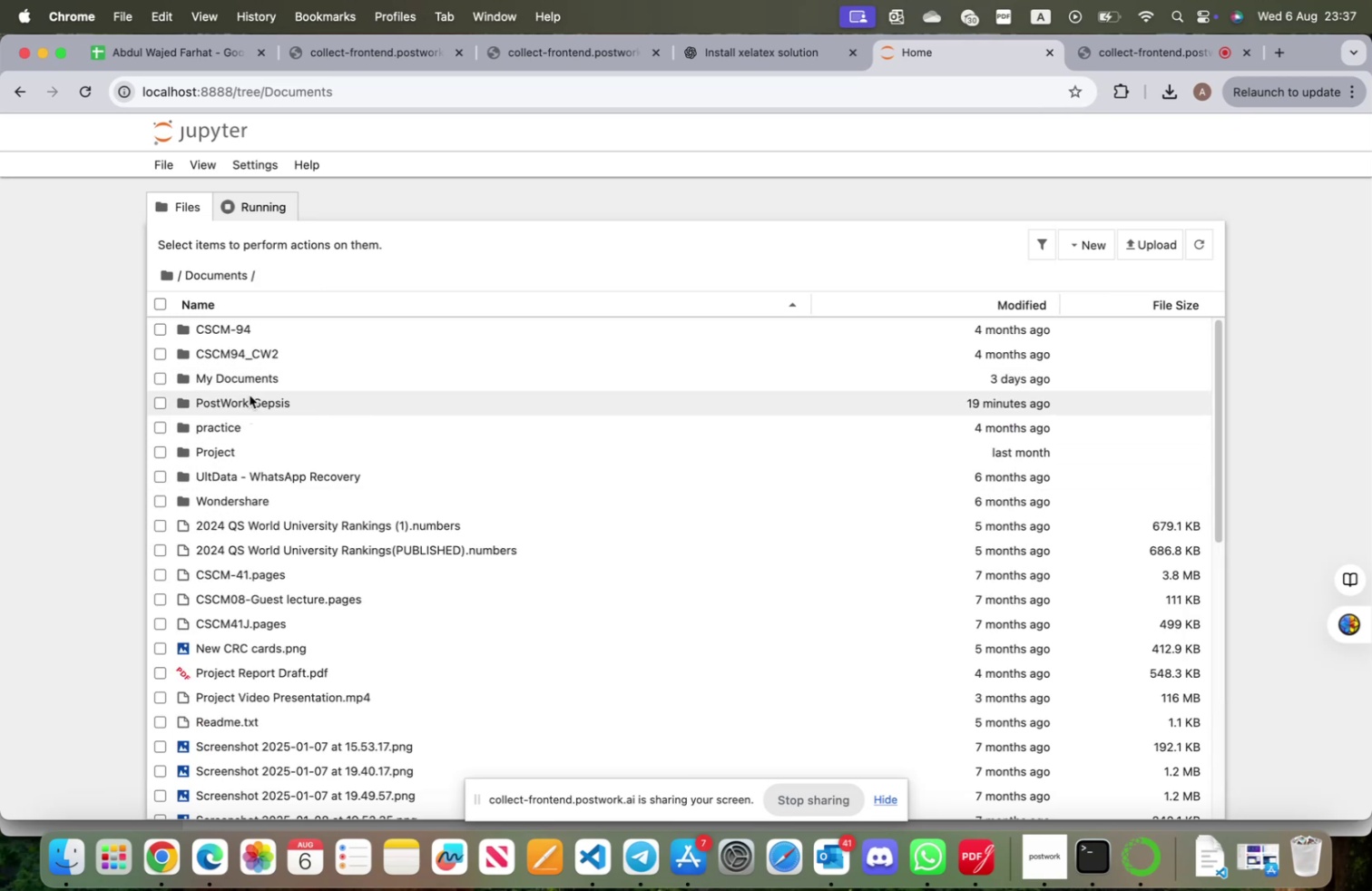 
left_click([250, 403])
 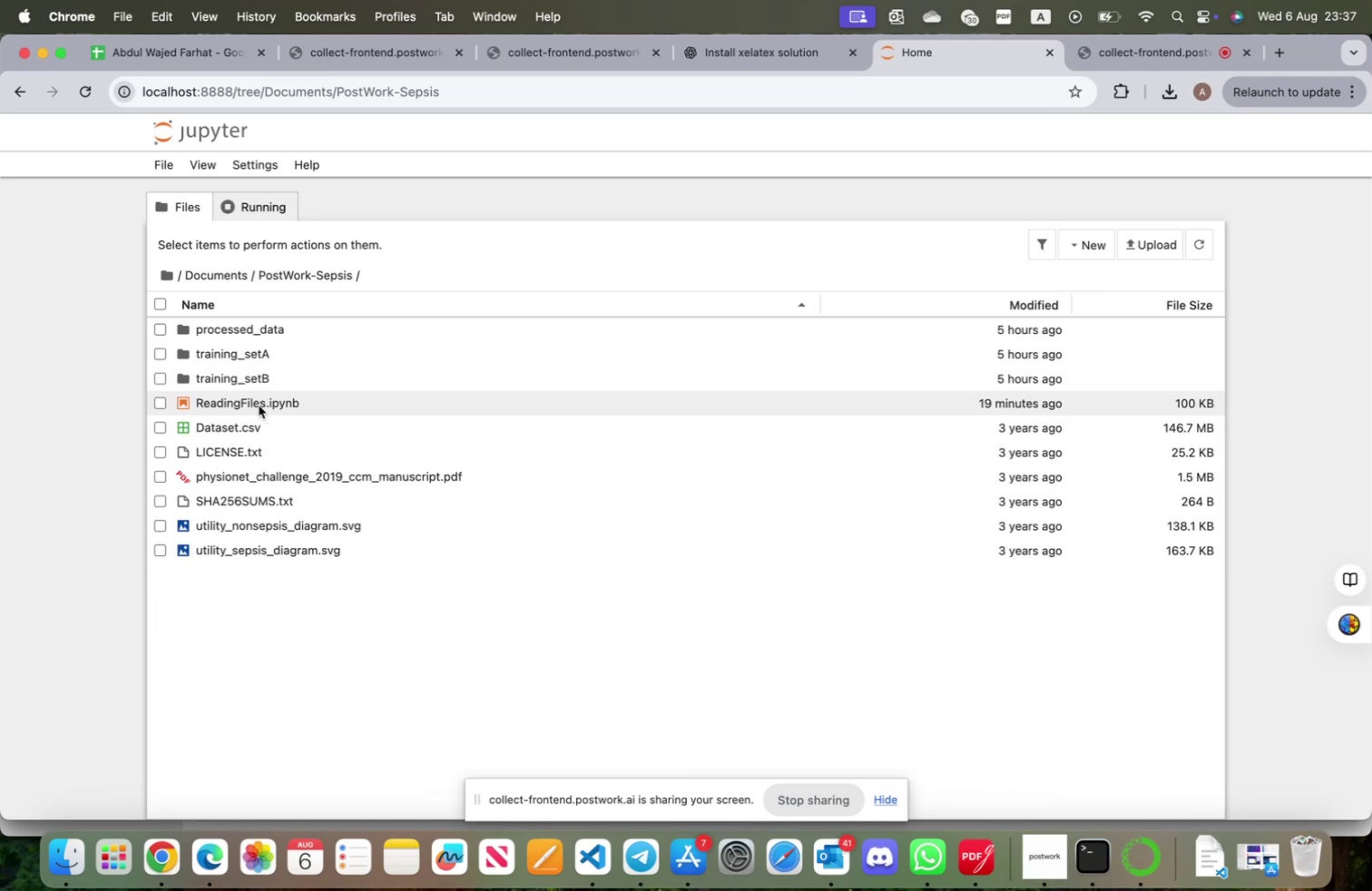 
double_click([259, 405])
 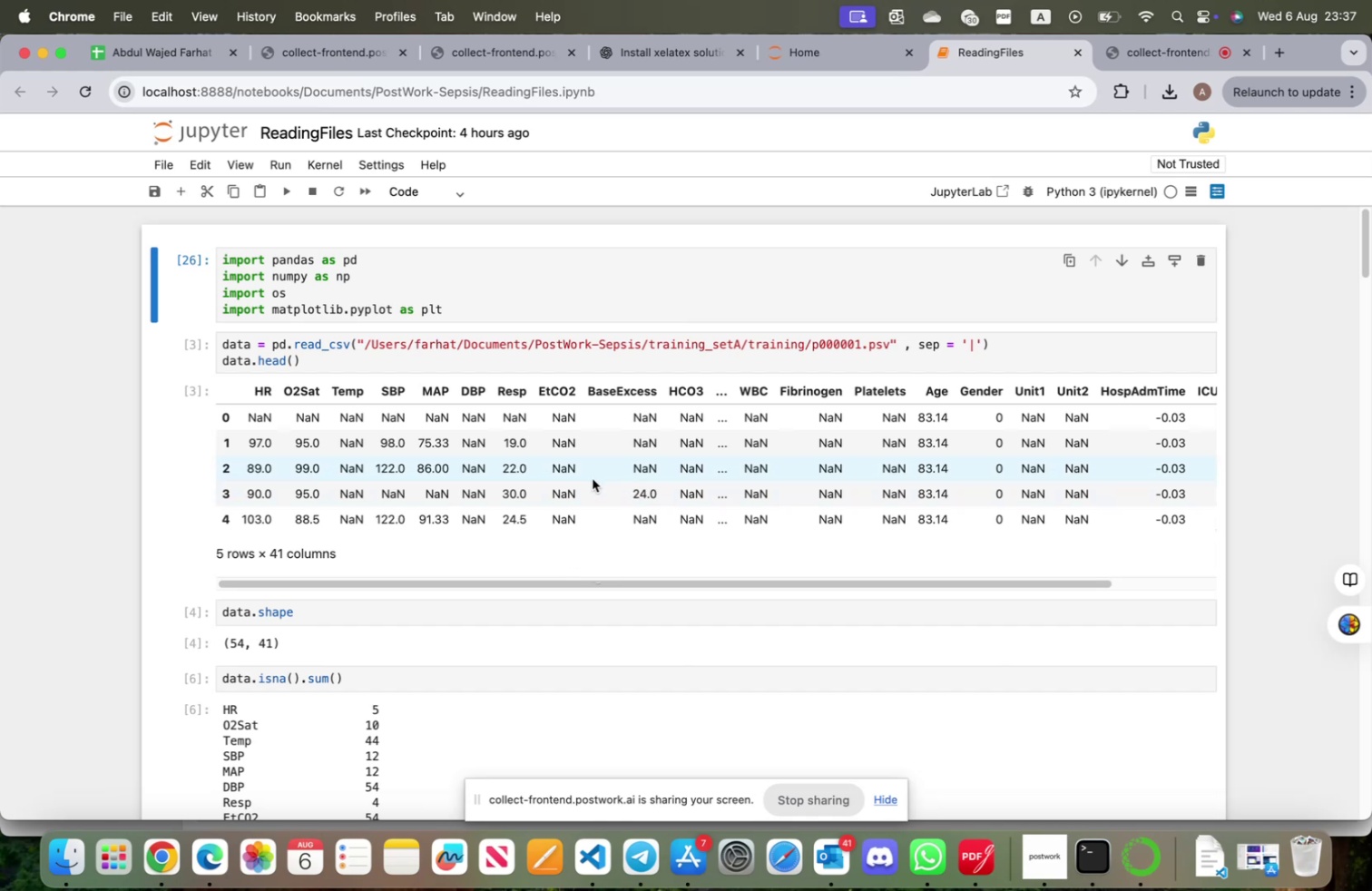 
wait(7.42)
 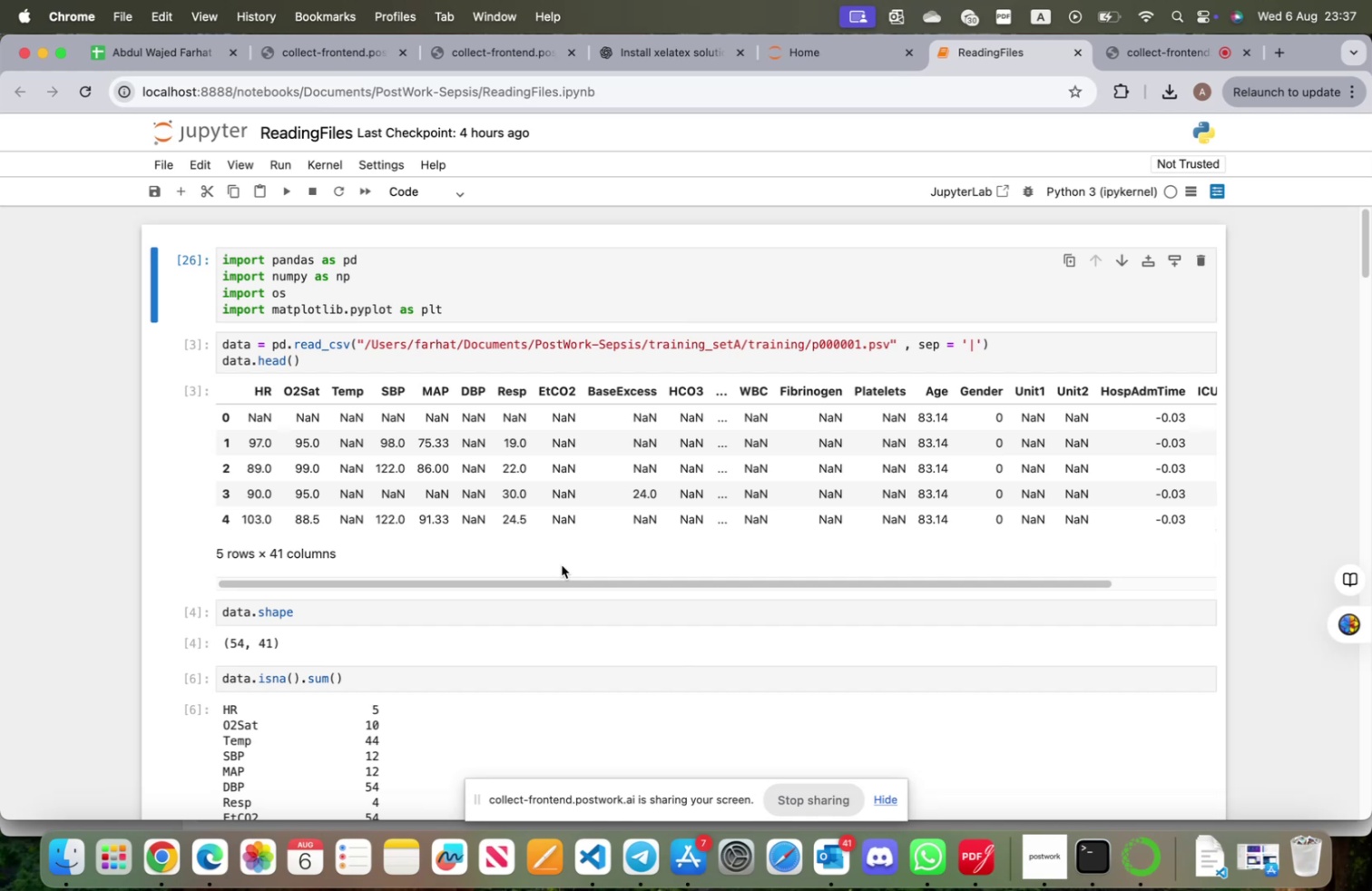 
scroll: coordinate [456, 533], scroll_direction: down, amount: 1.0
 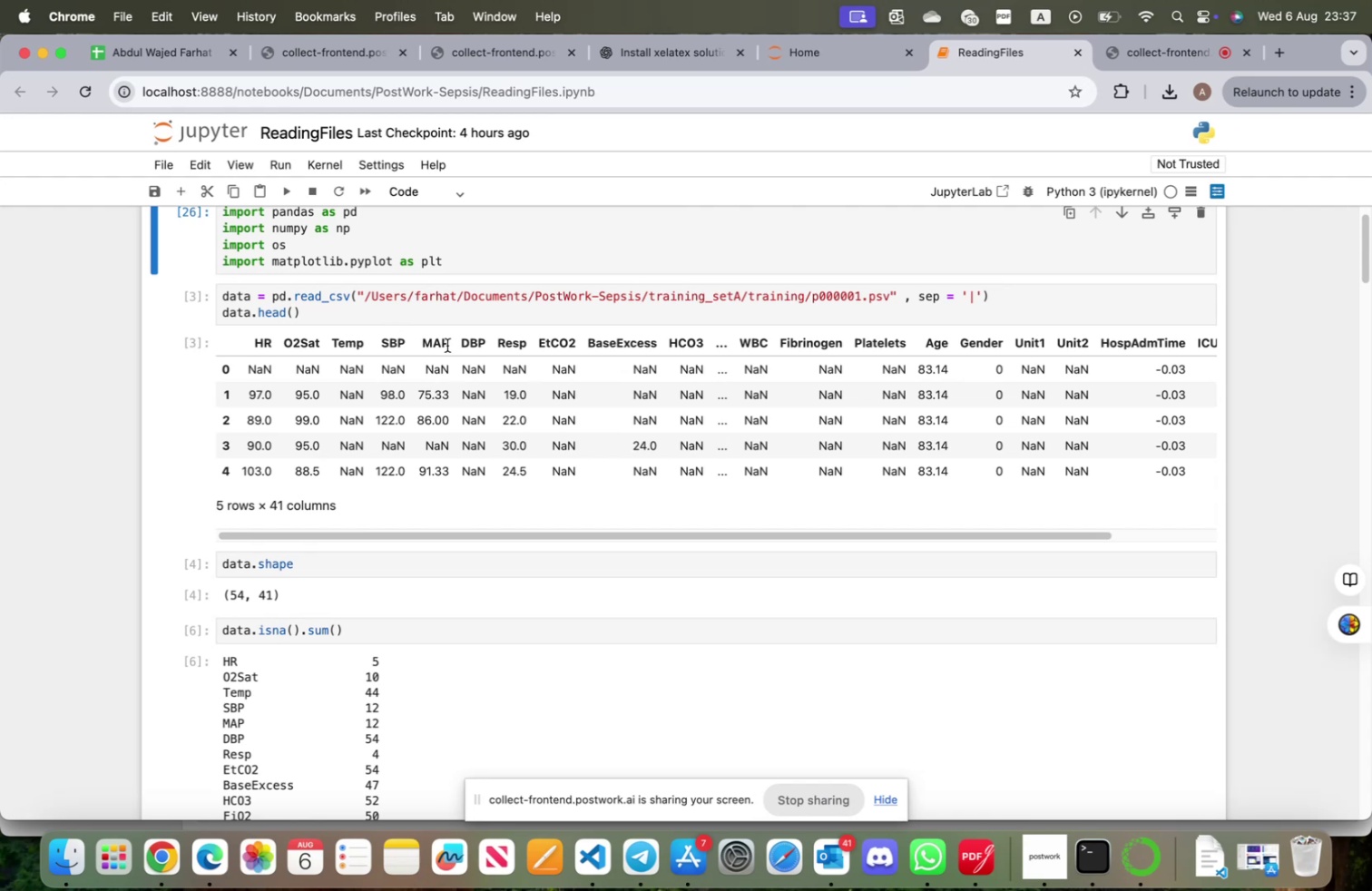 
wait(17.48)
 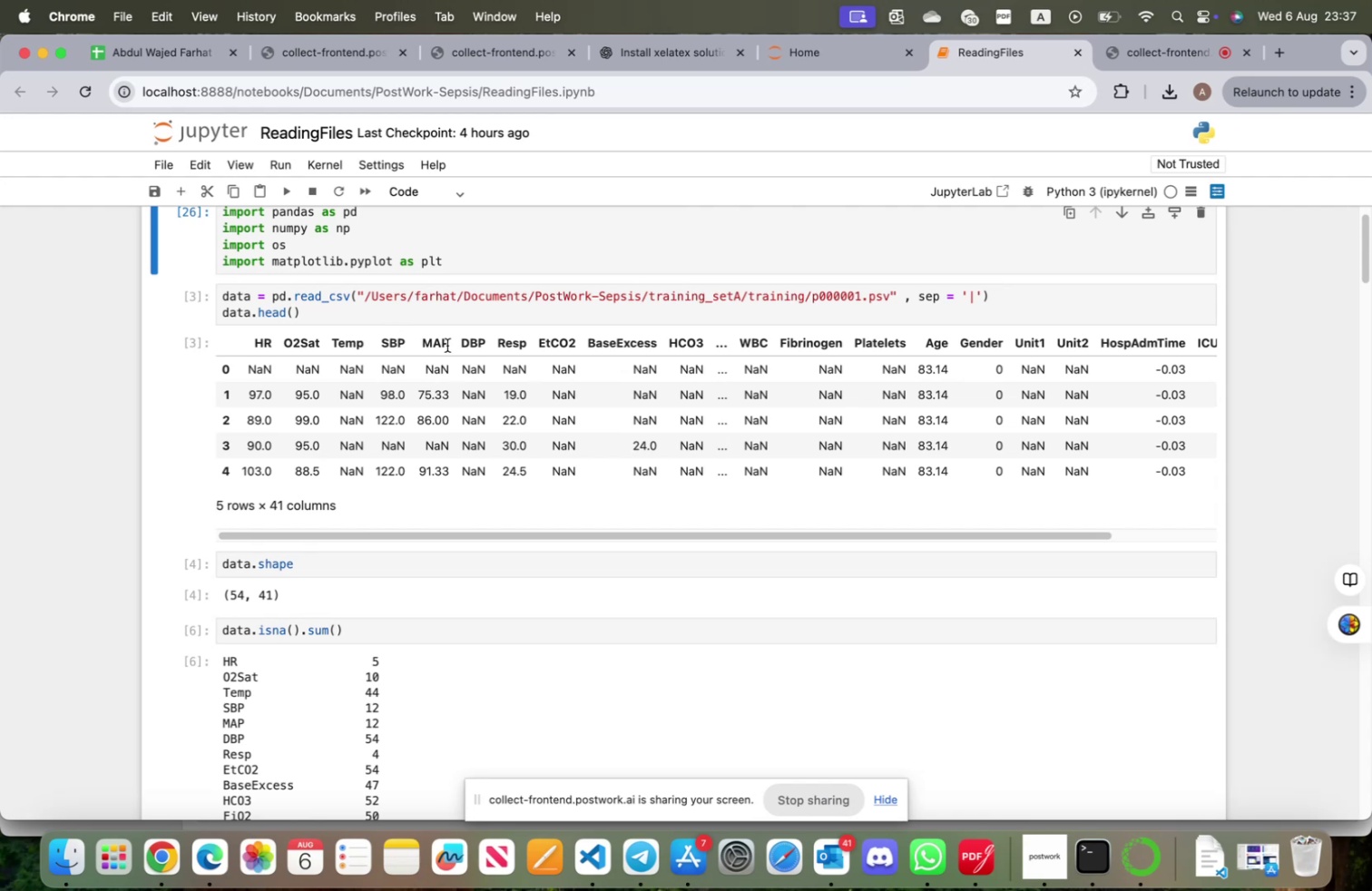 
left_click([1279, 56])
 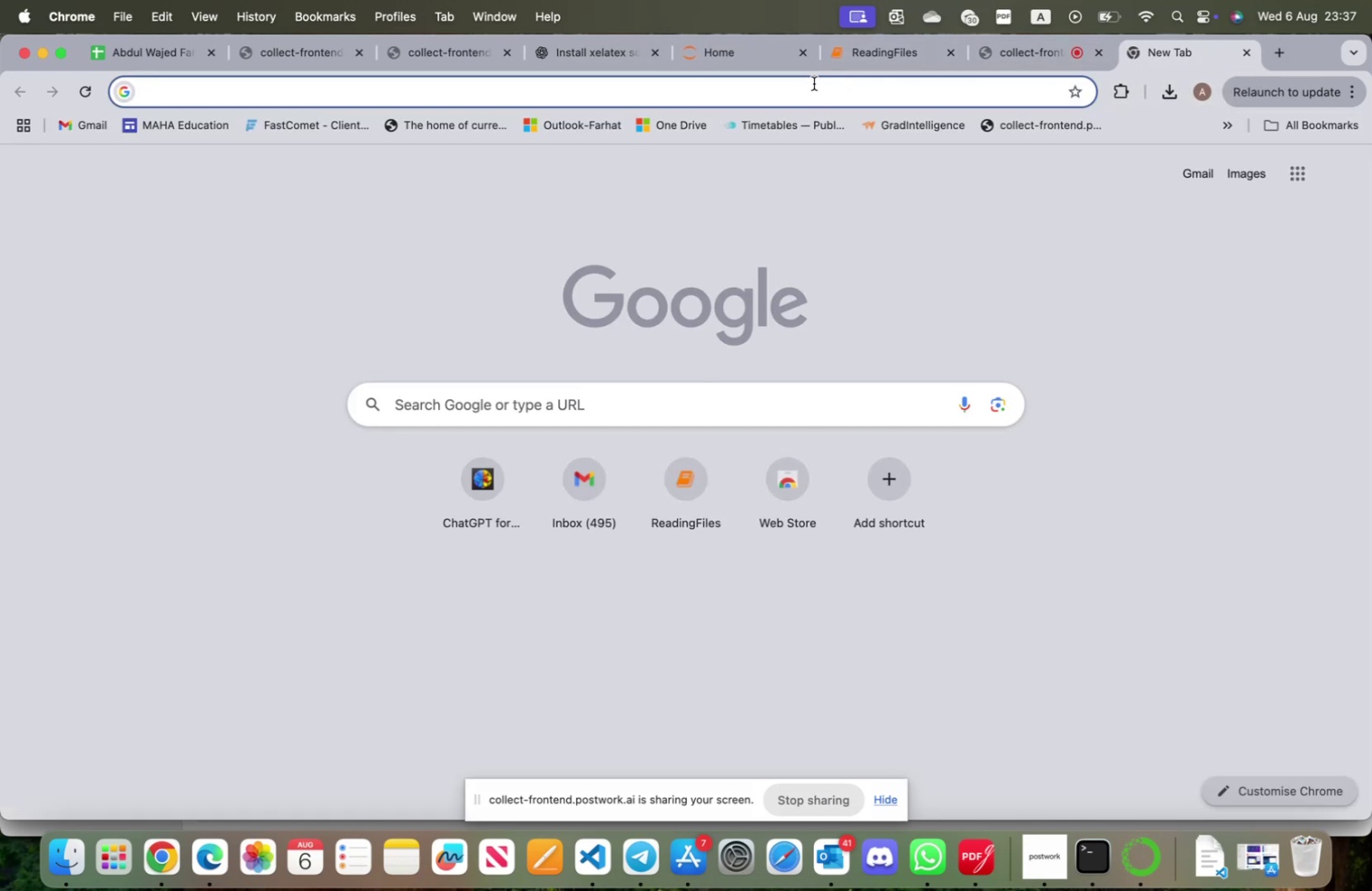 
left_click([813, 84])
 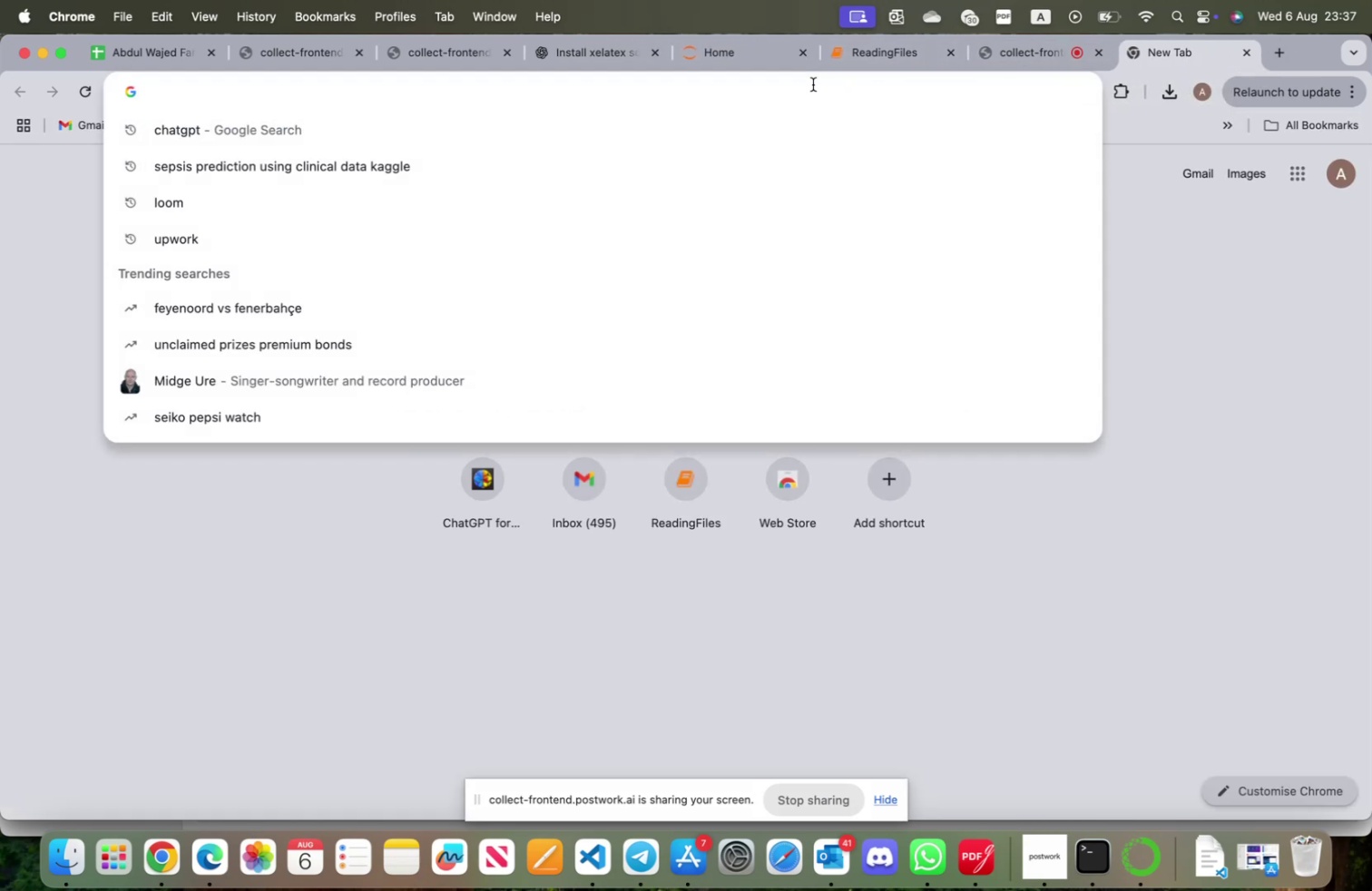 
type(how to calculate dbp from map and sbp)
 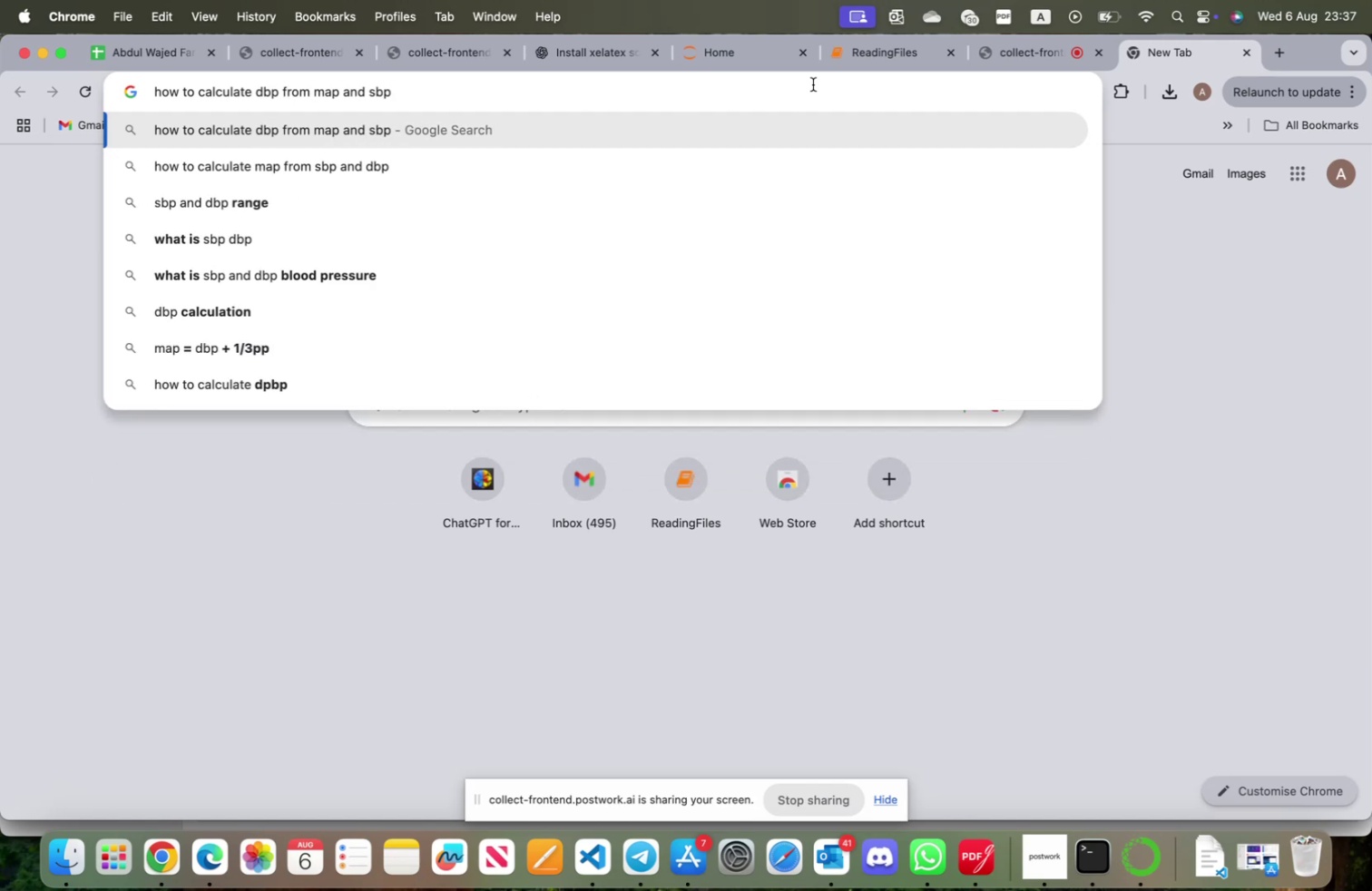 
key(Enter)
 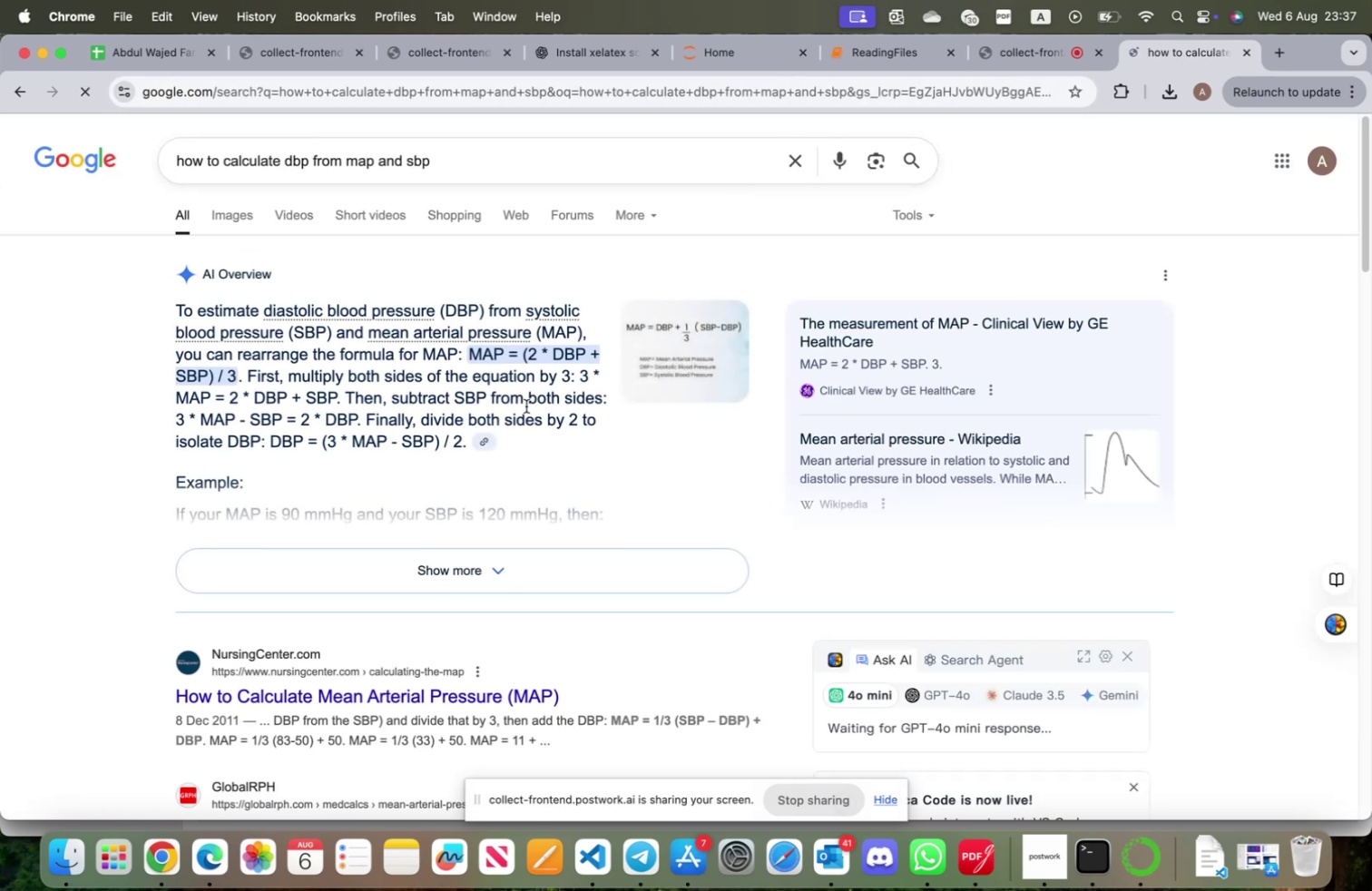 
scroll: coordinate [414, 462], scroll_direction: down, amount: 19.0
 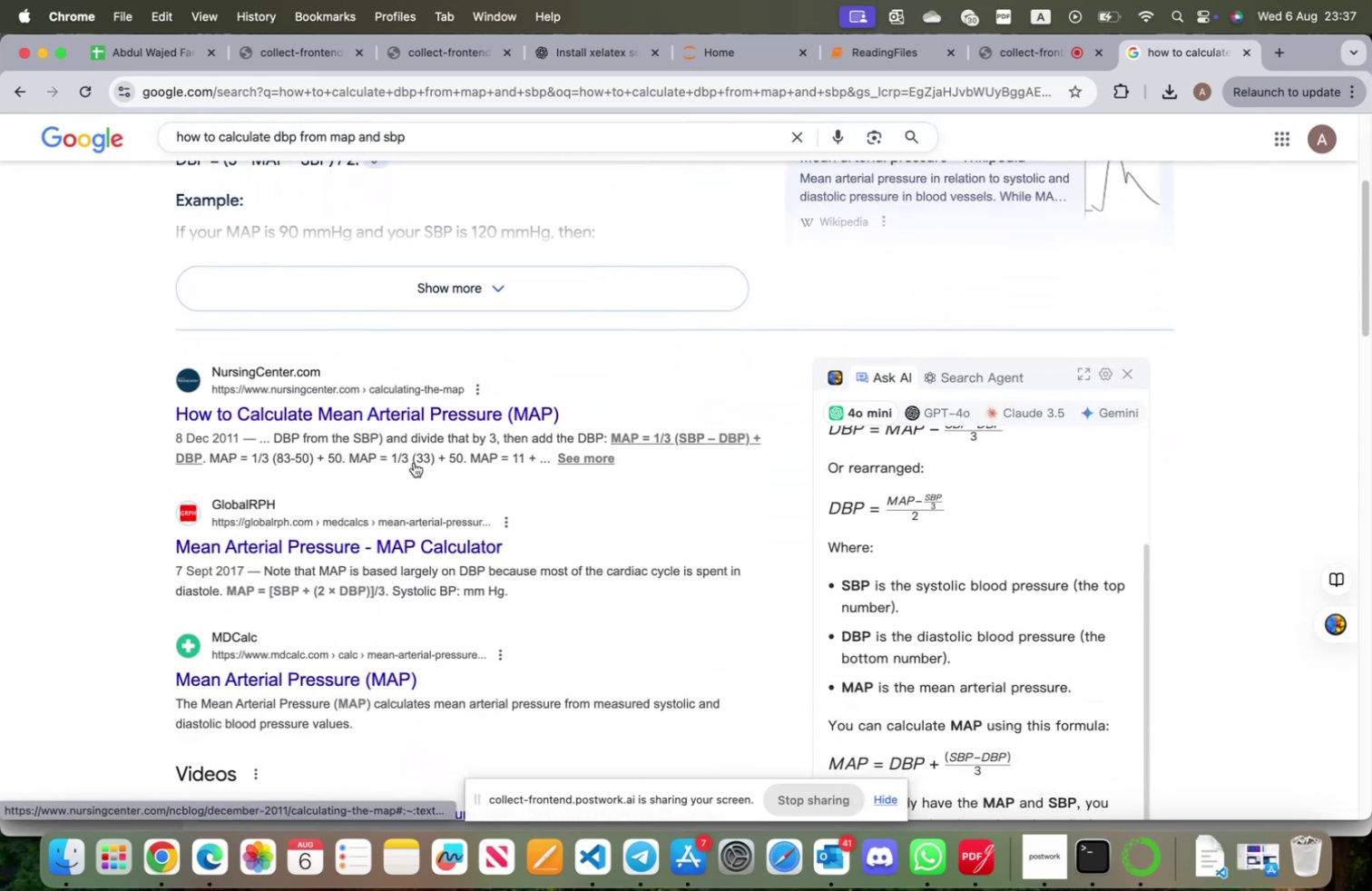 
scroll: coordinate [414, 462], scroll_direction: up, amount: 9.0
 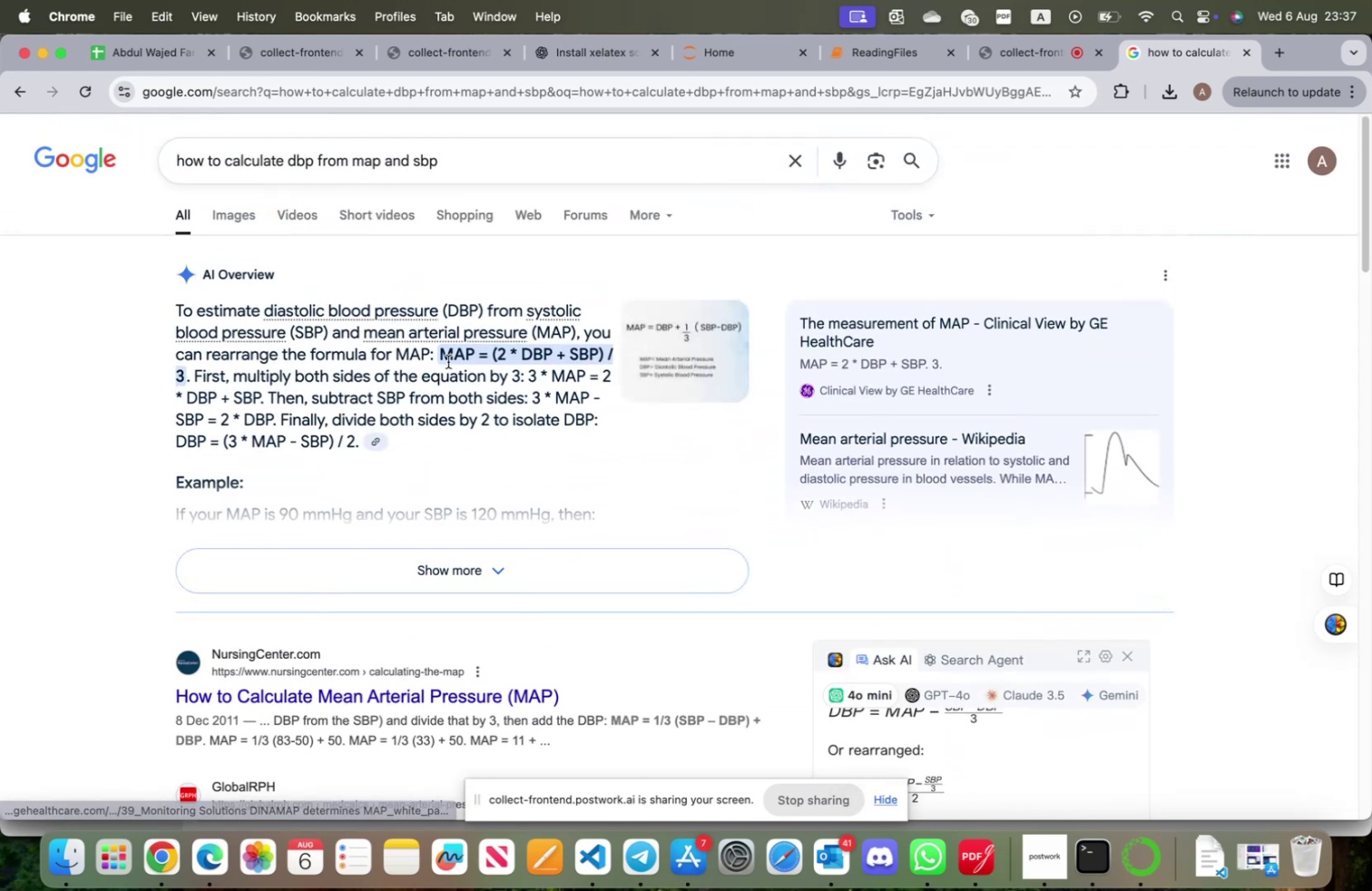 
left_click([437, 563])
 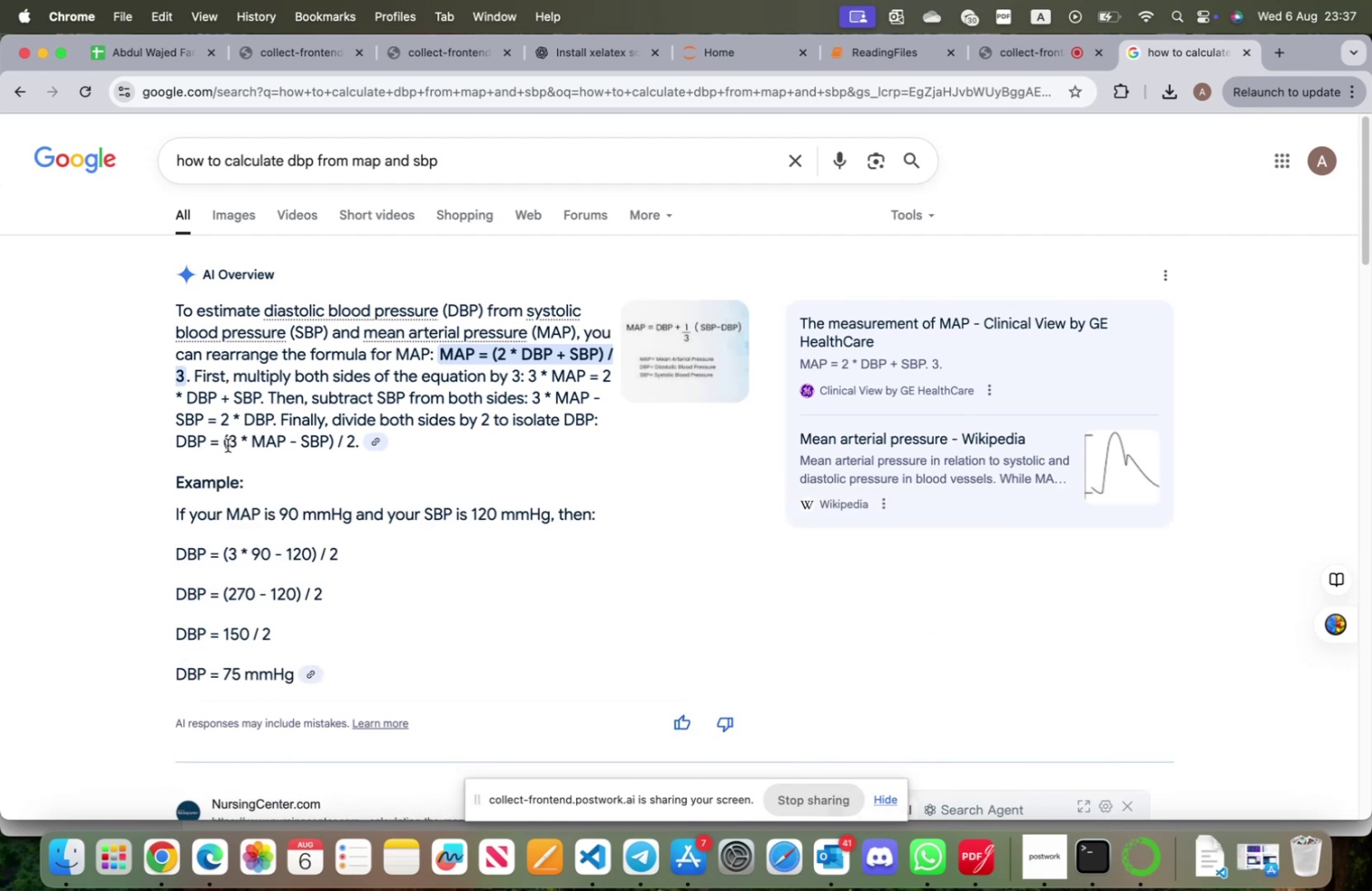 
left_click([373, 445])
 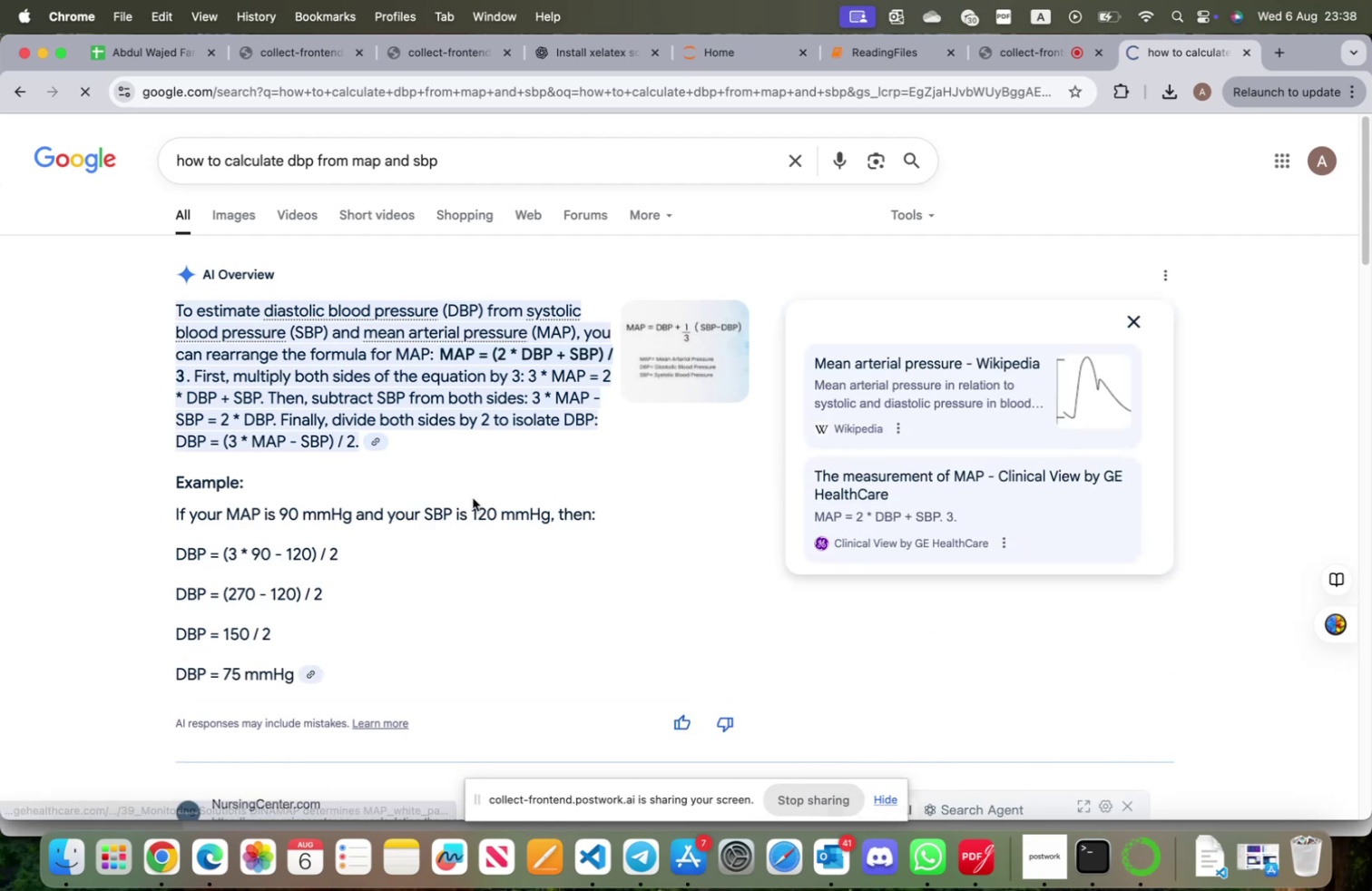 
scroll: coordinate [897, 454], scroll_direction: down, amount: 23.0
 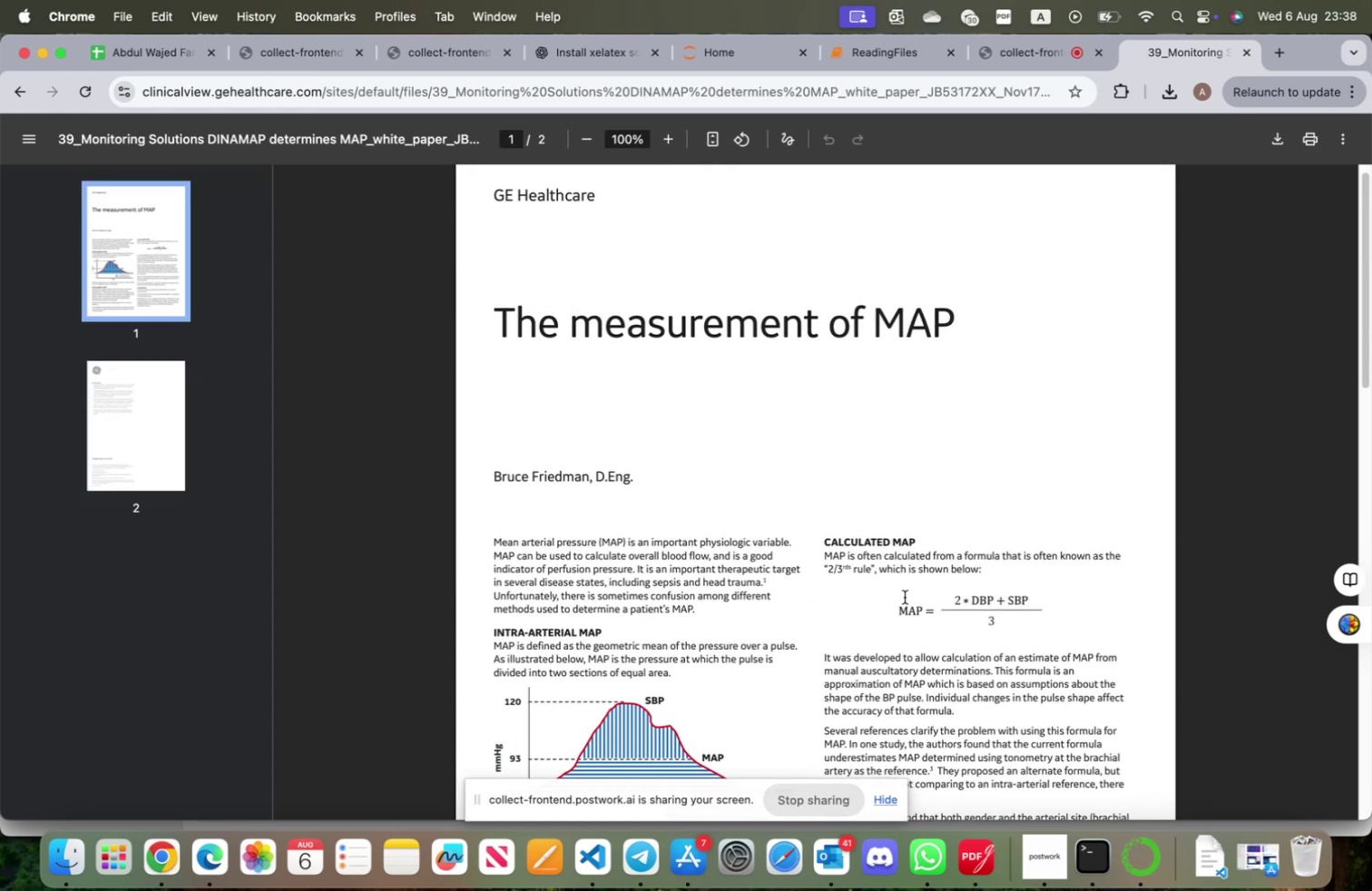 
left_click_drag(start_coordinate=[890, 605], to_coordinate=[1059, 613])
 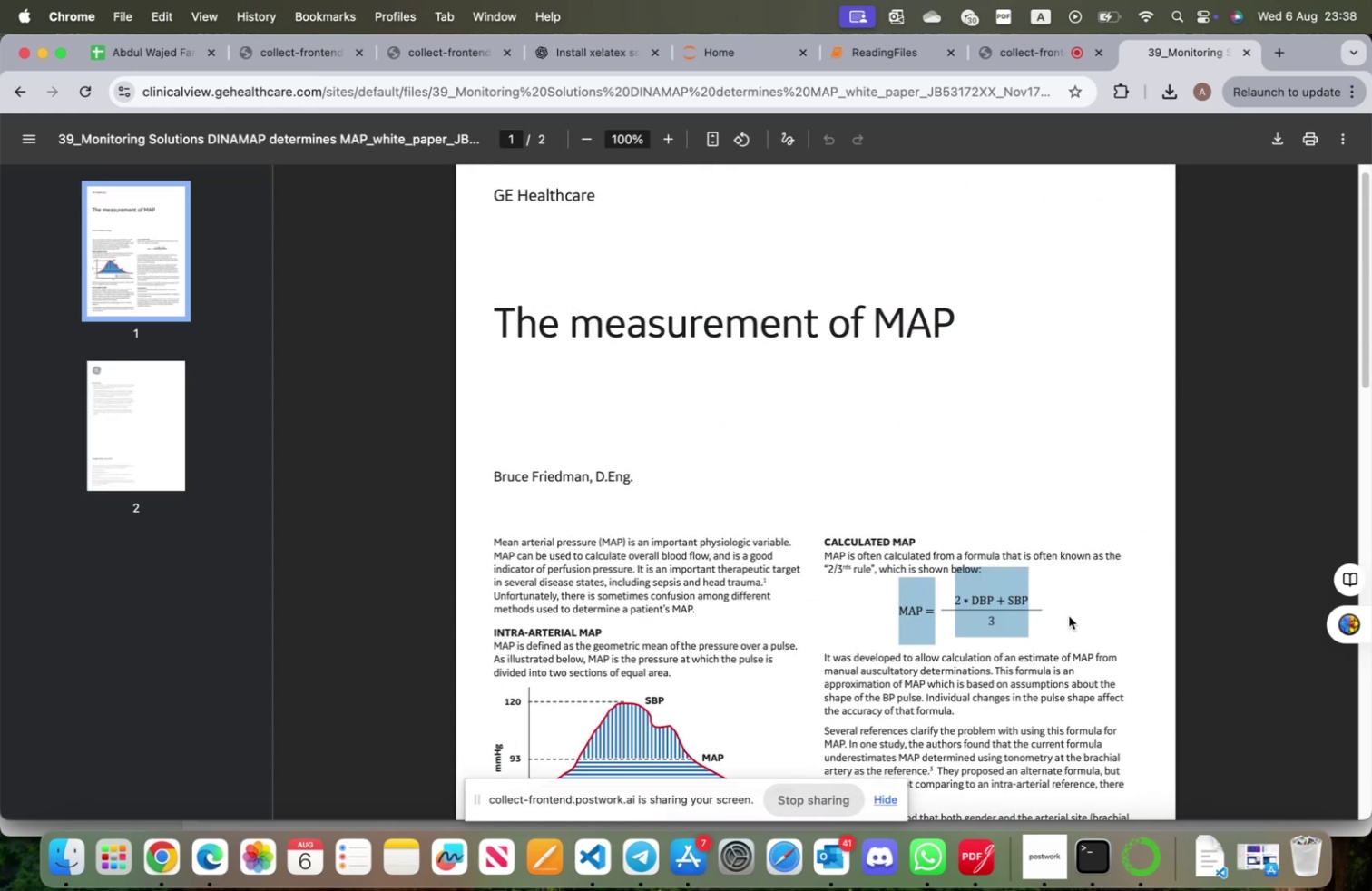 
left_click([1069, 615])
 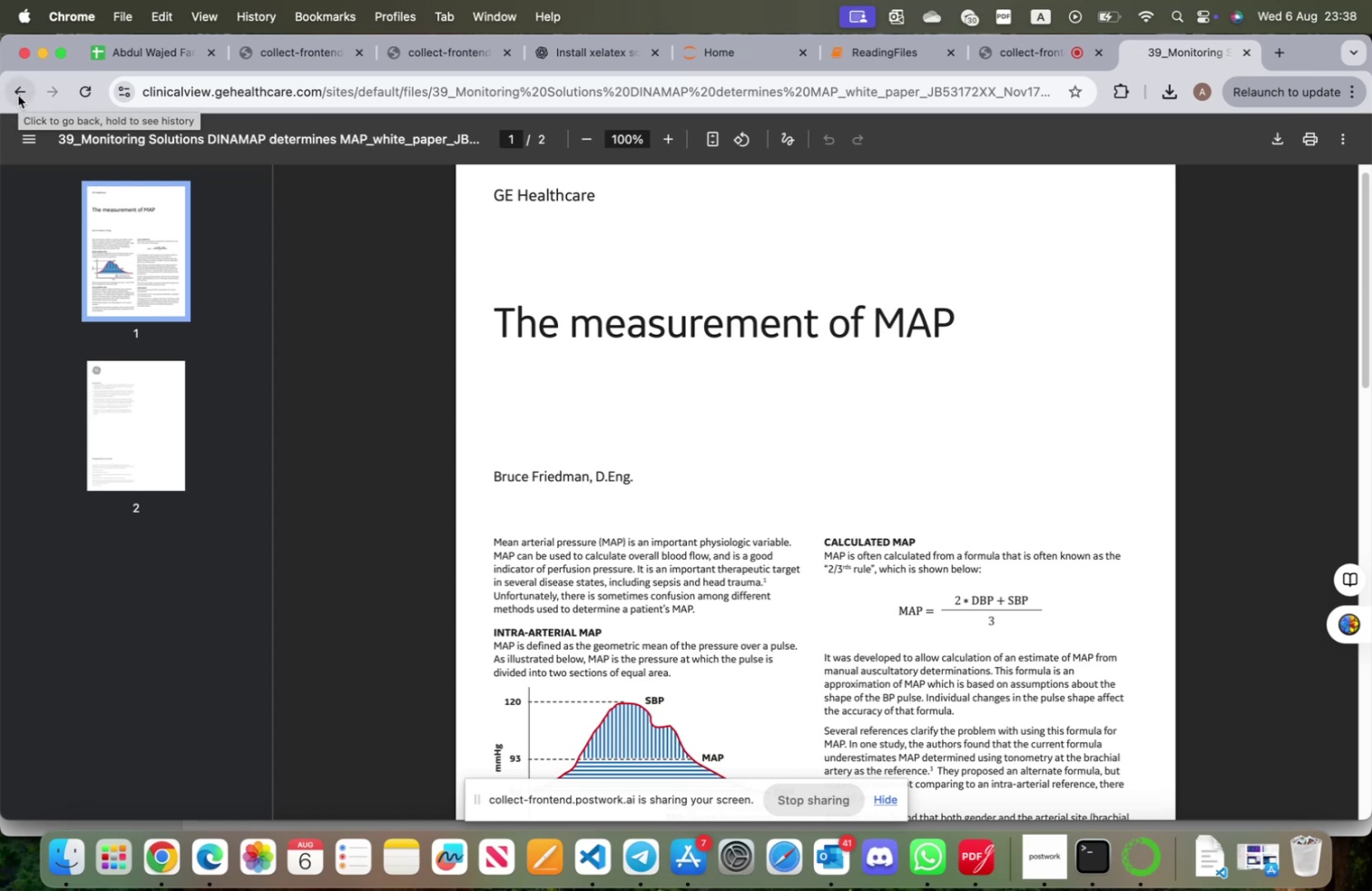 
wait(6.7)
 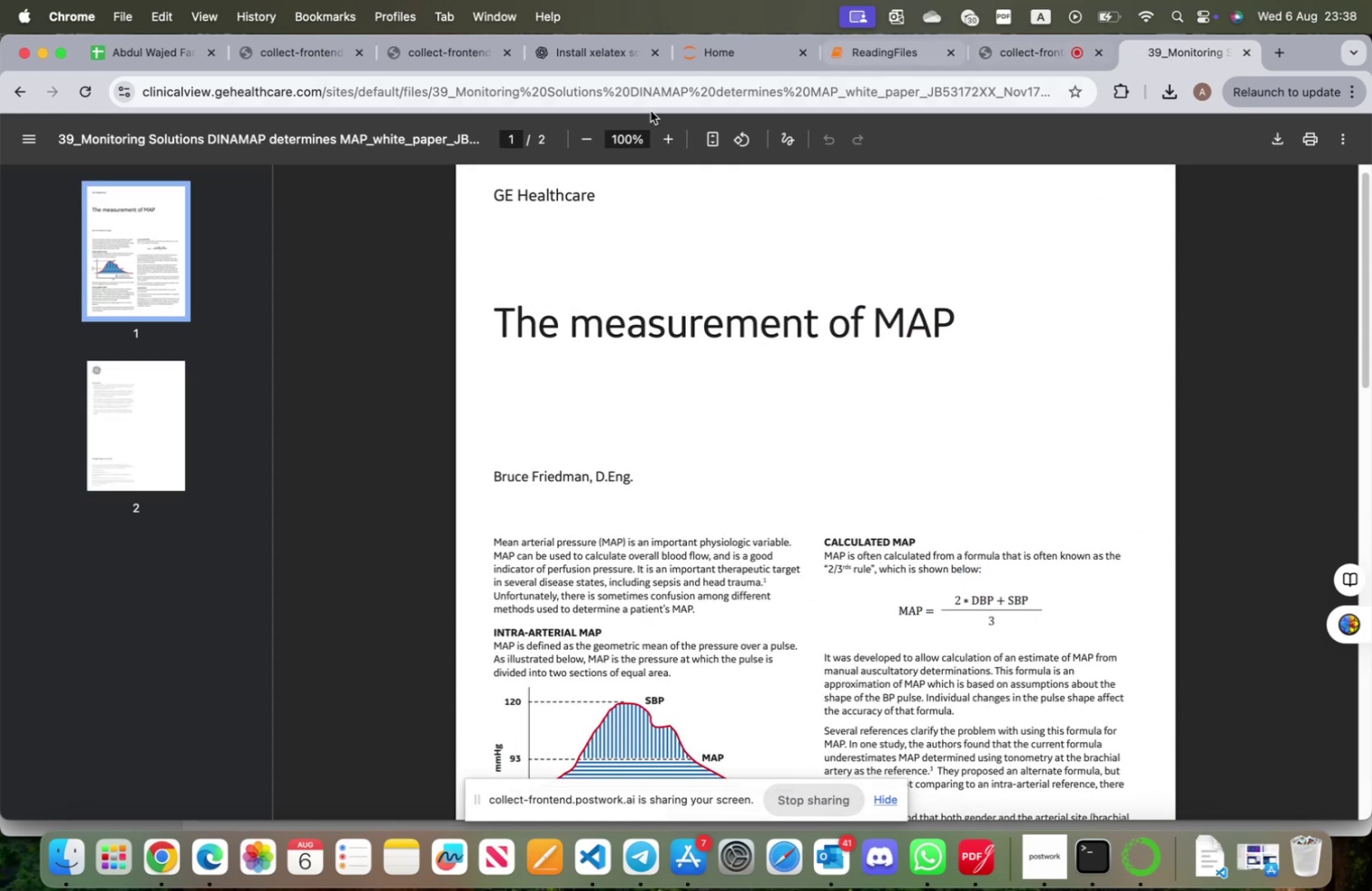 
left_click([18, 95])
 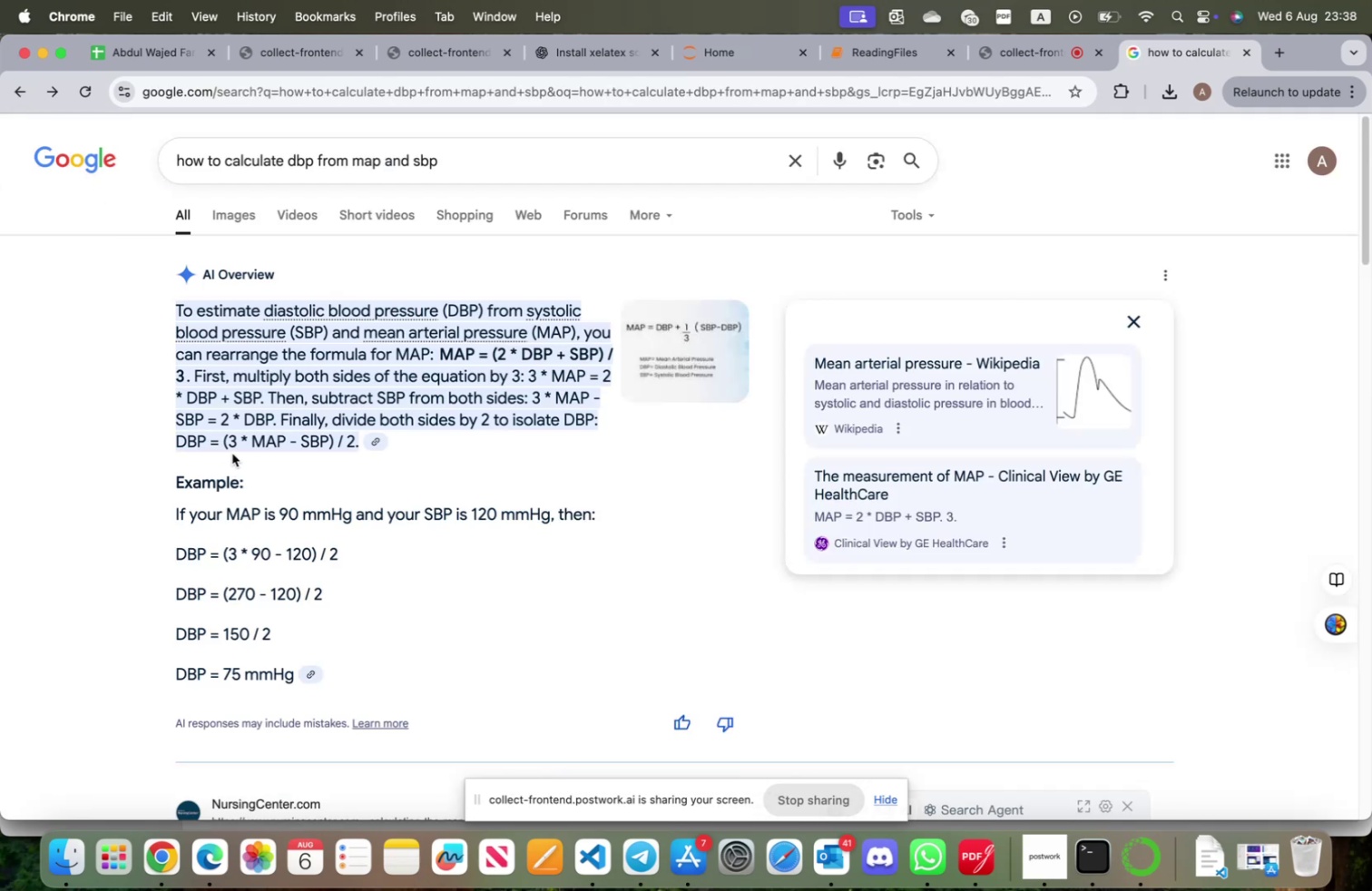 
left_click([260, 464])
 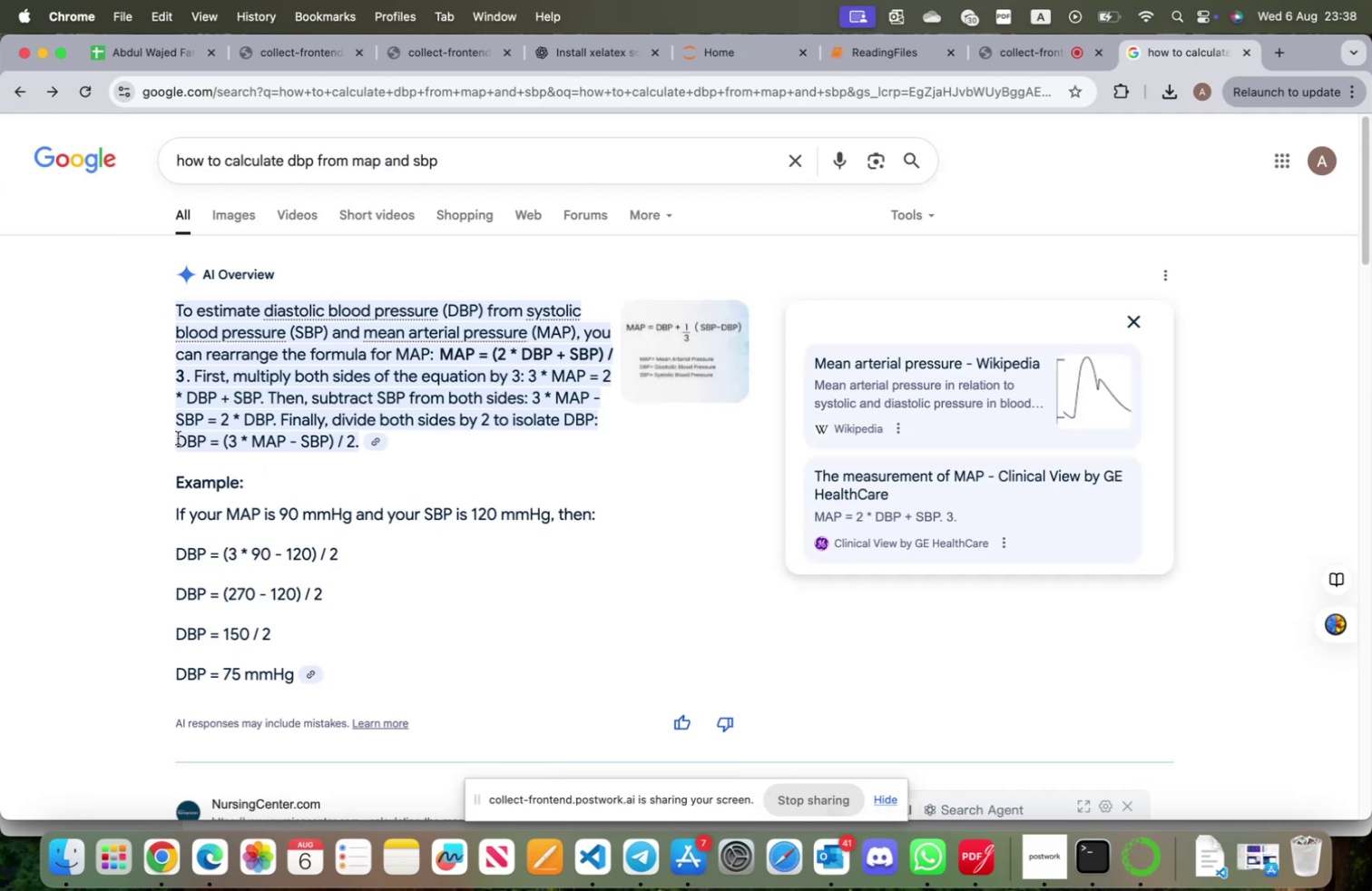 
left_click_drag(start_coordinate=[175, 438], to_coordinate=[351, 440])
 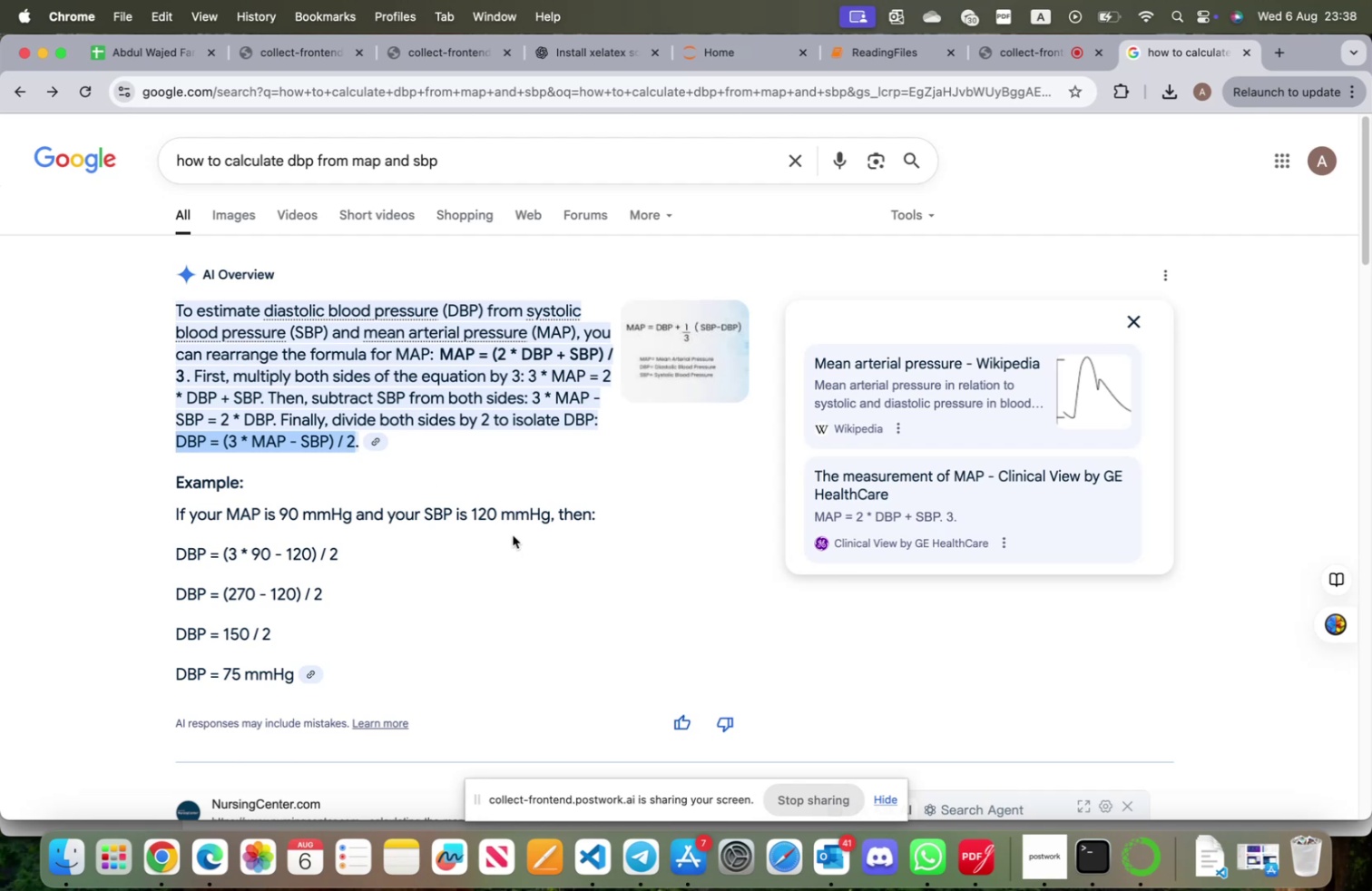 
key(Meta+CommandLeft)
 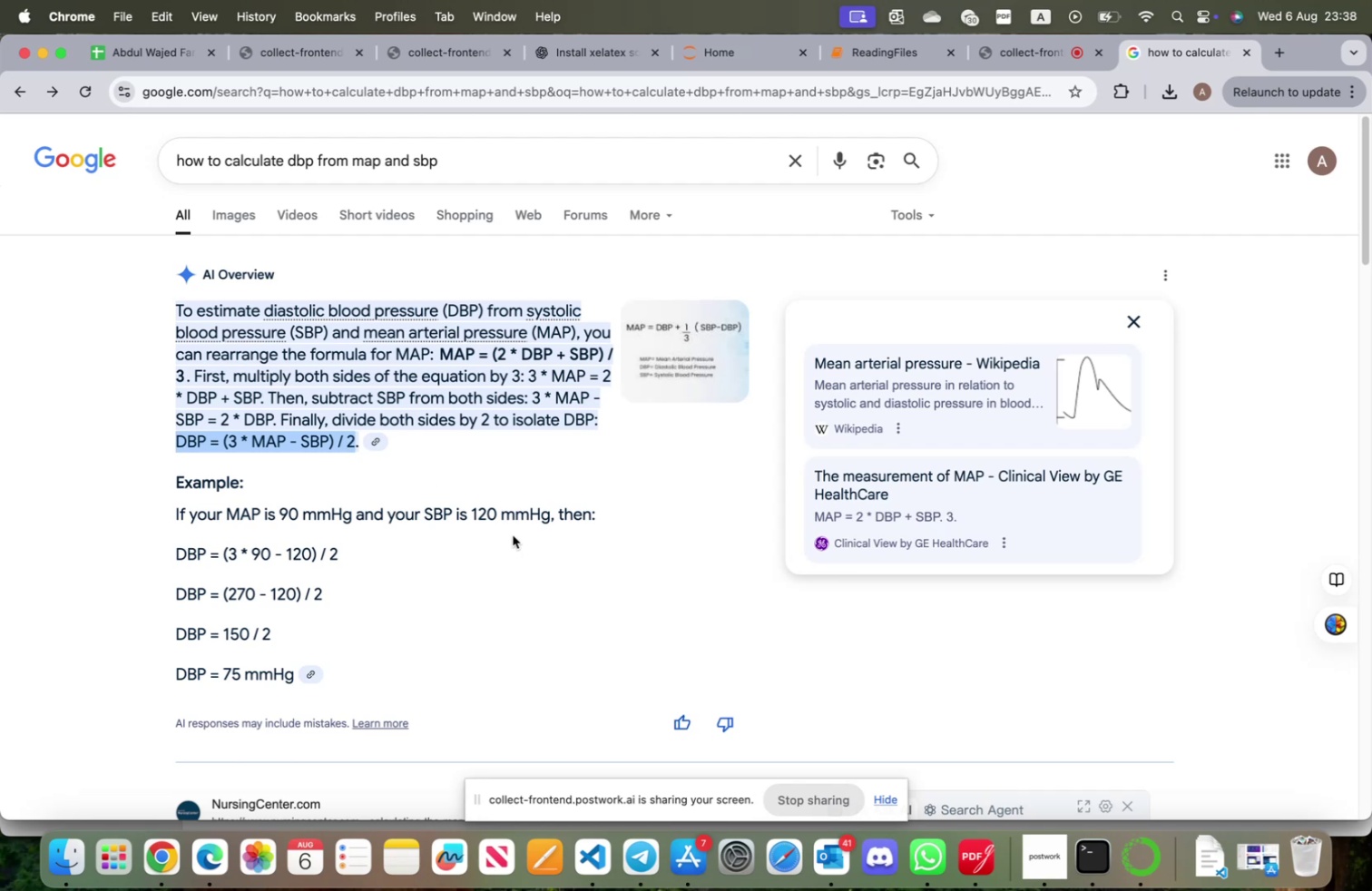 
key(Meta+C)
 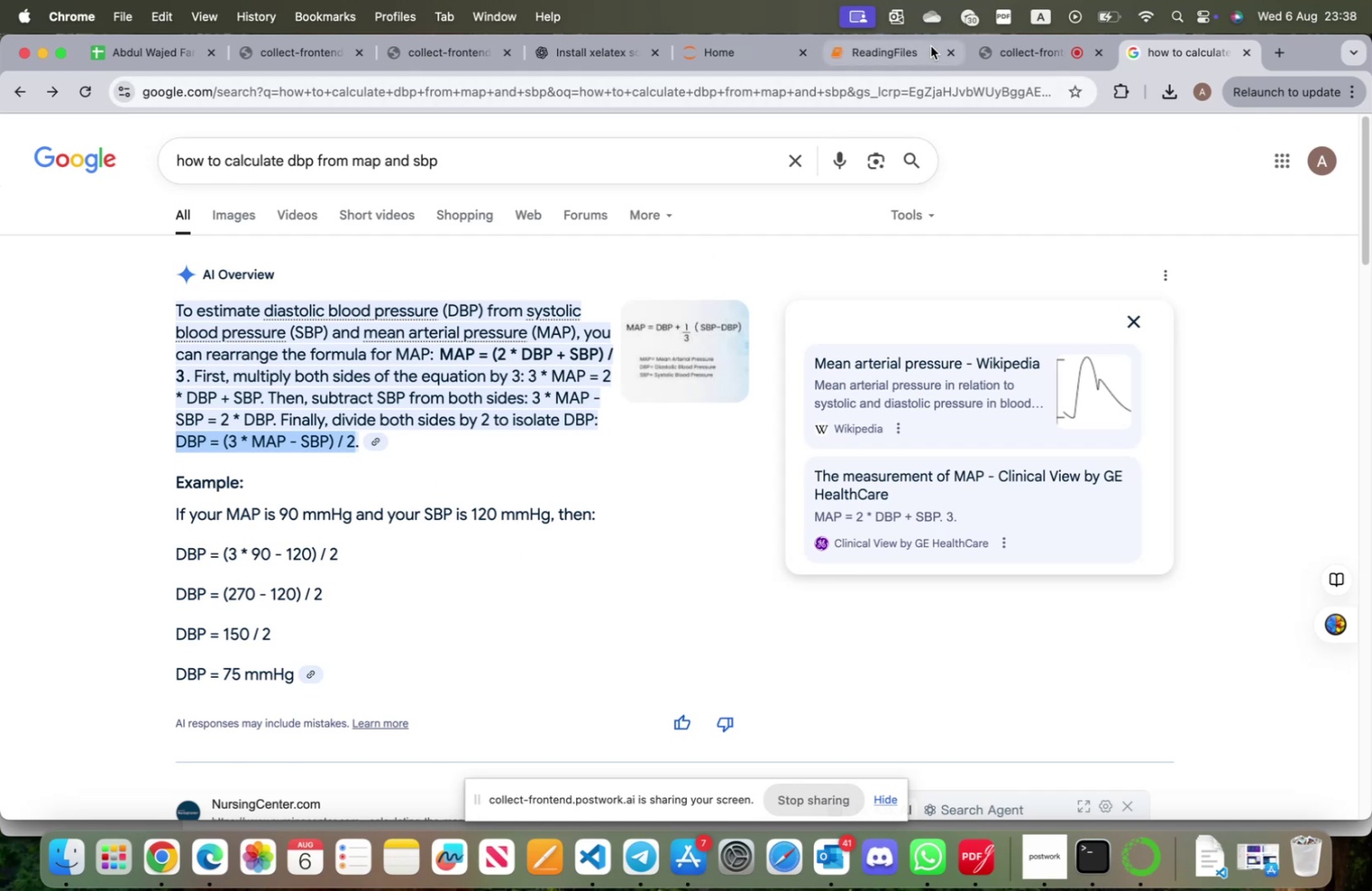 
left_click([899, 51])
 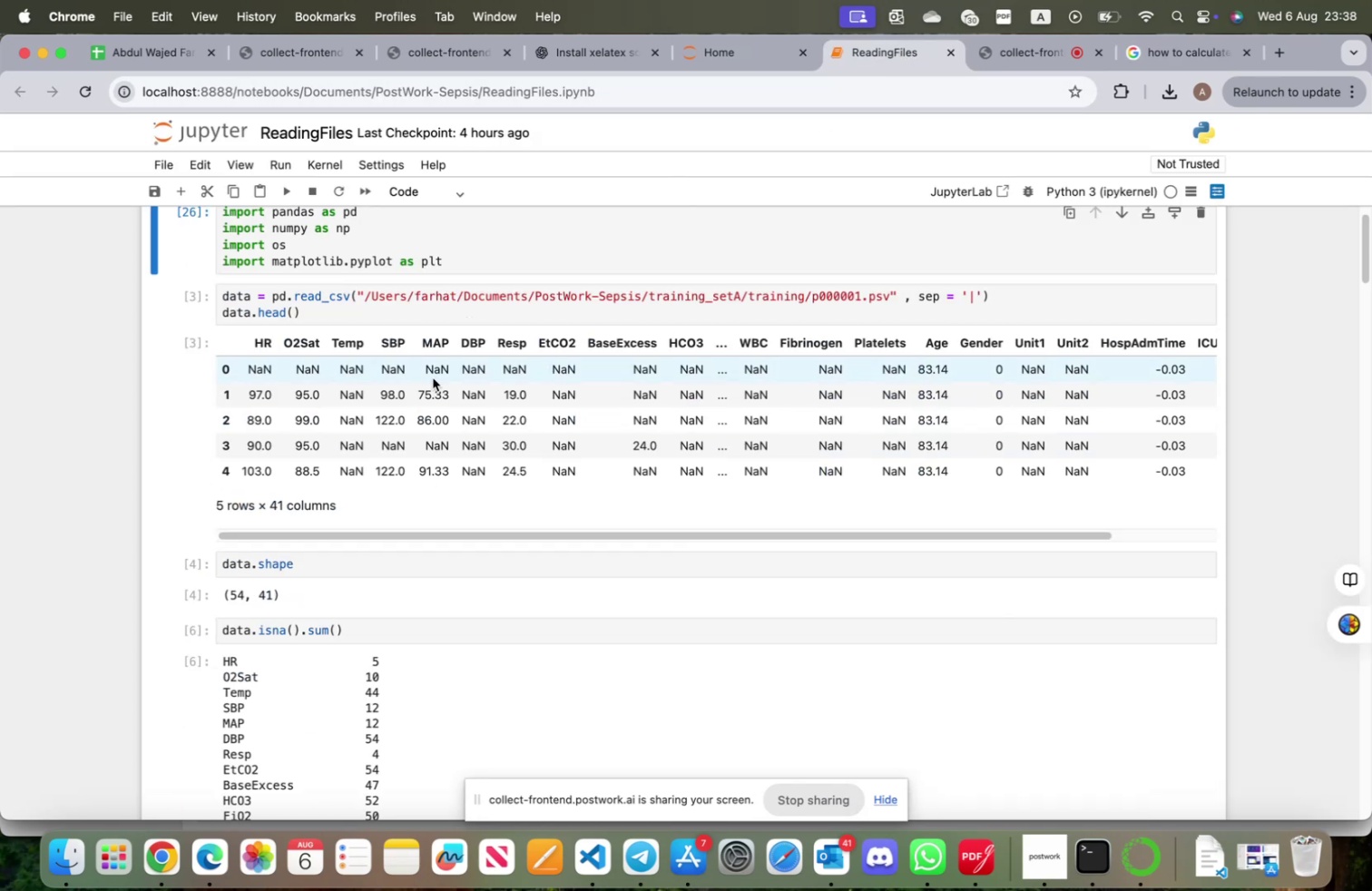 
scroll: coordinate [388, 593], scroll_direction: down, amount: 49.0
 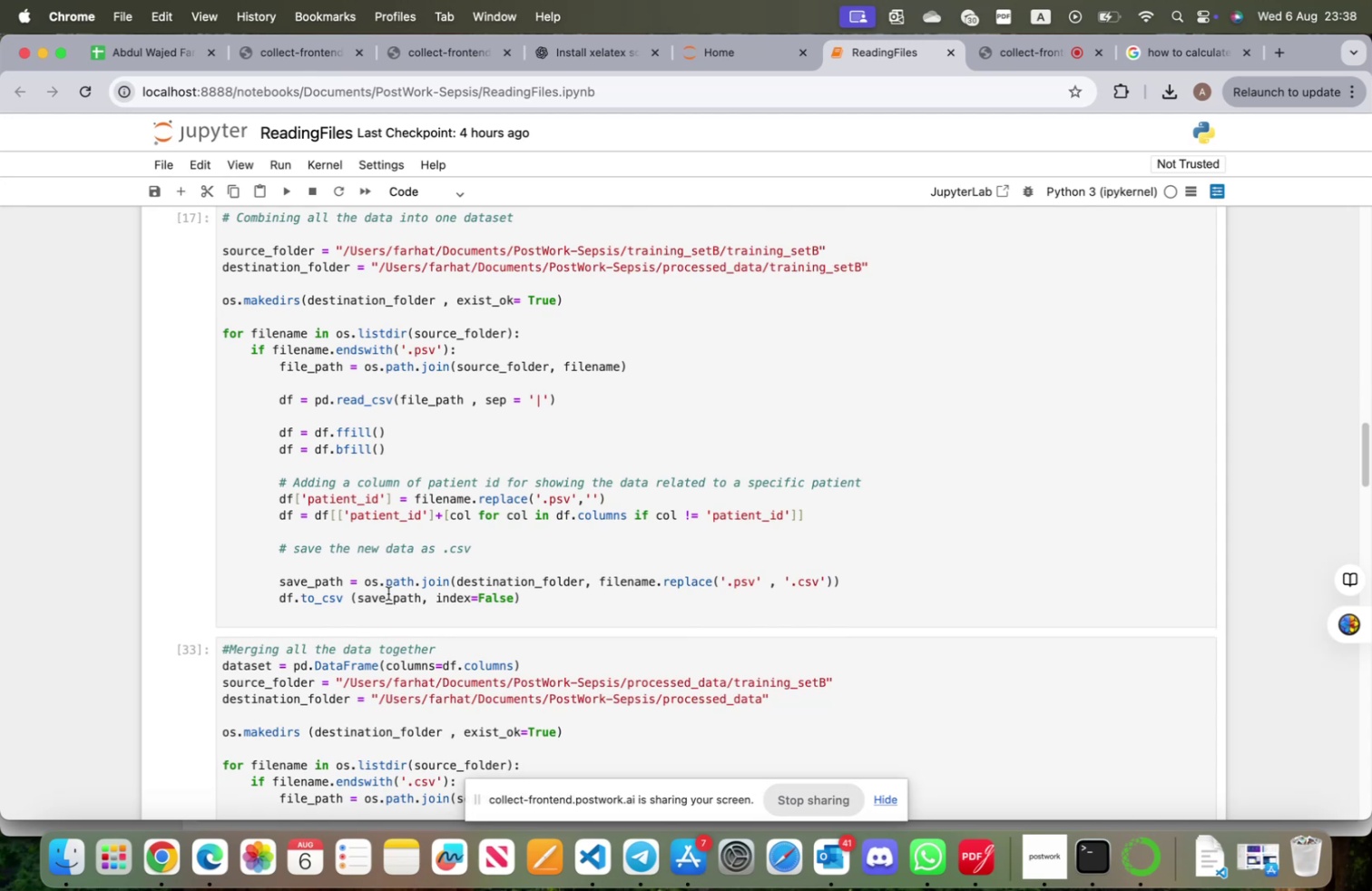 
scroll: coordinate [390, 590], scroll_direction: up, amount: 6.0
 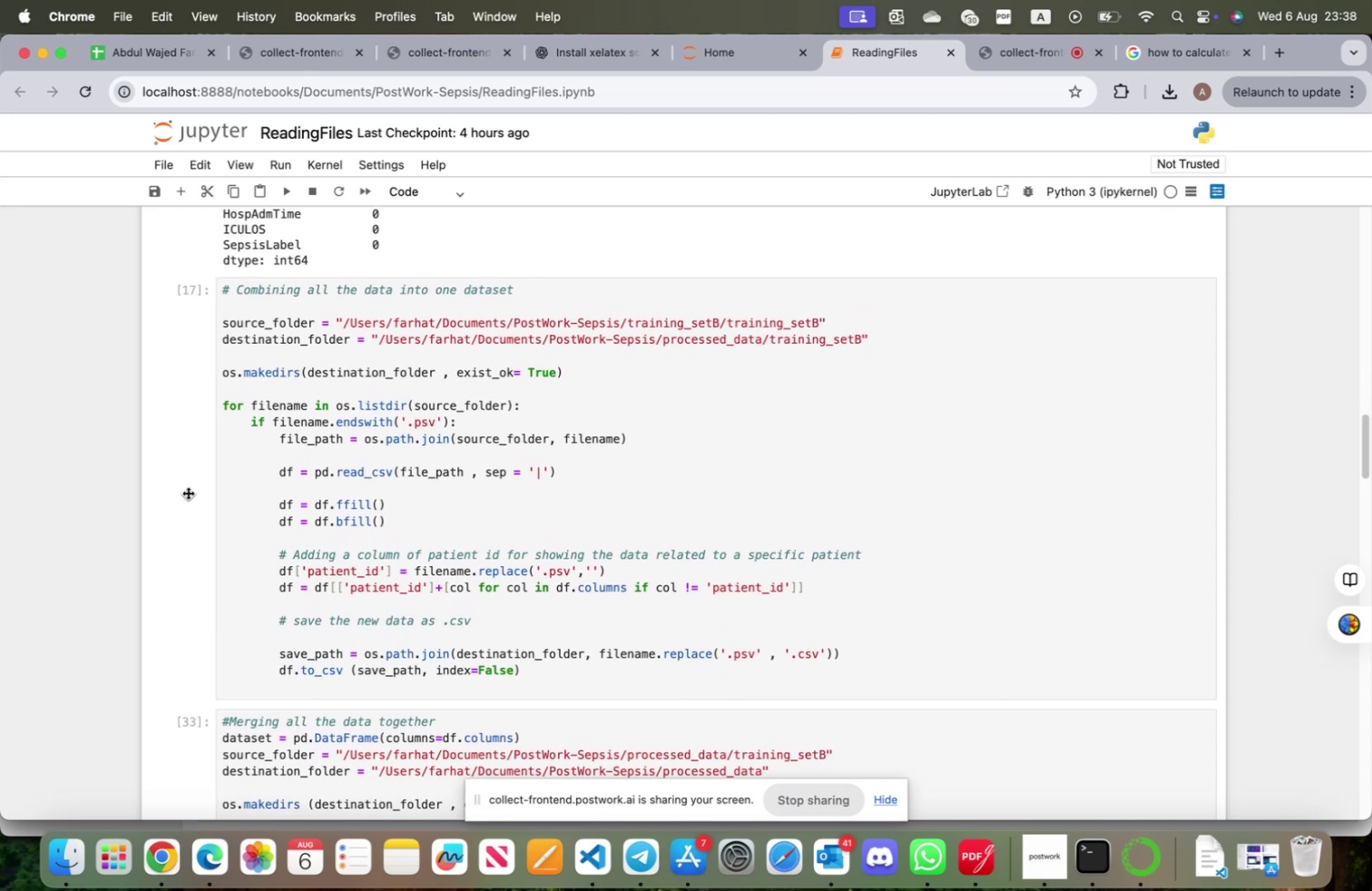 
left_click([188, 492])
 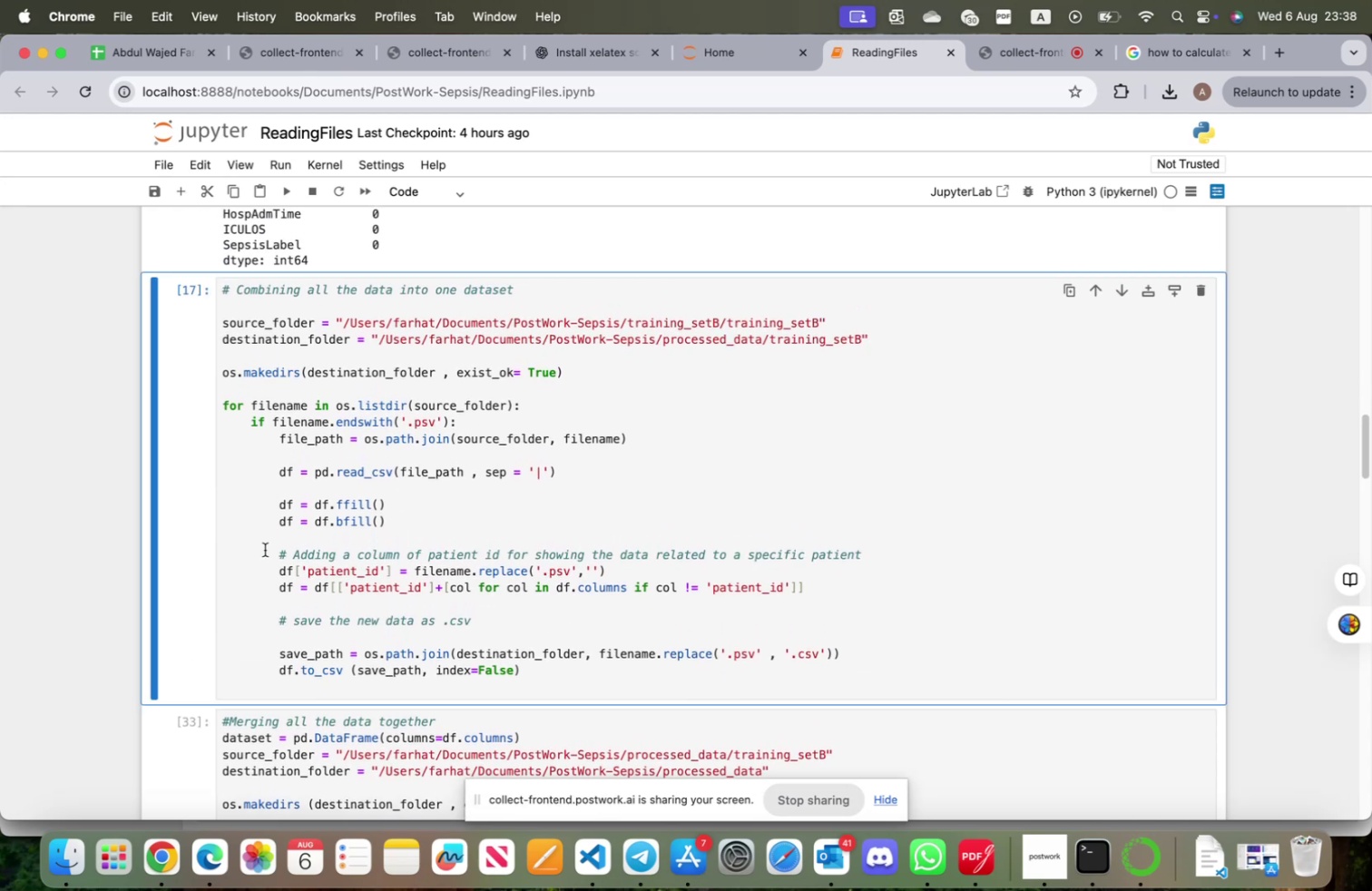 
key(A)
 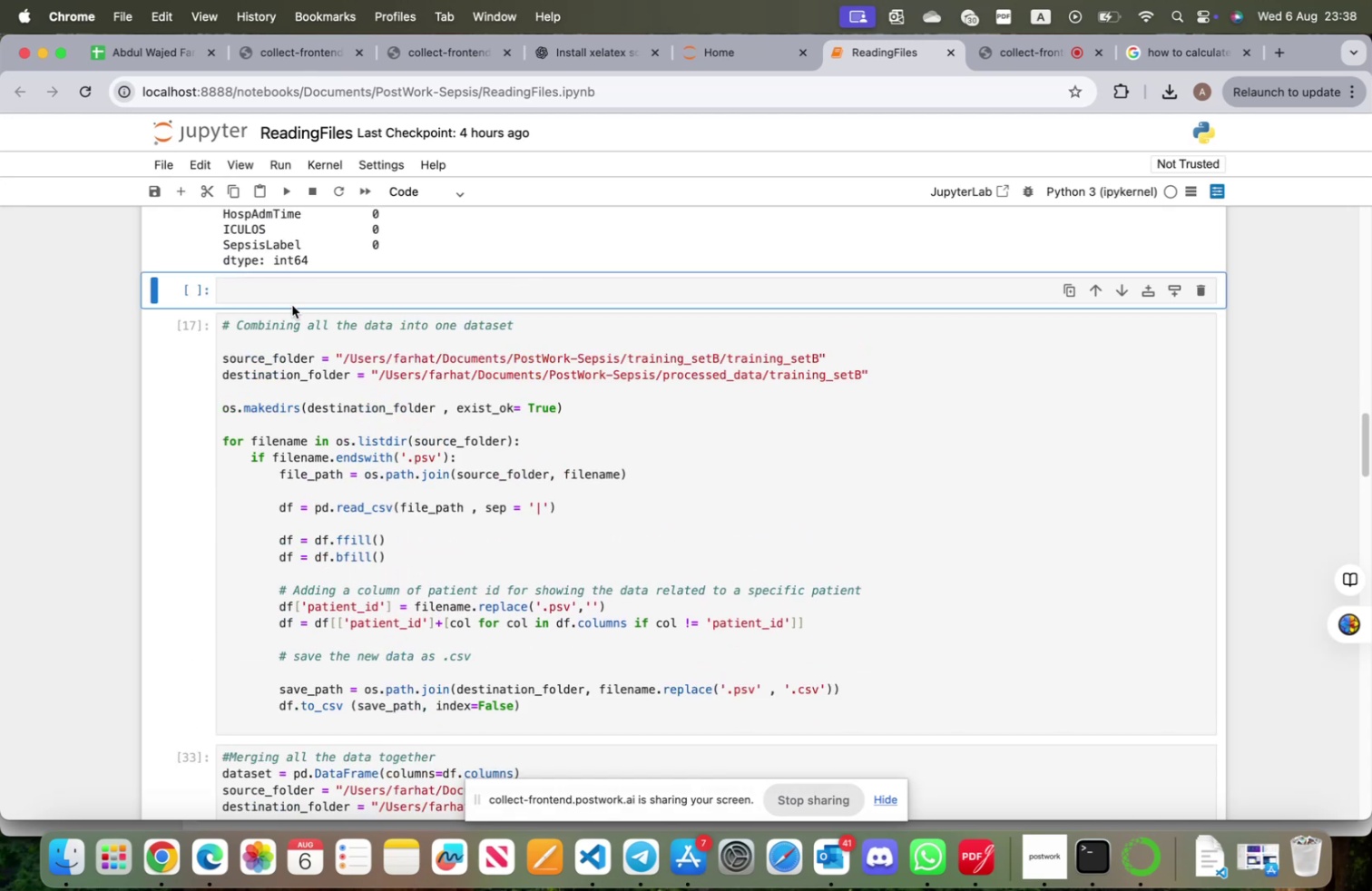 
left_click([292, 289])
 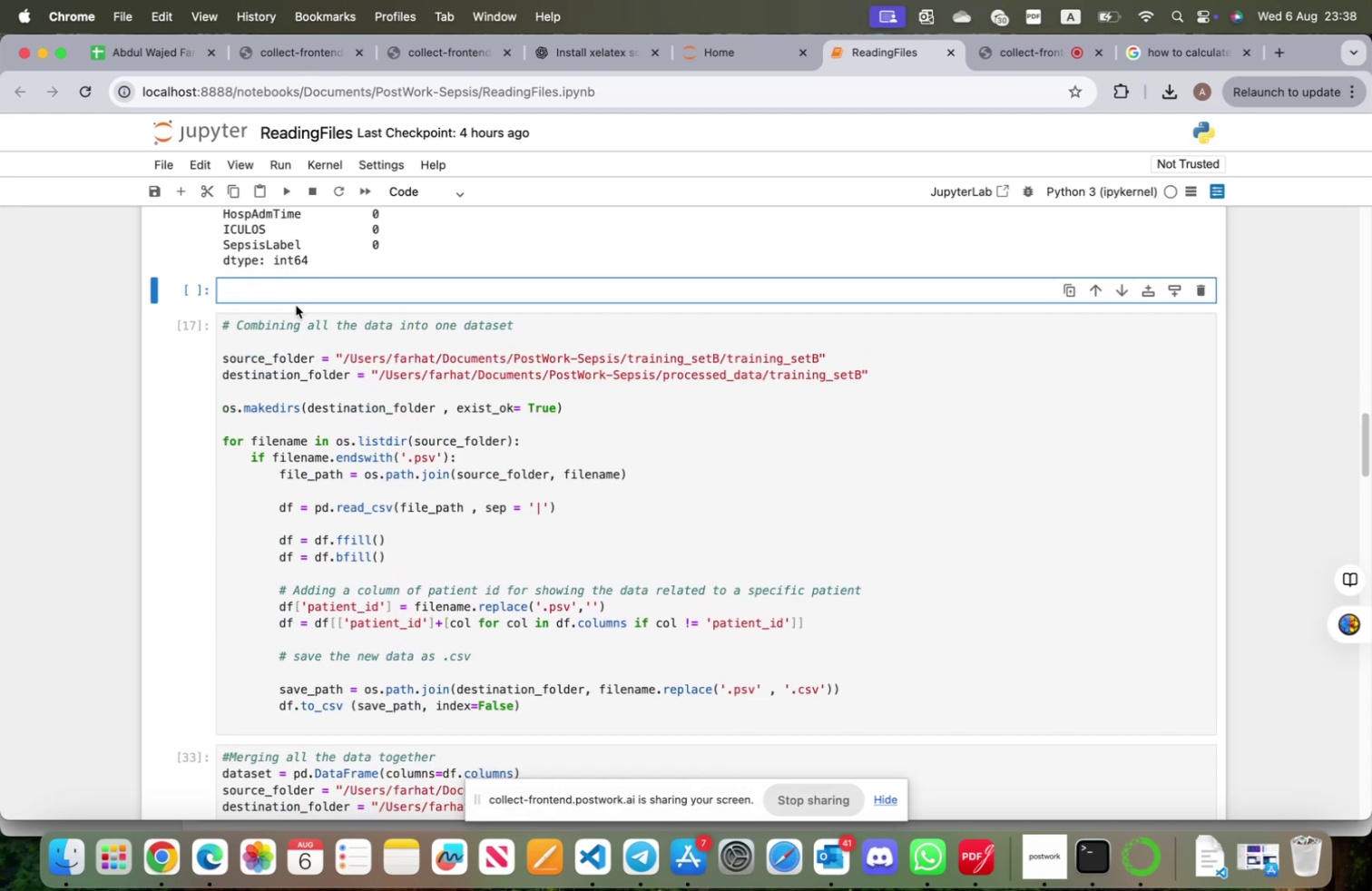 
key(Meta+V)
 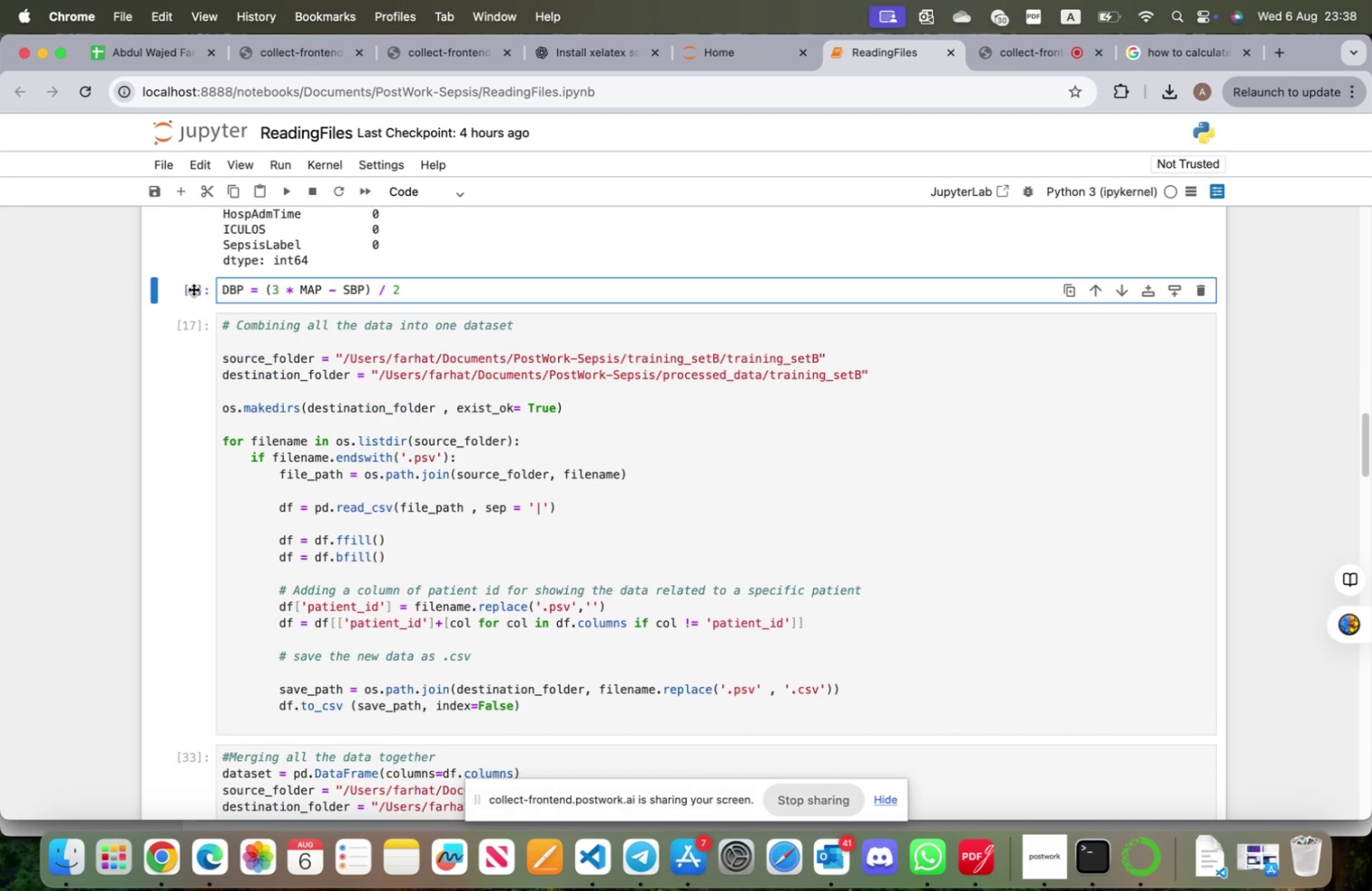 
left_click([171, 288])
 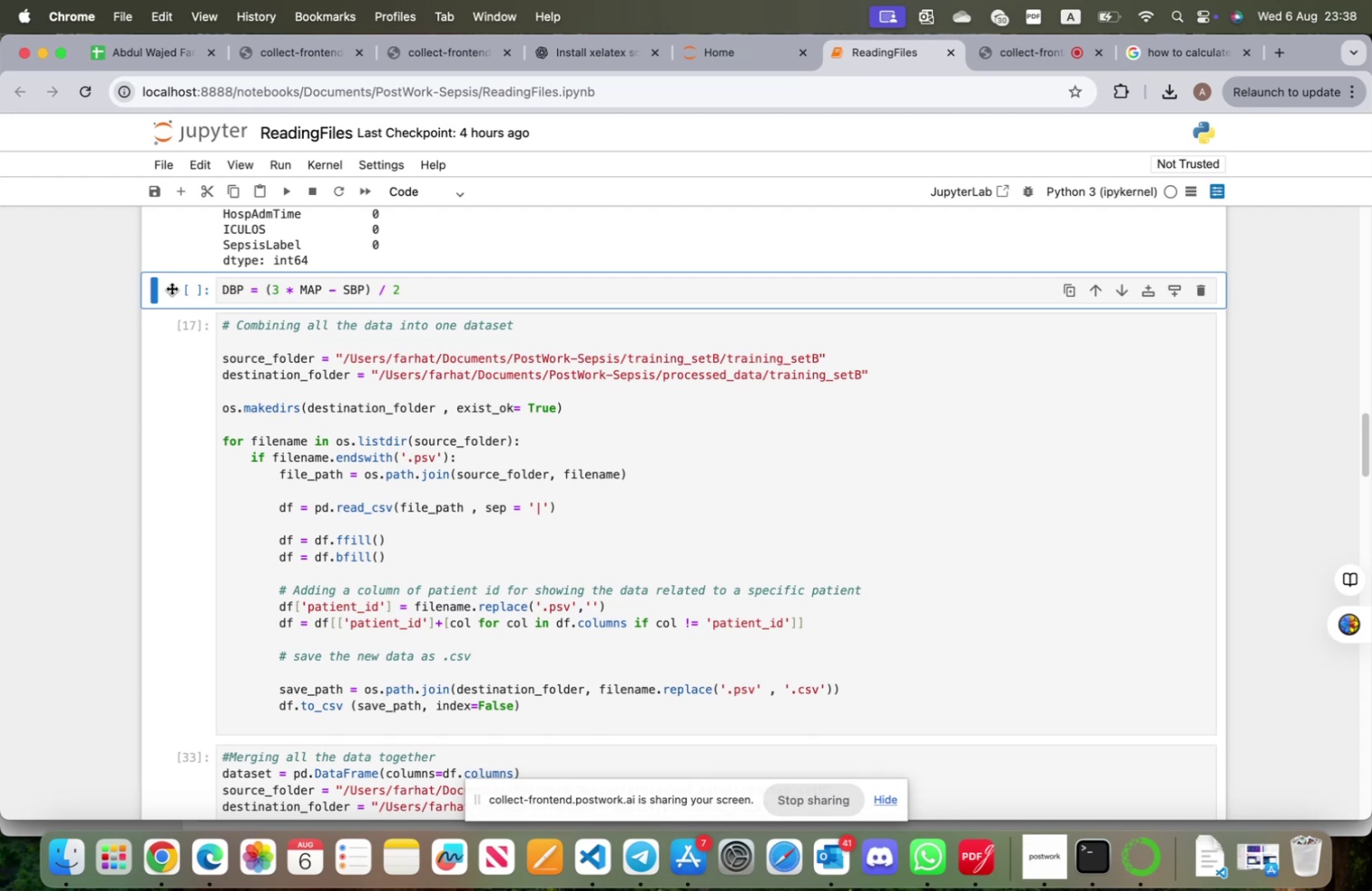 
right_click([172, 287])
 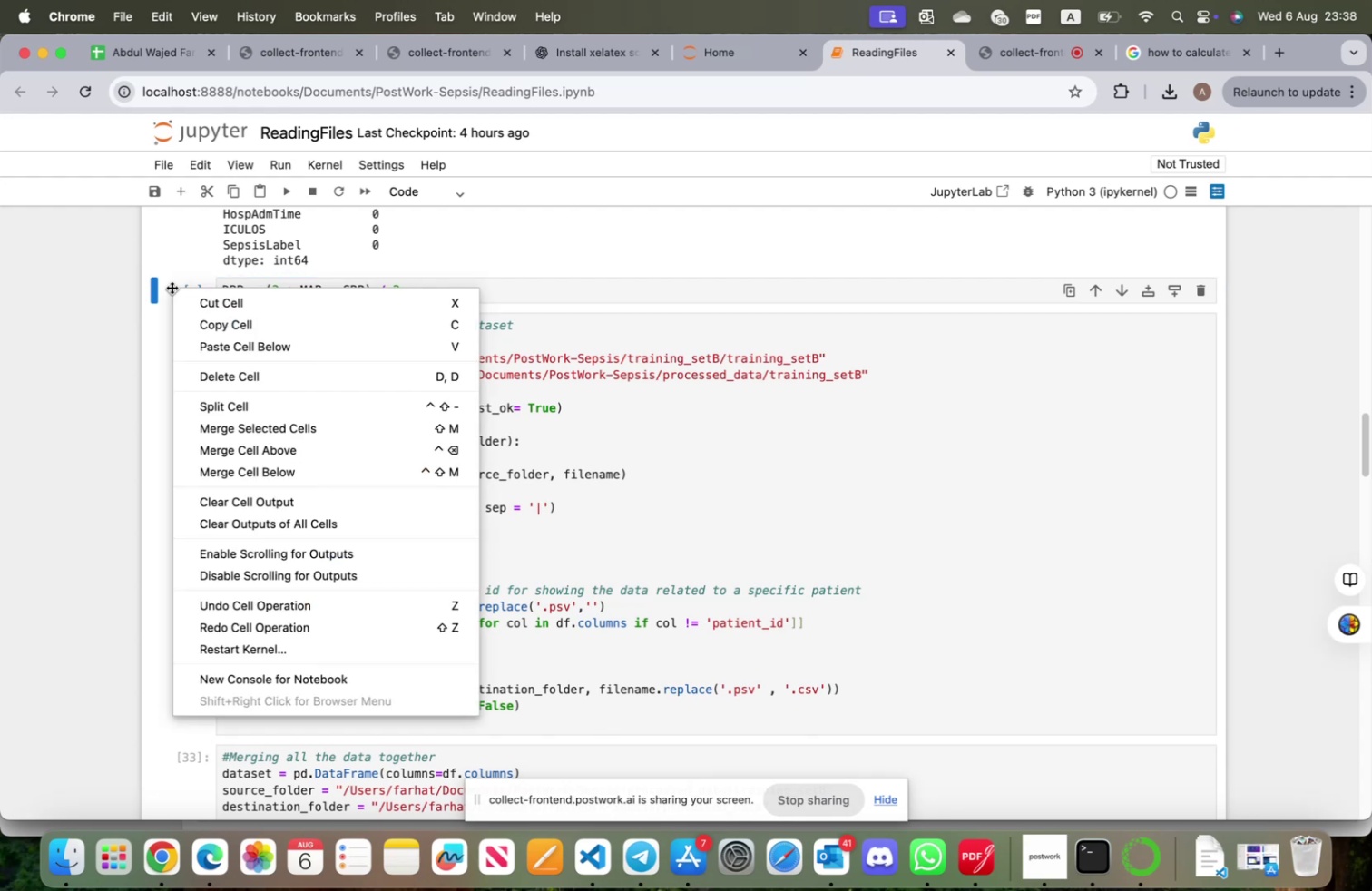 
left_click([170, 288])
 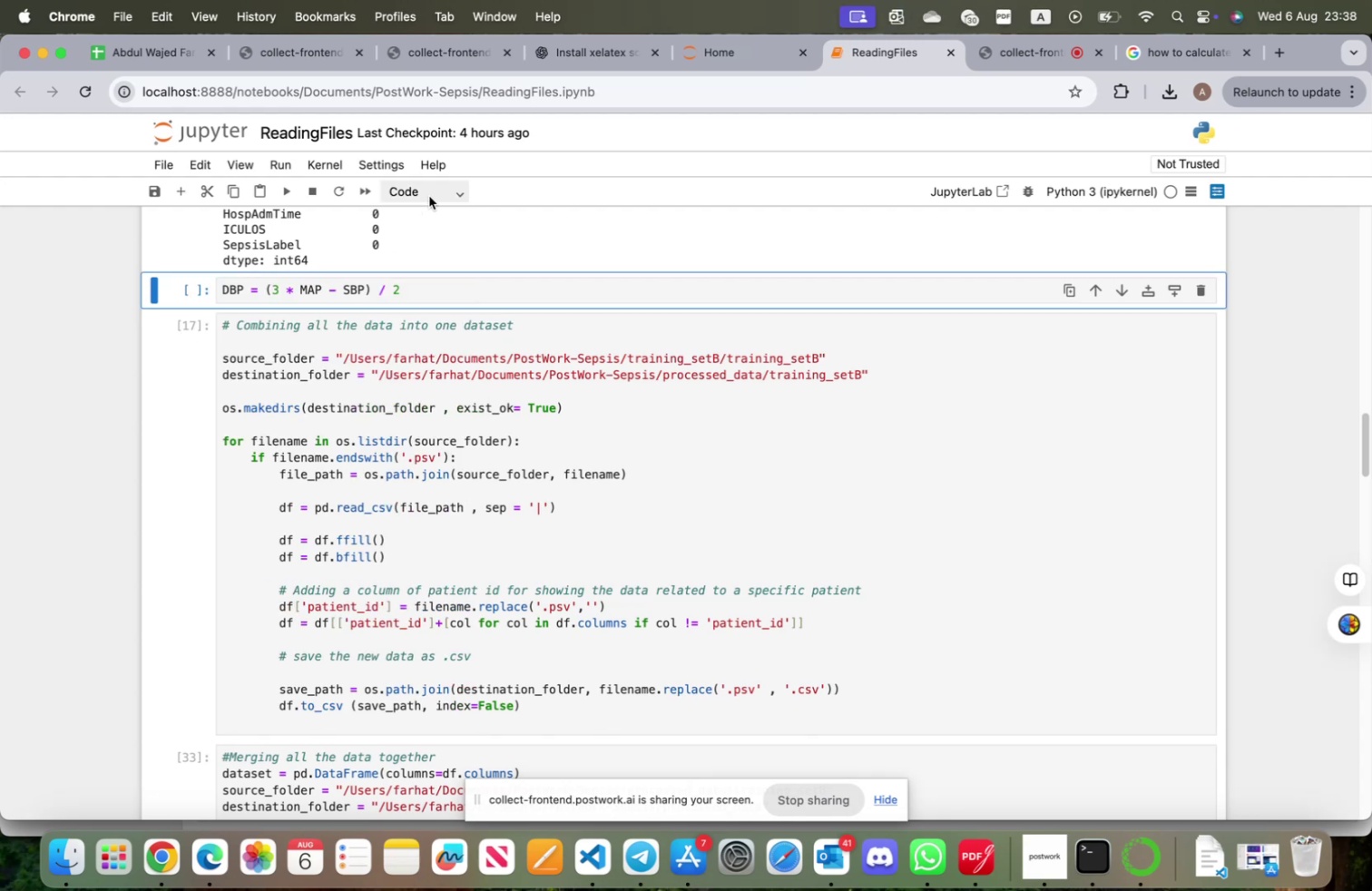 
left_click([431, 195])
 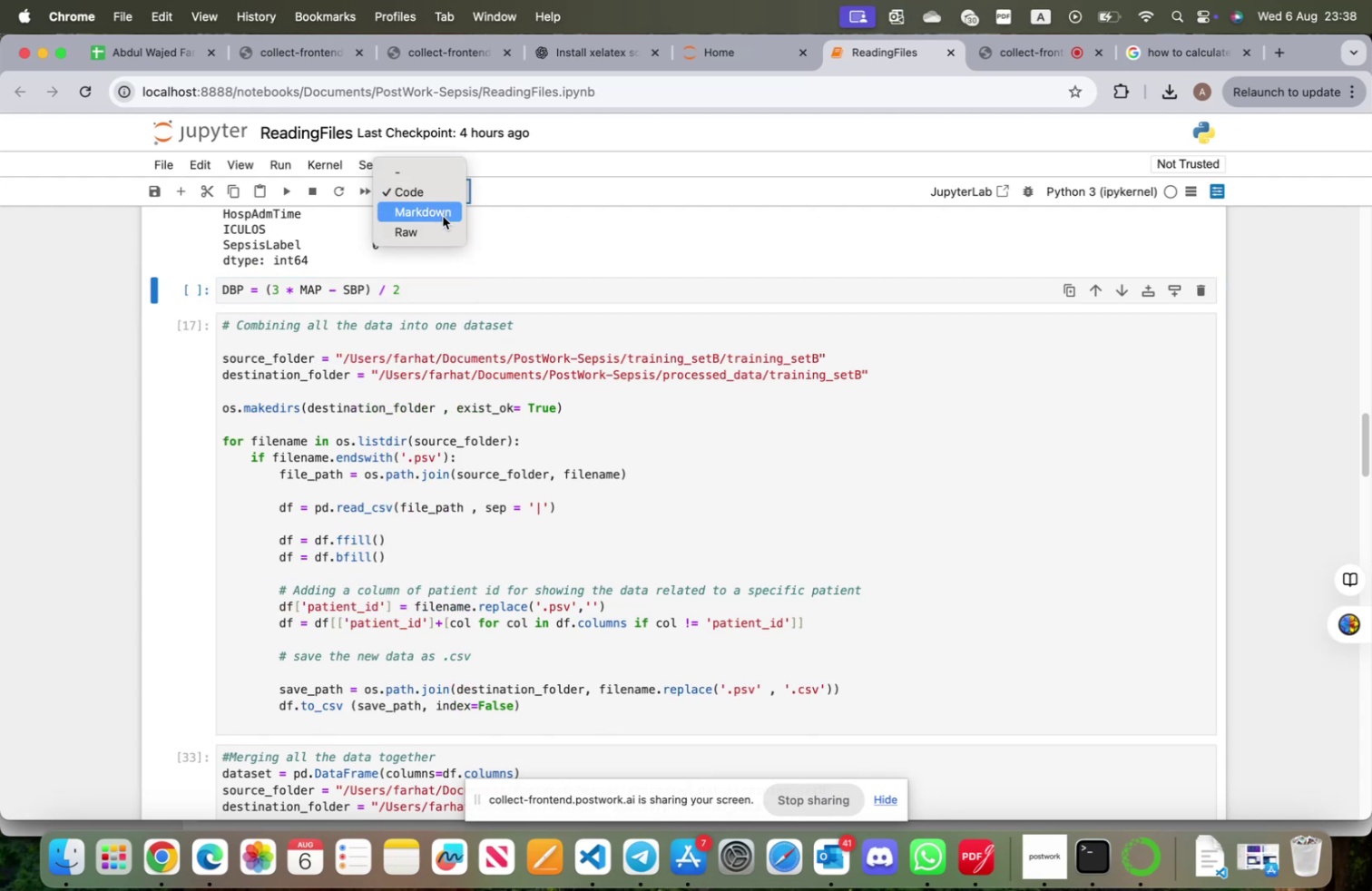 
left_click([443, 216])
 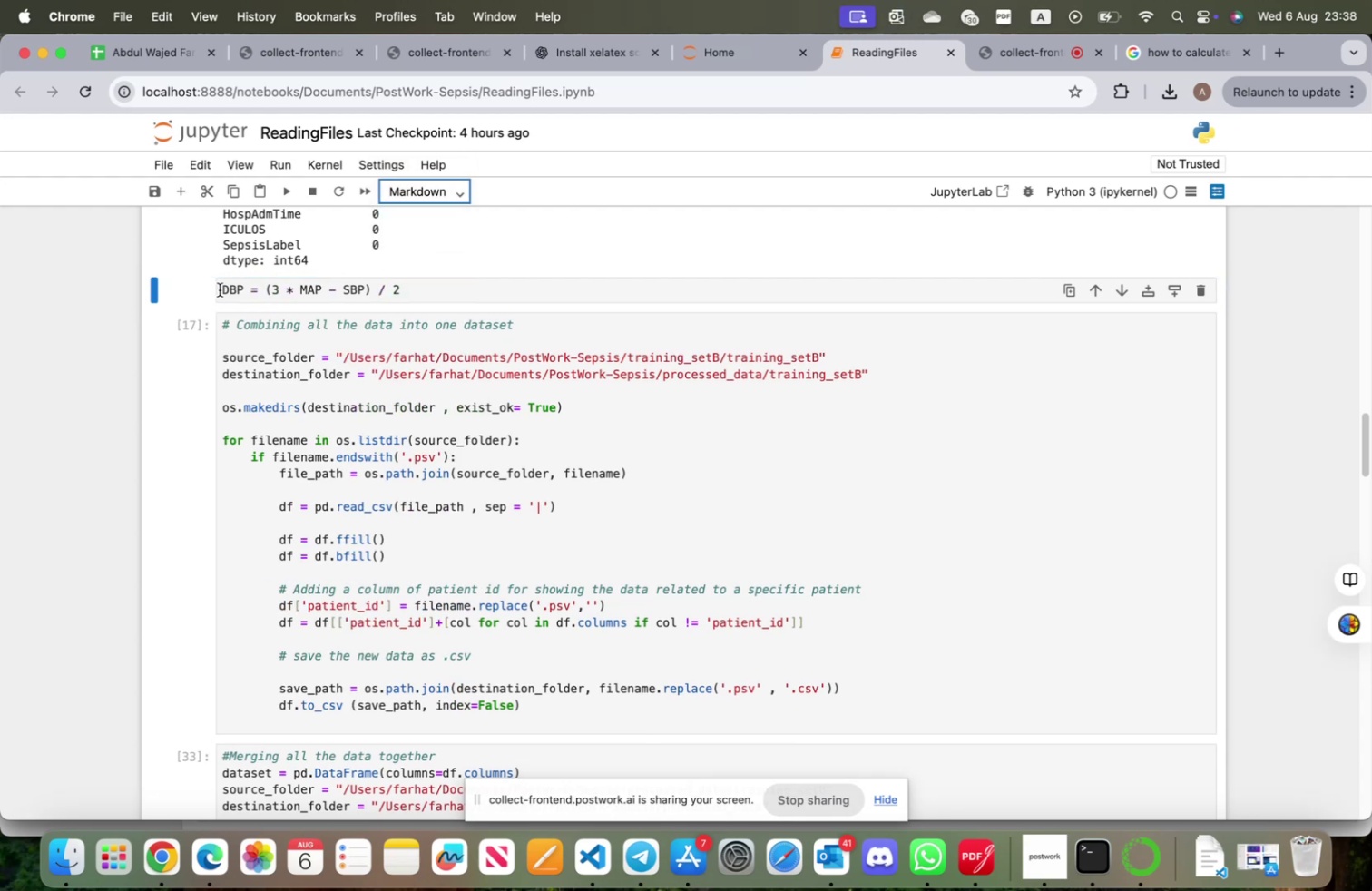 
left_click([220, 289])
 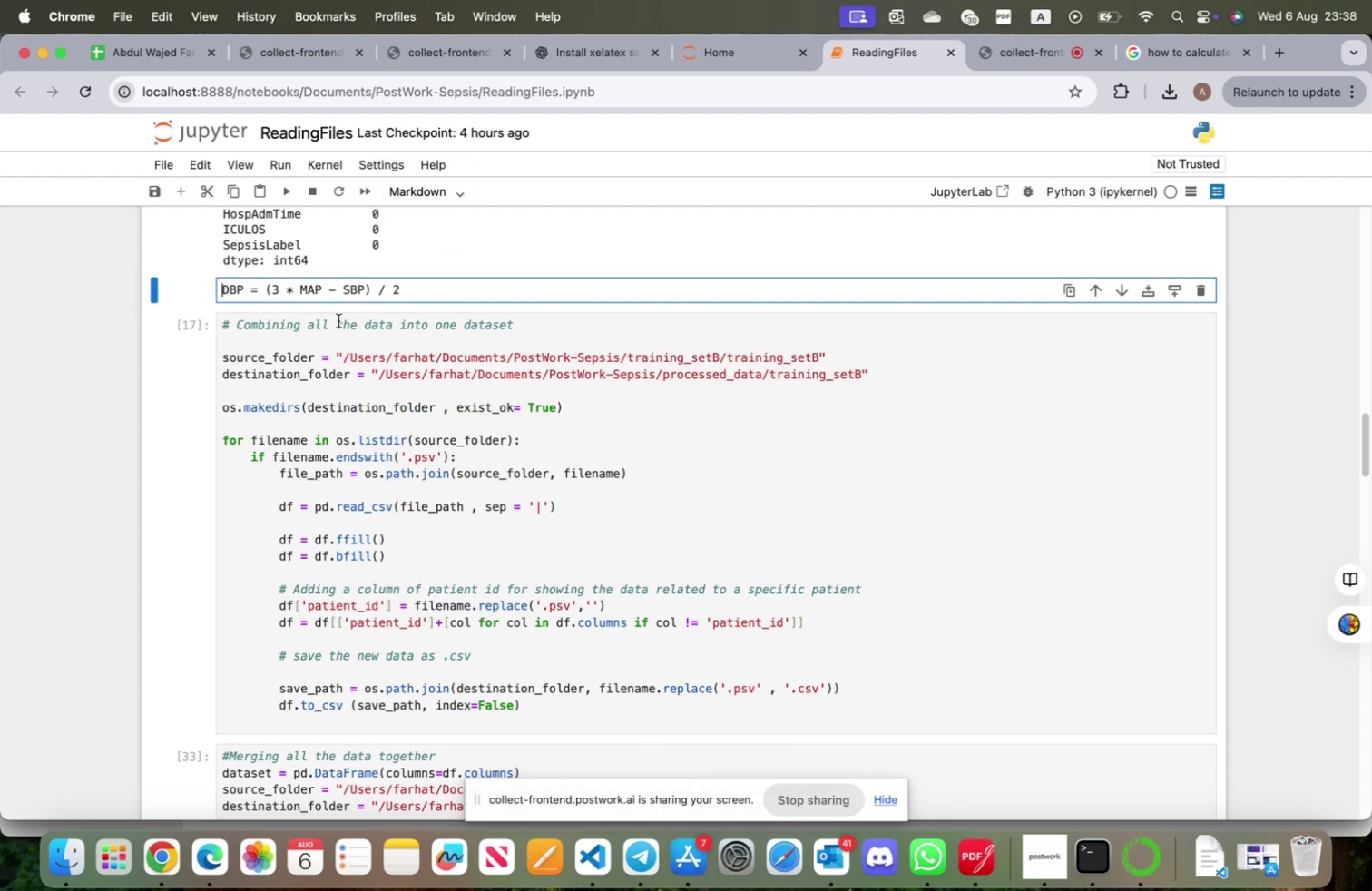 
key(Alt+3)
 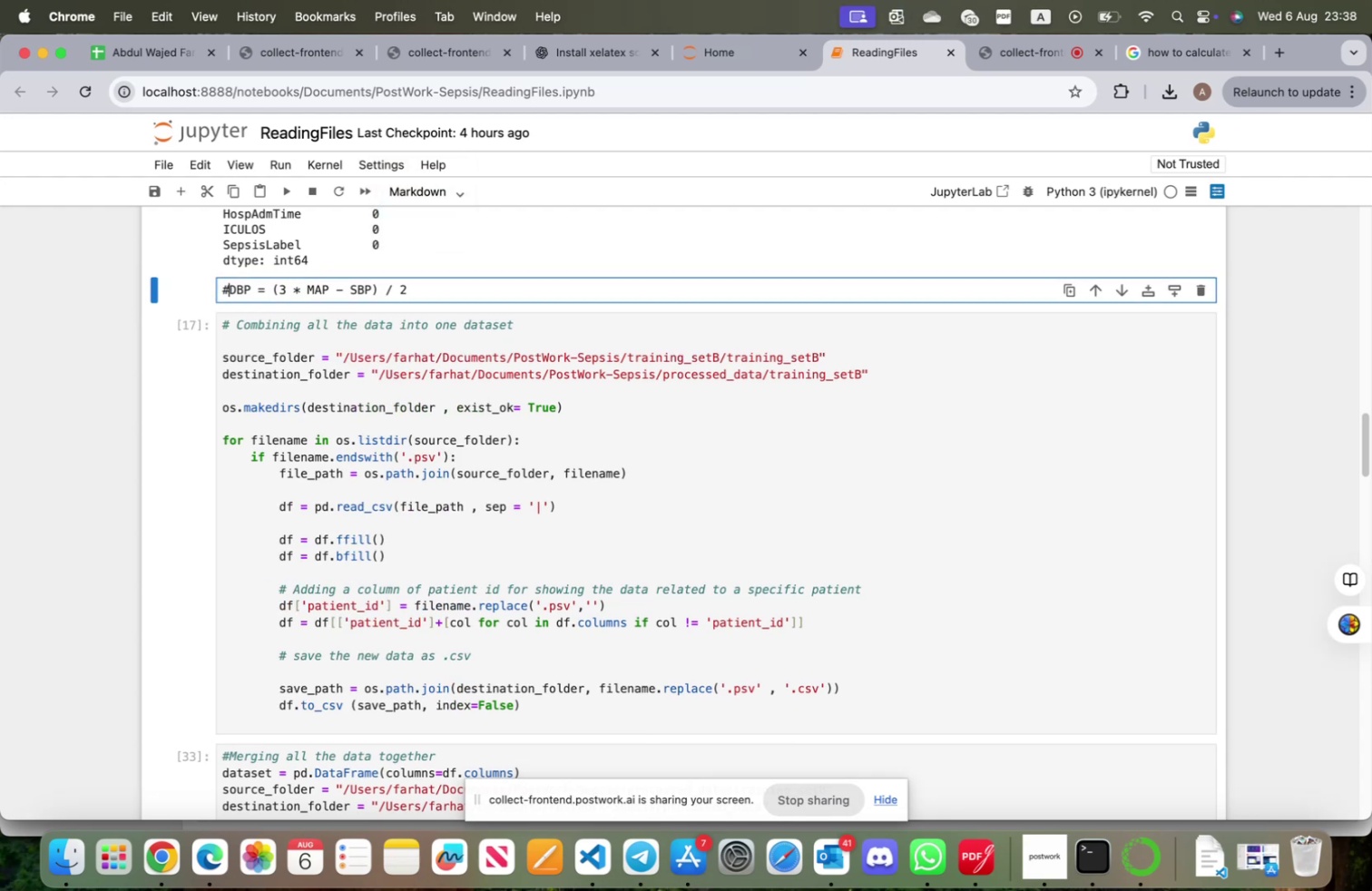 
key(Alt+3)
 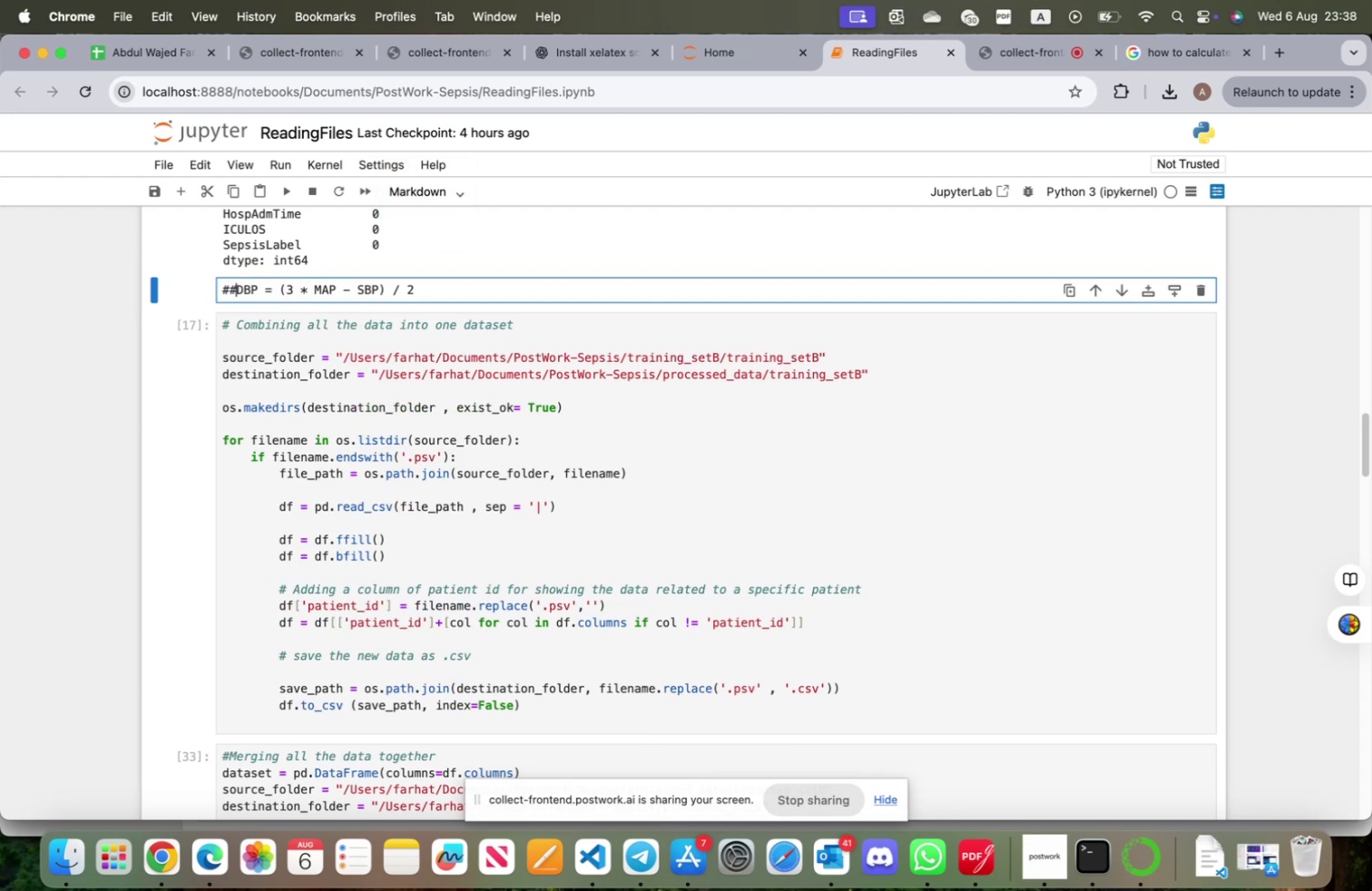 
key(Alt+3)
 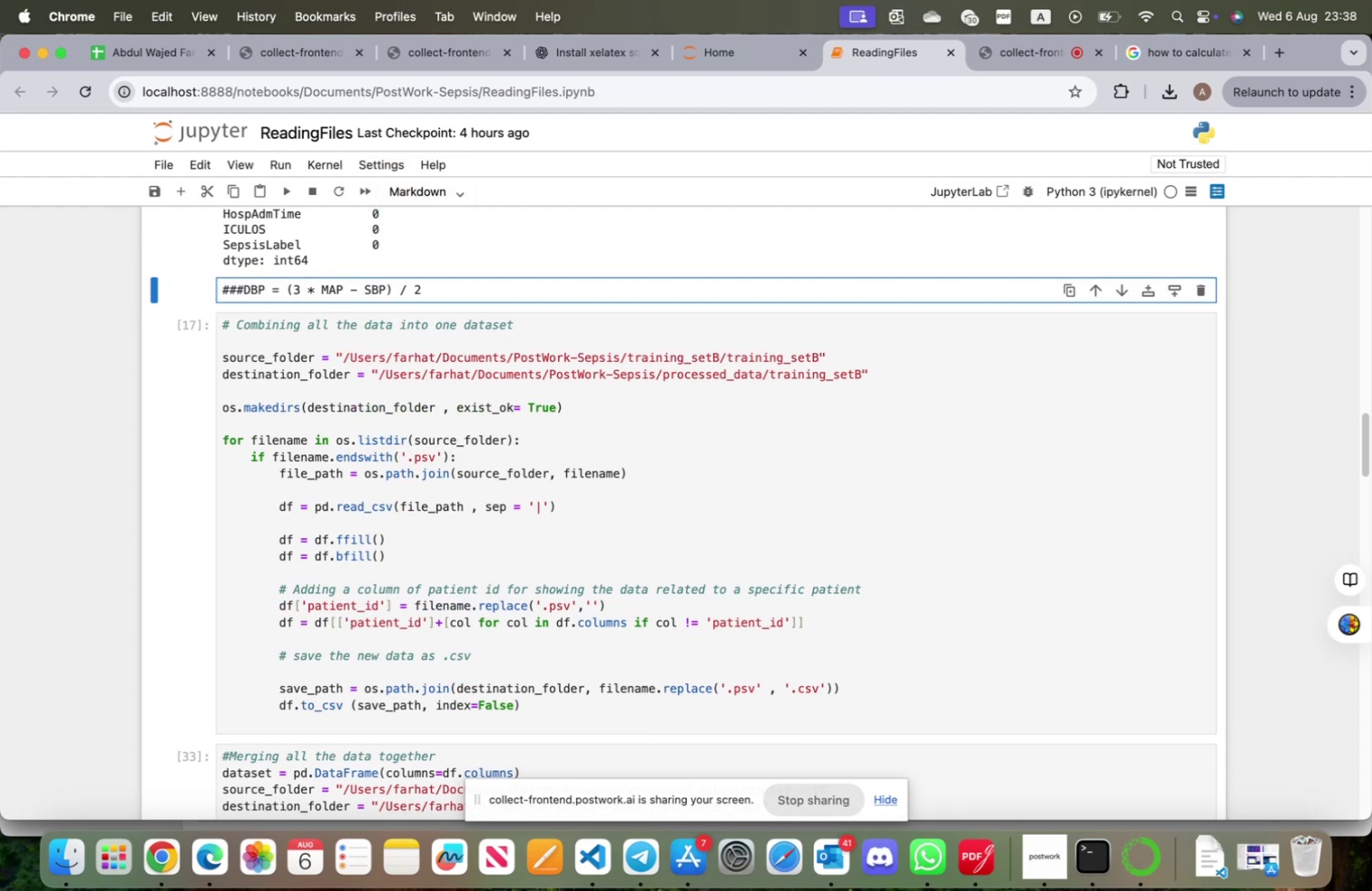 
key(Space)
 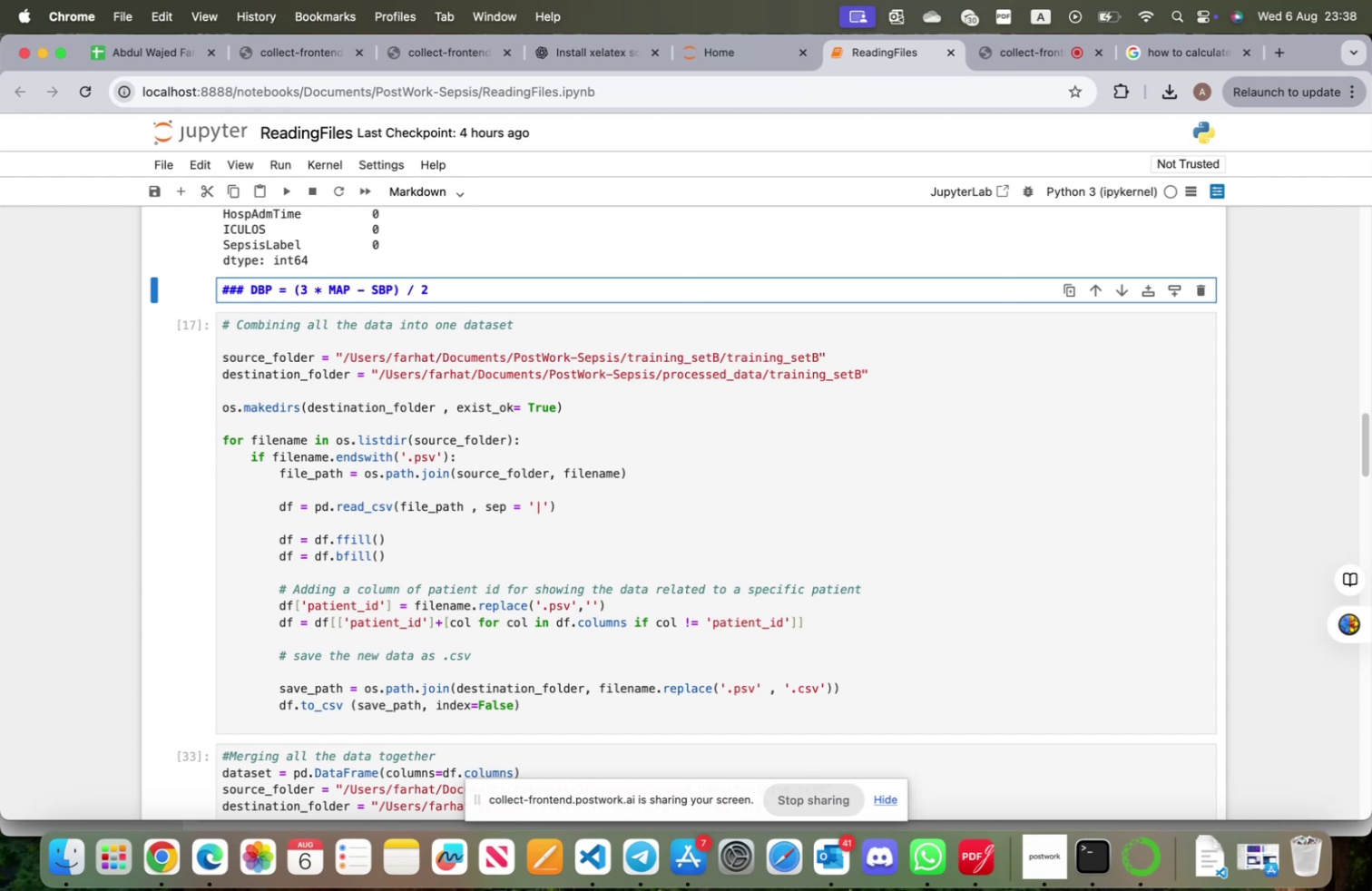 
key(Enter)
 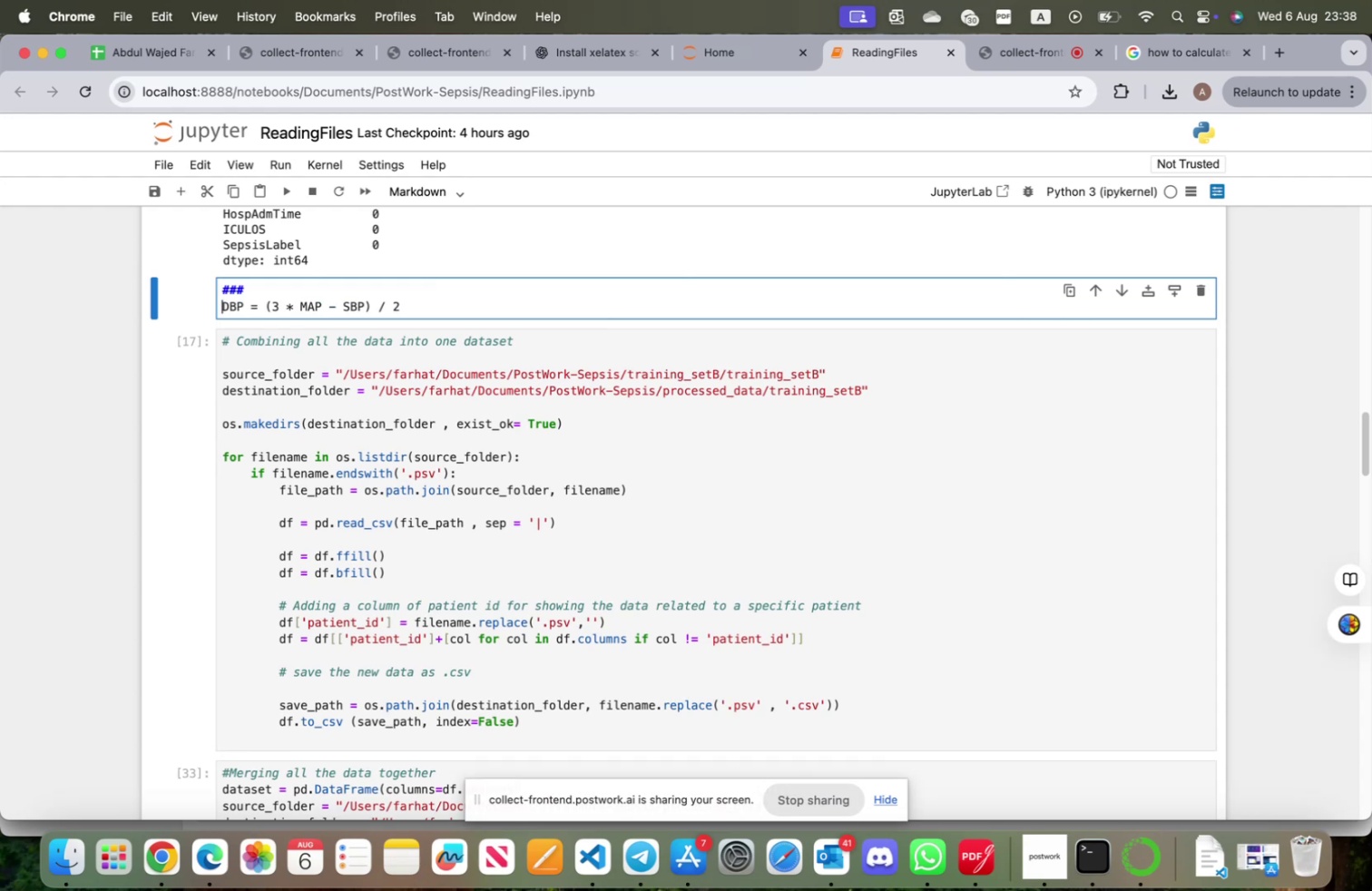 
key(ArrowUp)
 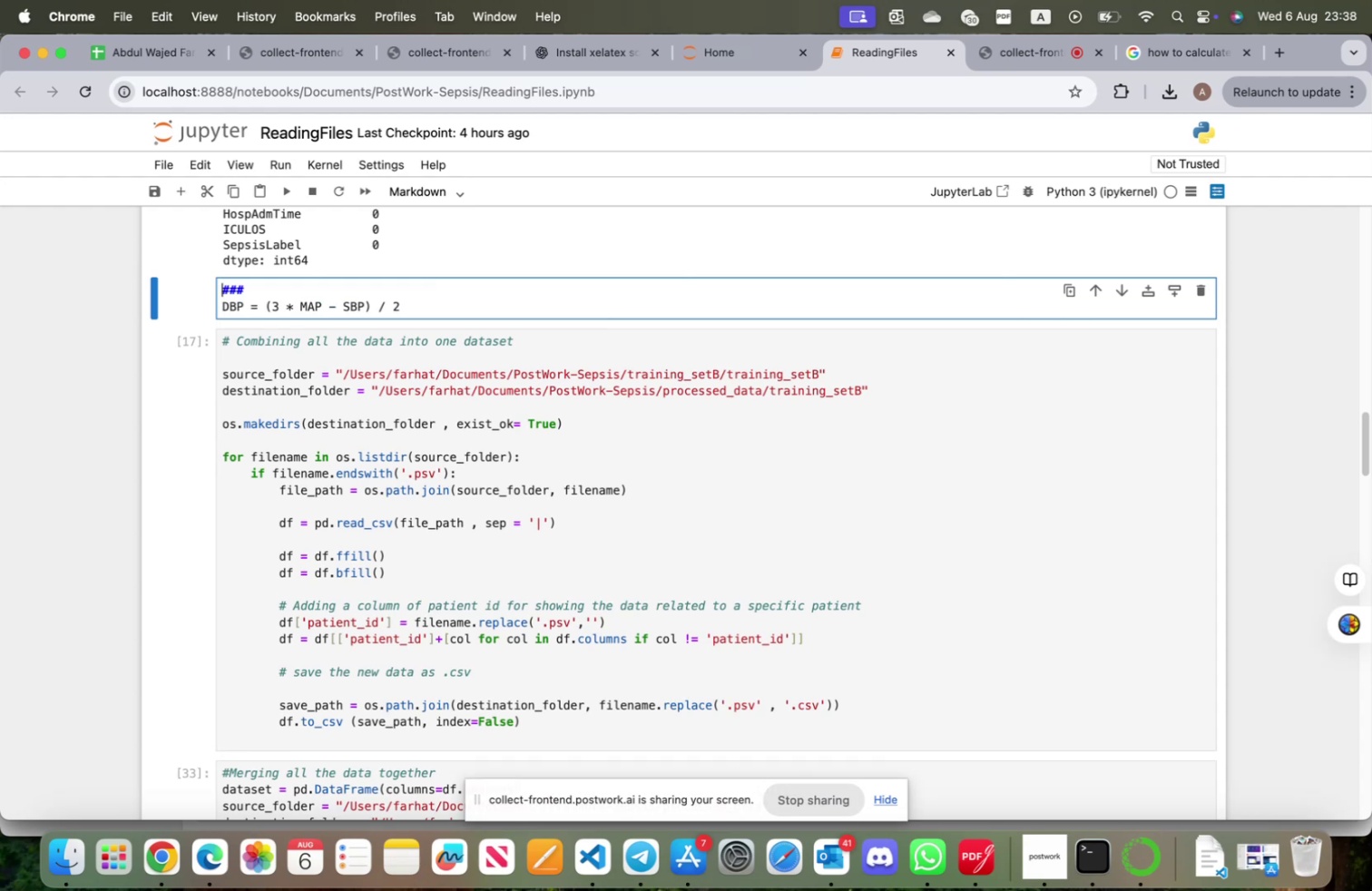 
key(ArrowRight)
 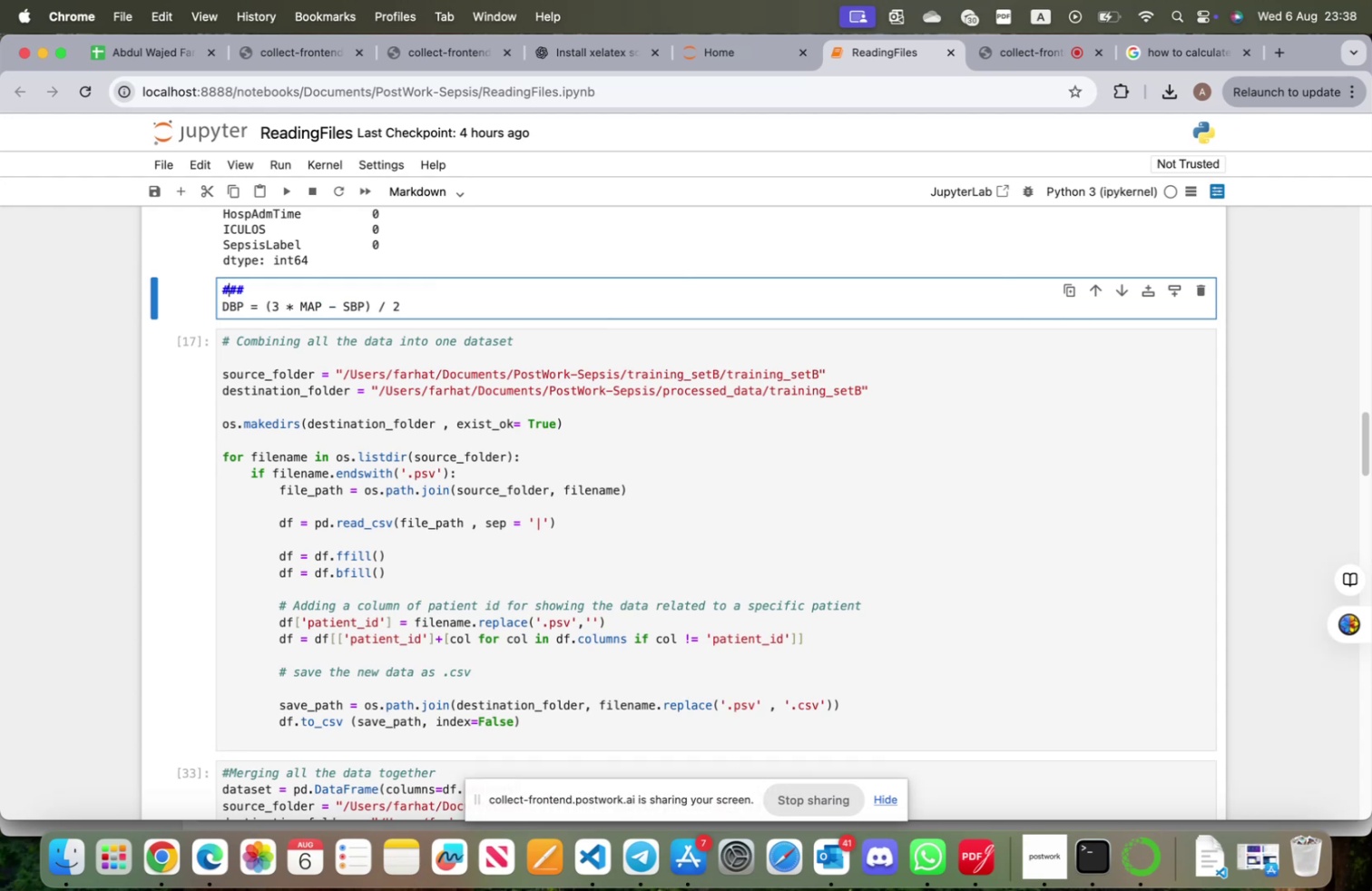 
key(ArrowRight)
 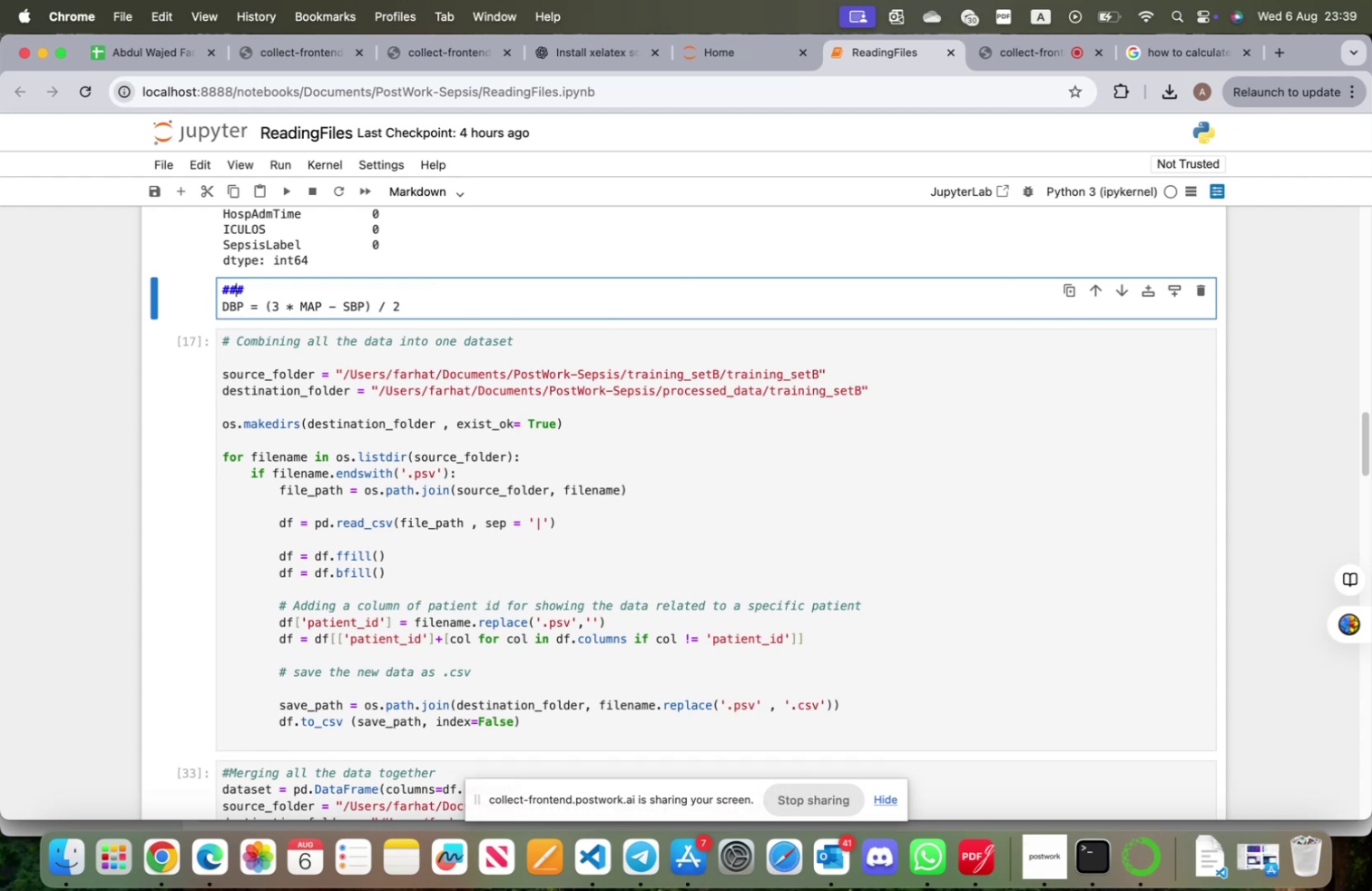 
key(ArrowRight)
 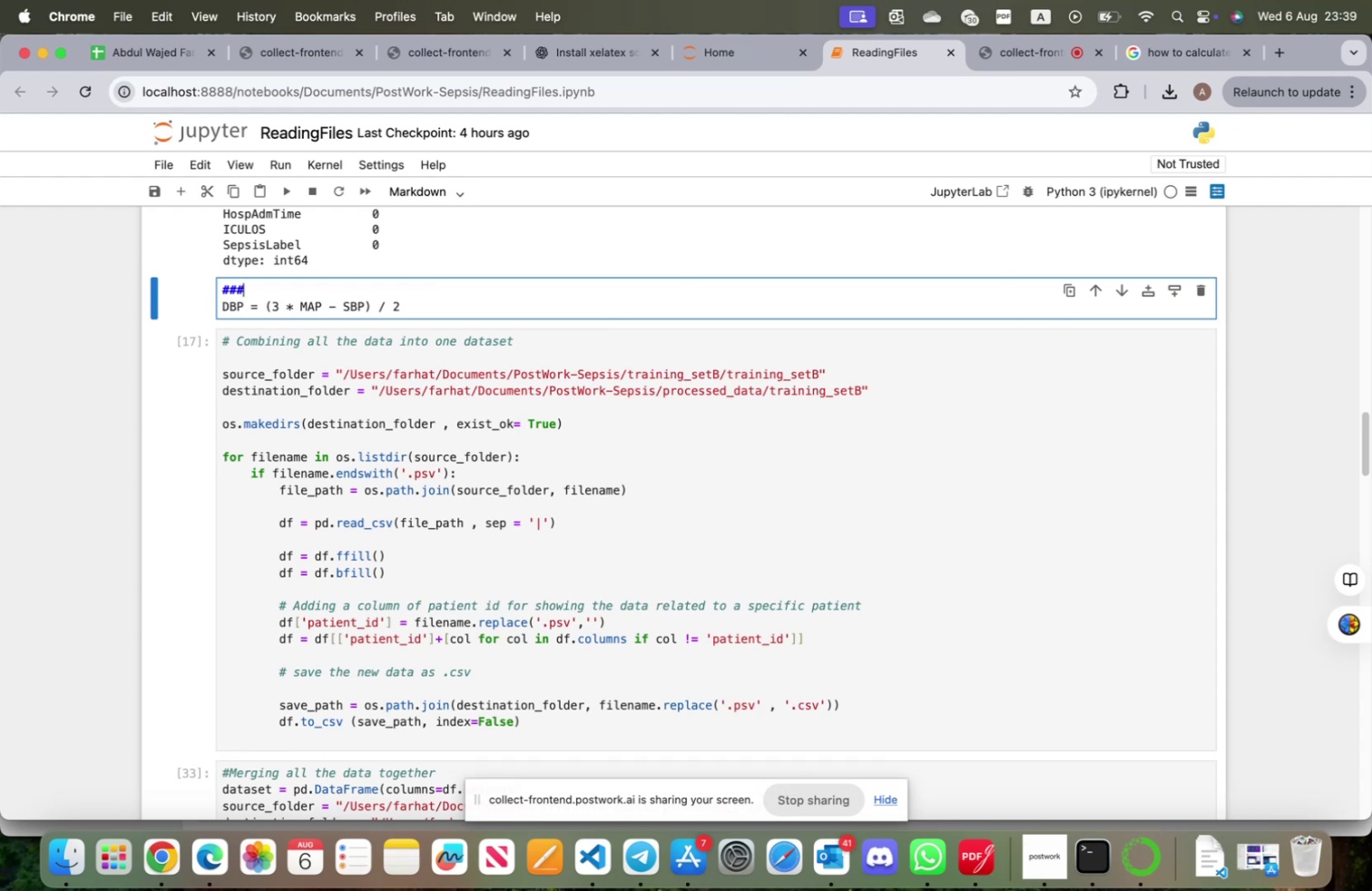 
key(ArrowRight)
 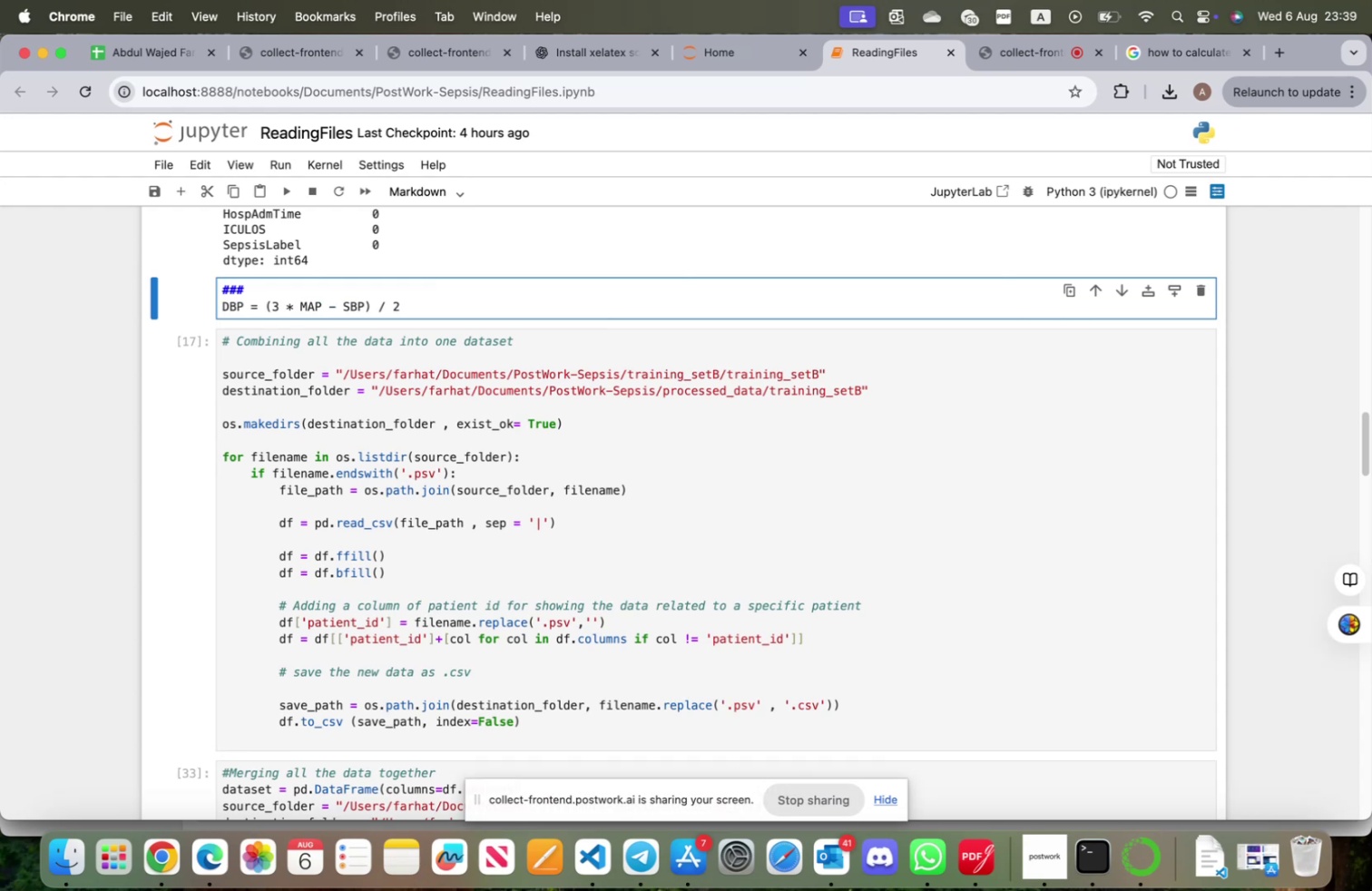 
type(Calcuationo )
key(Backspace)
key(Backspace)
type( of DBP from MAp )
key(Backspace)
key(Backspace)
type(P and SBP)
 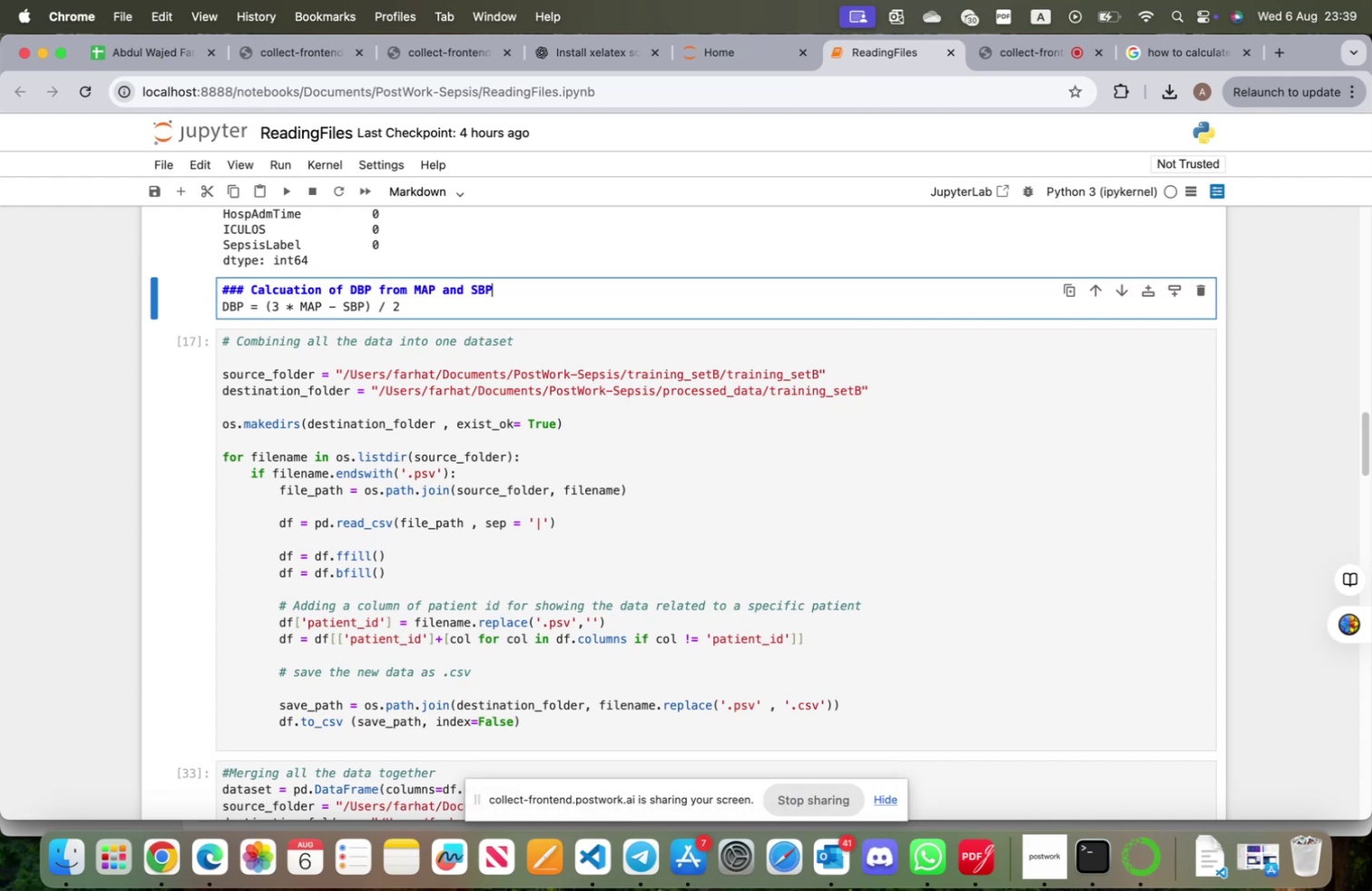 
key(ArrowDown)
 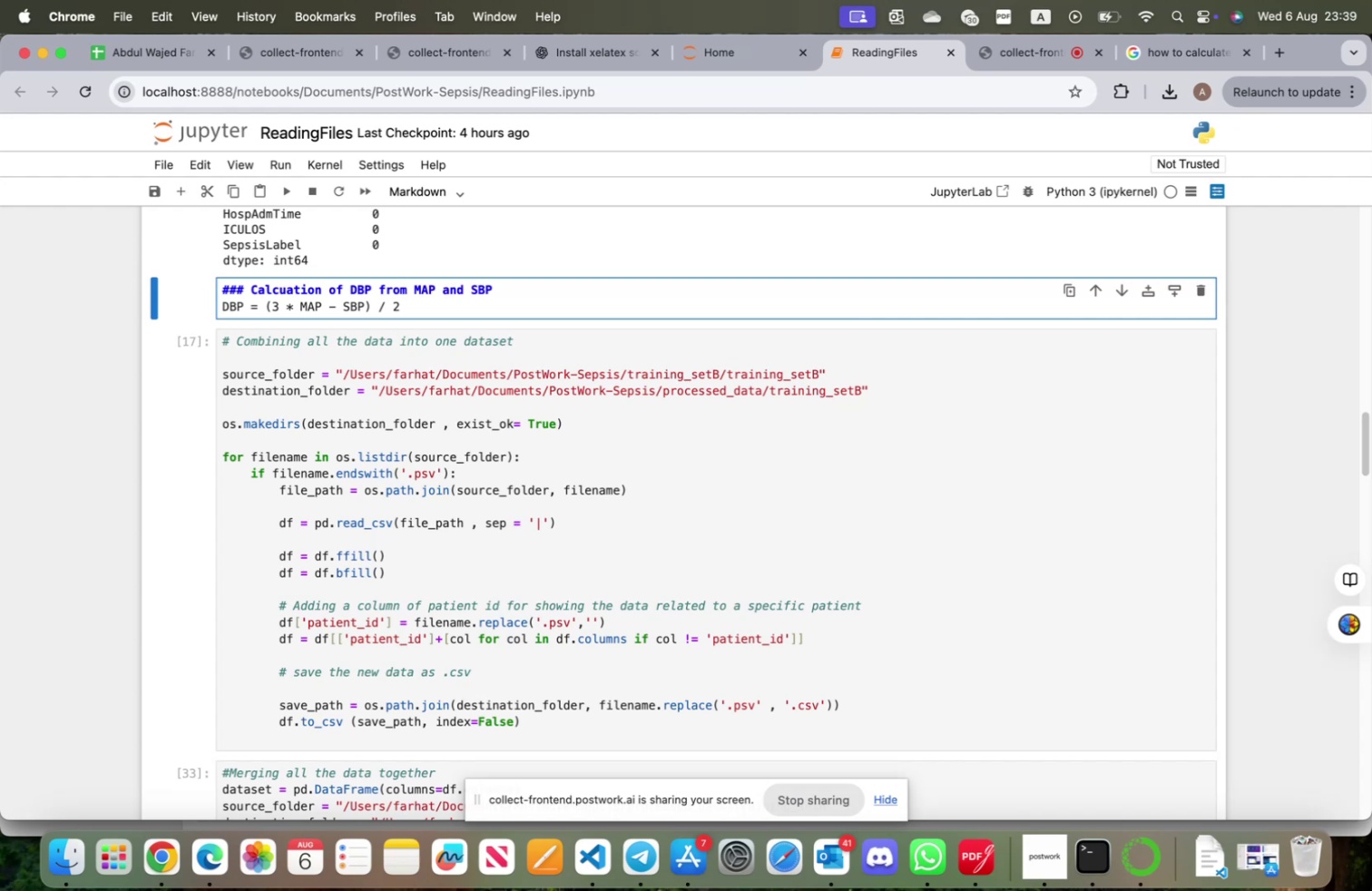 
key(ArrowRight)
 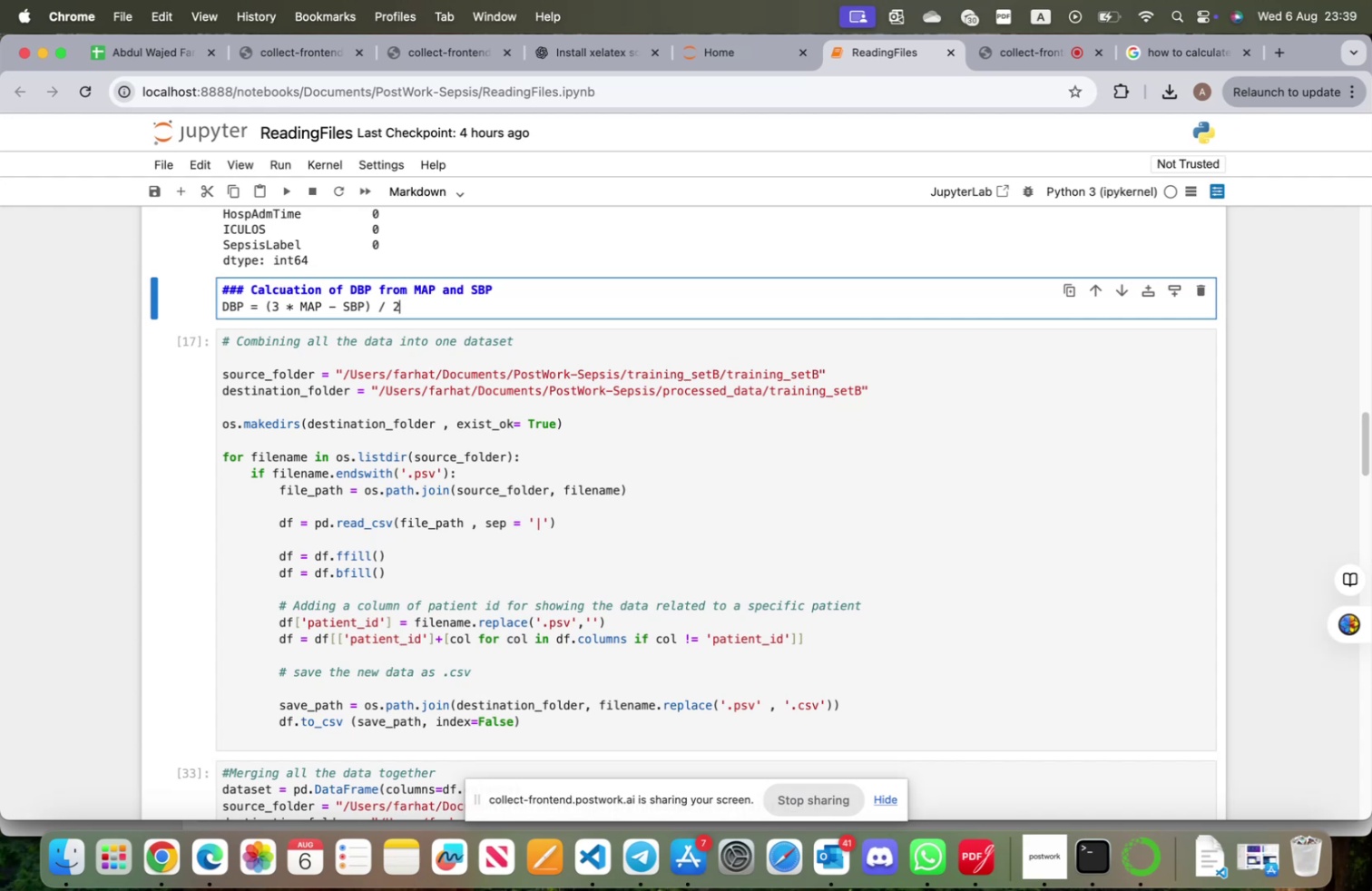 
hold_key(key=ArrowLeft, duration=1.51)
 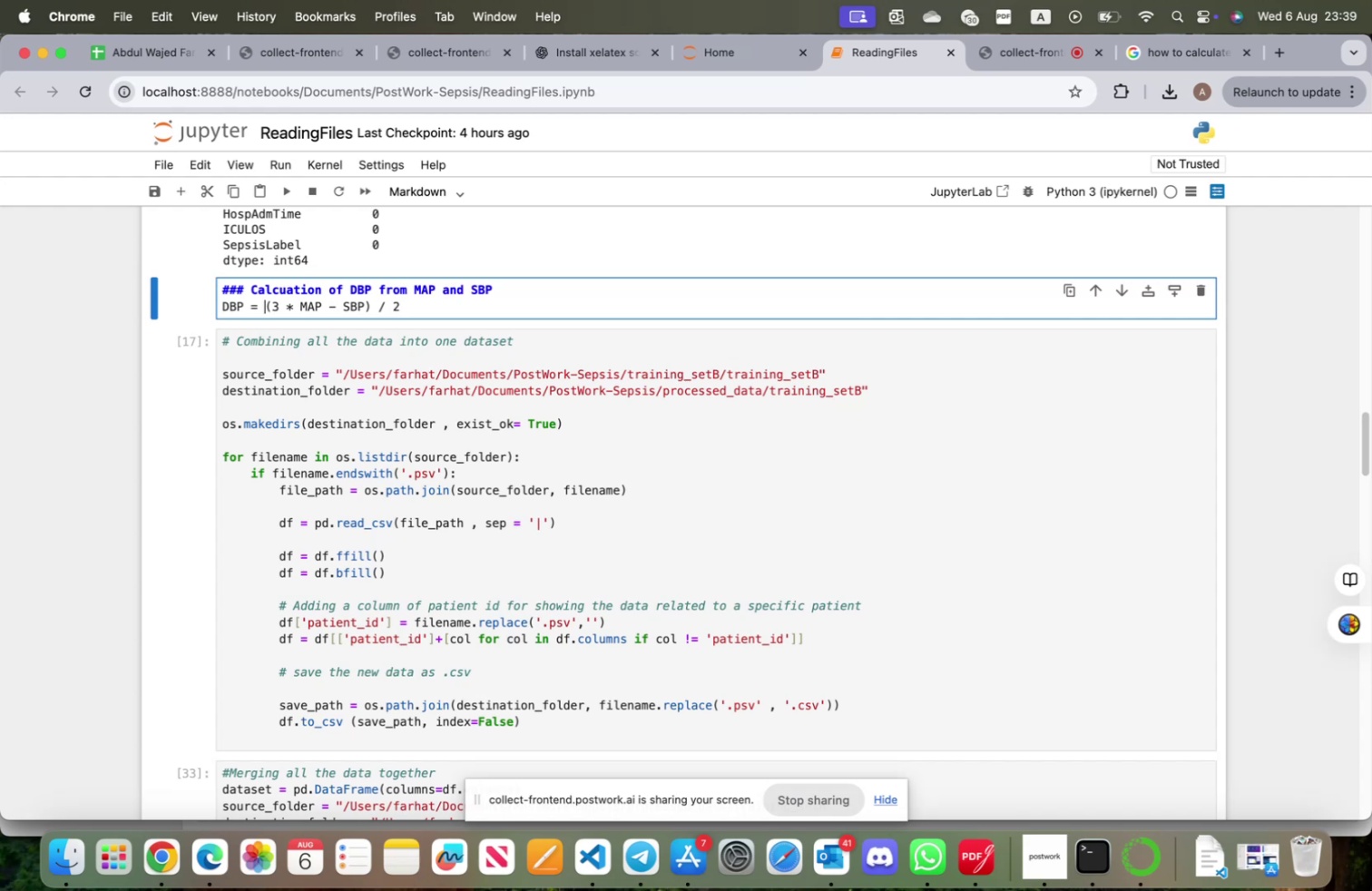 
hold_key(key=ArrowLeft, duration=0.6)
 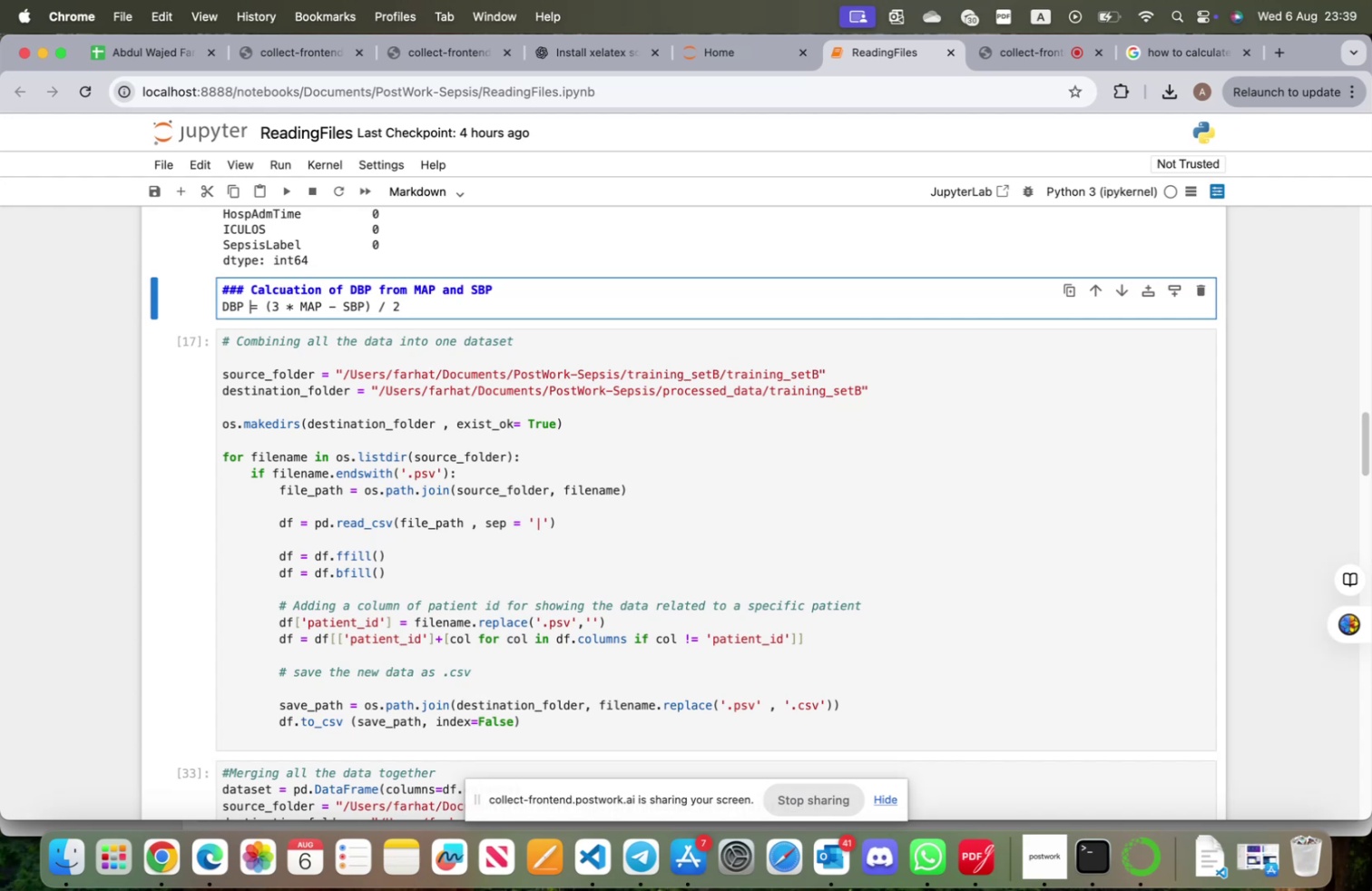 
key(ArrowLeft)
 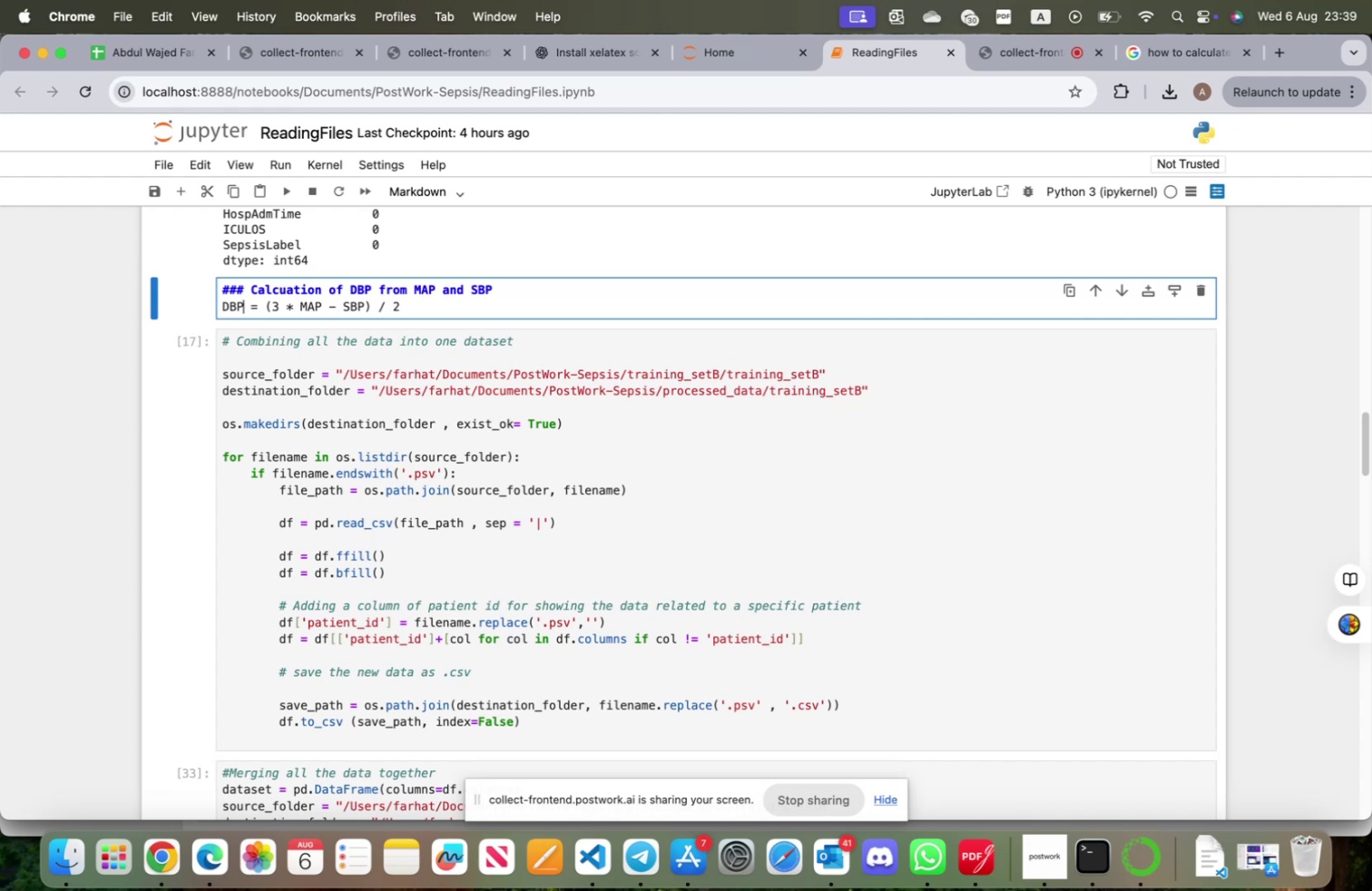 
key(ArrowLeft)
 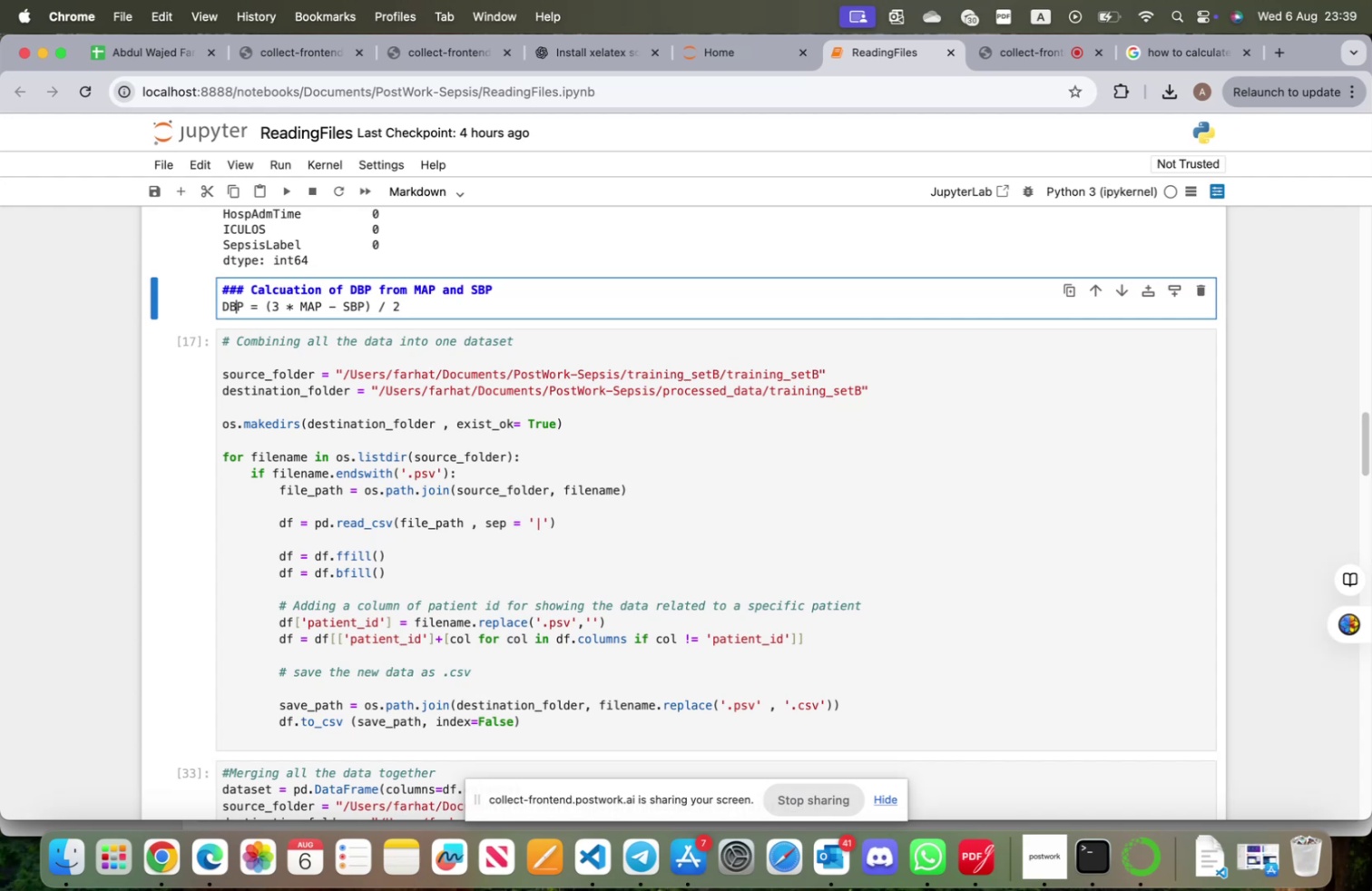 
key(ArrowLeft)
 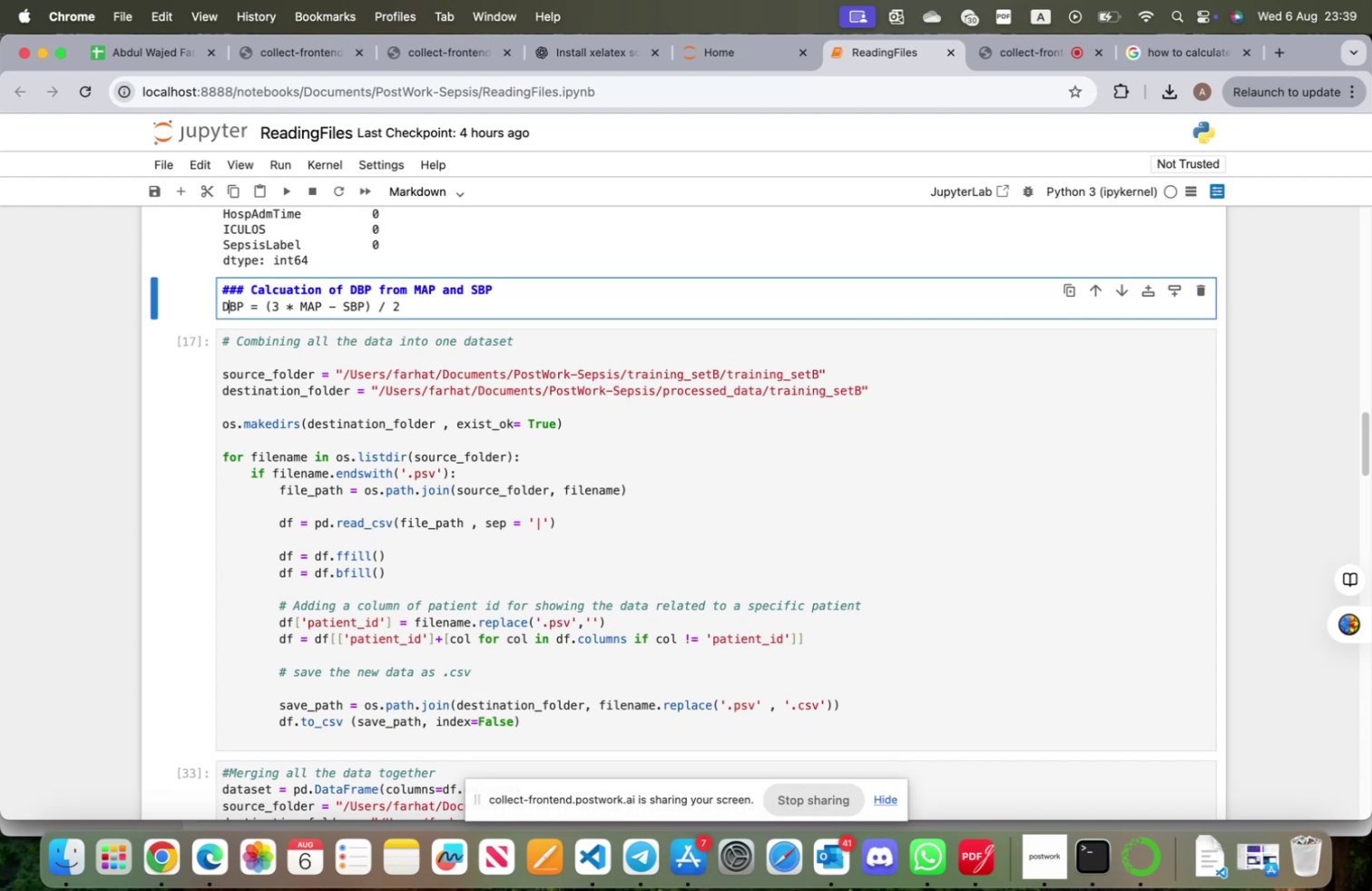 
key(ArrowLeft)
 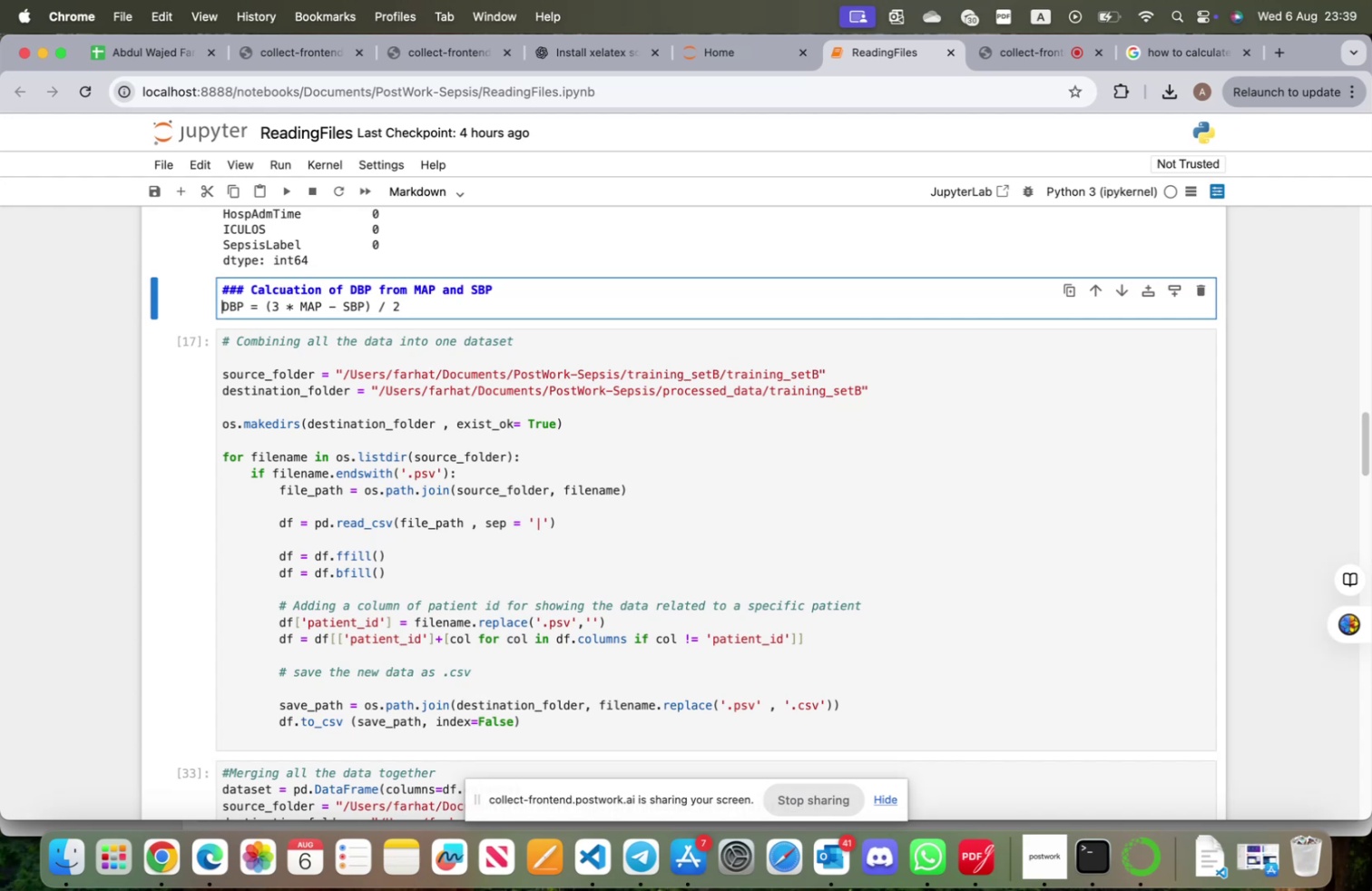 
type(###)
key(Backspace)
key(Backspace)
key(Backspace)
type(333 )
 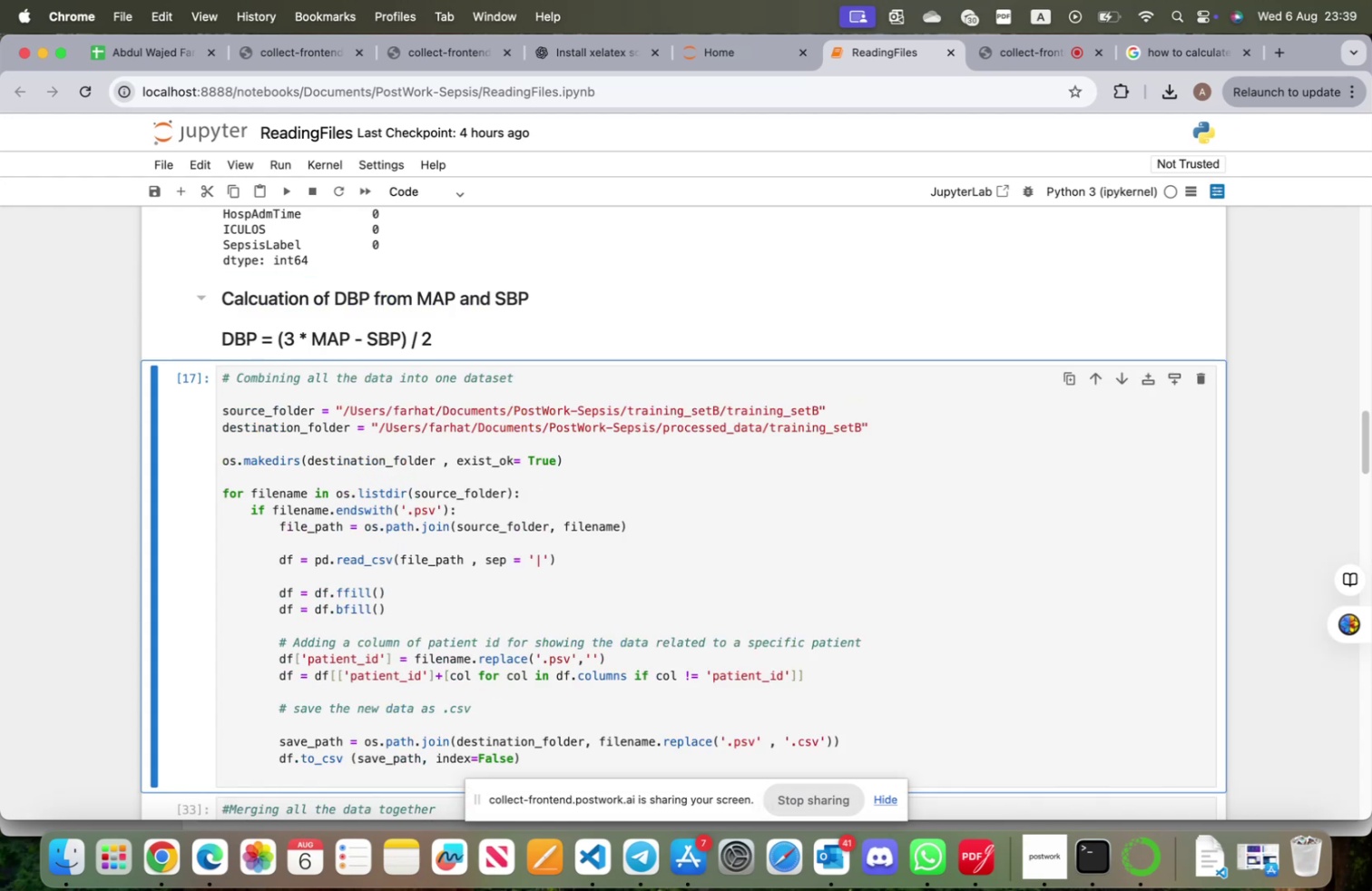 
hold_key(key=OptionLeft, duration=0.74)
 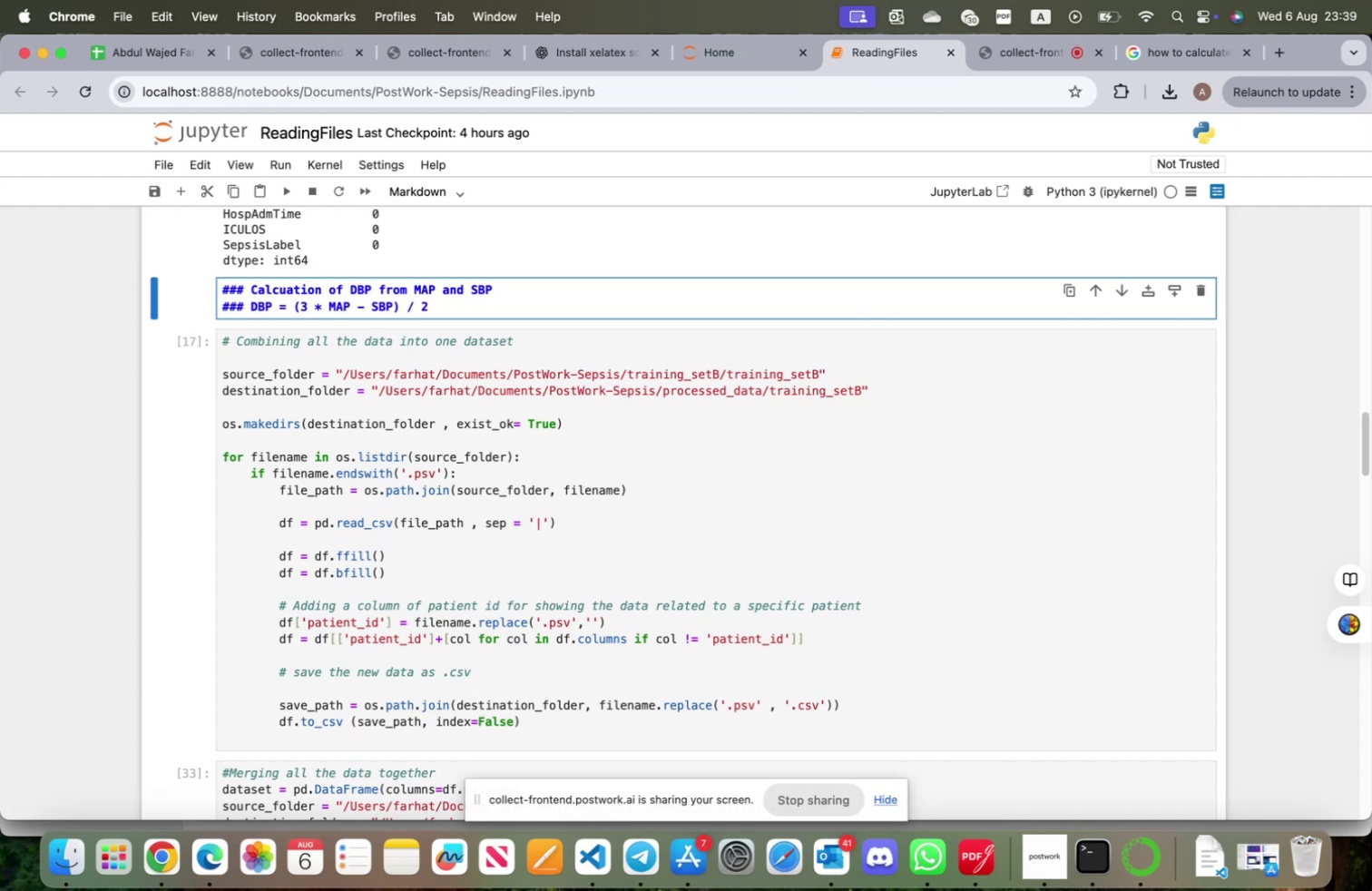 
key(Shift+Enter)
 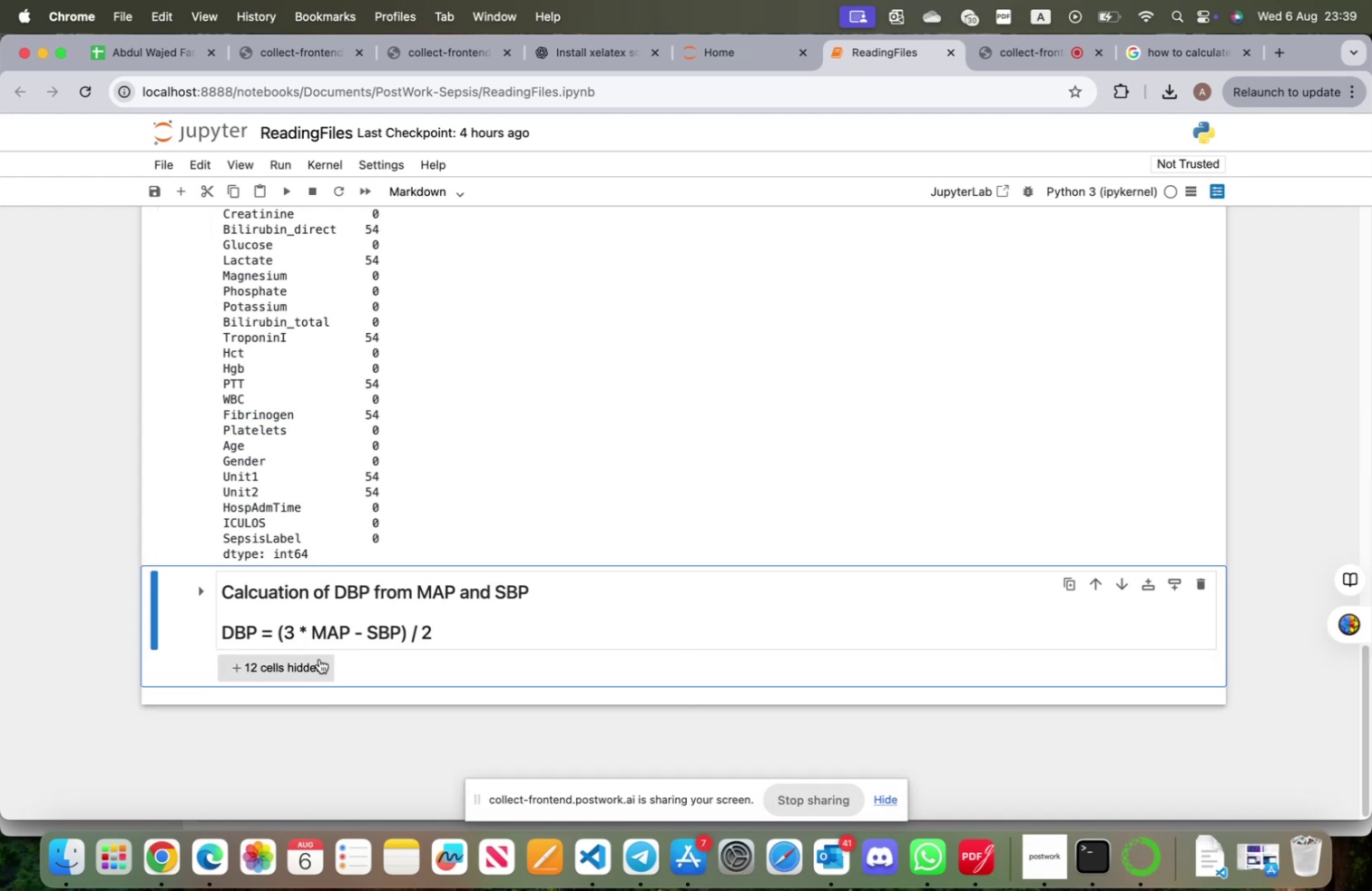 
left_click([197, 591])
 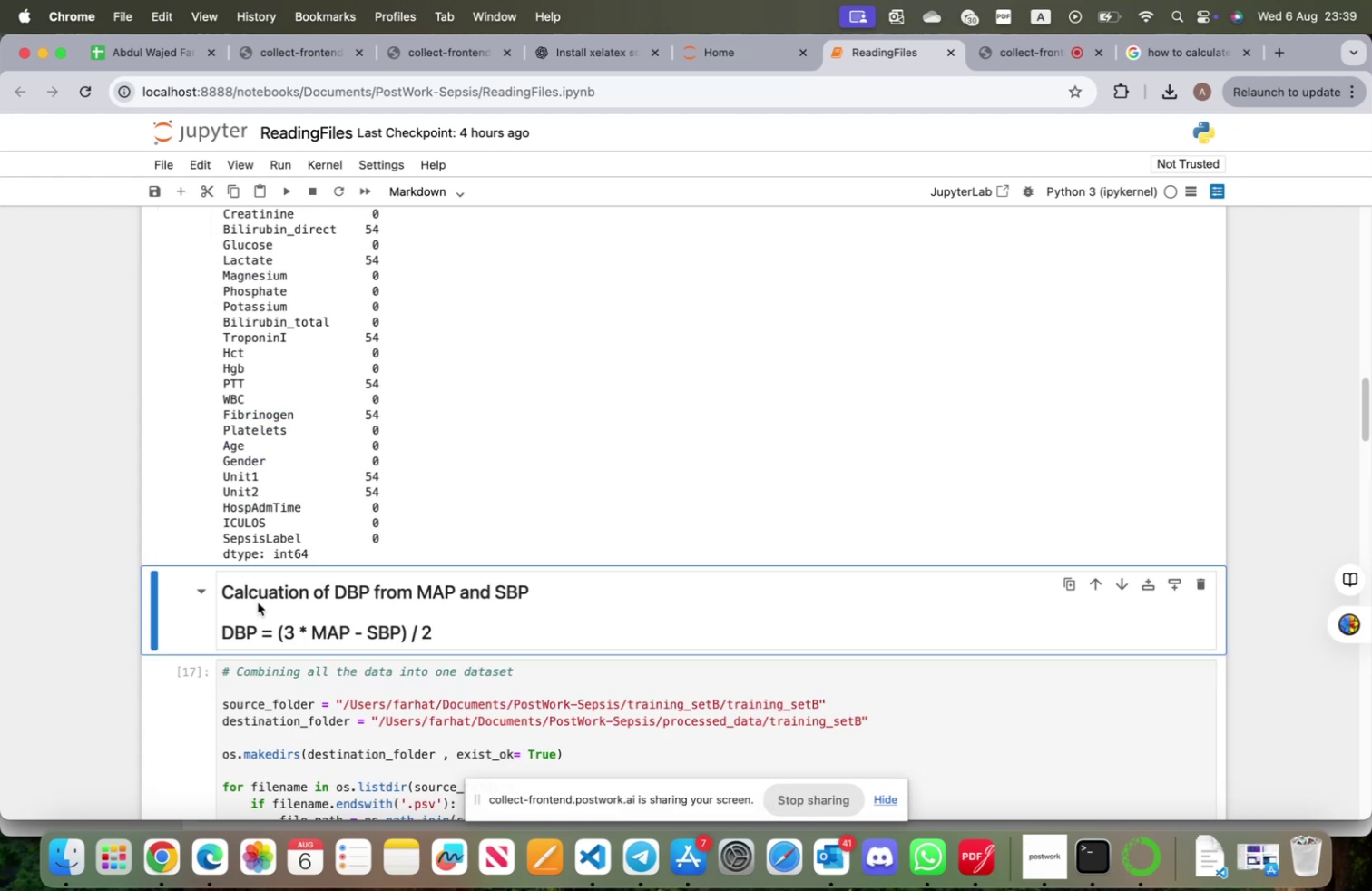 
scroll: coordinate [359, 587], scroll_direction: down, amount: 10.0
 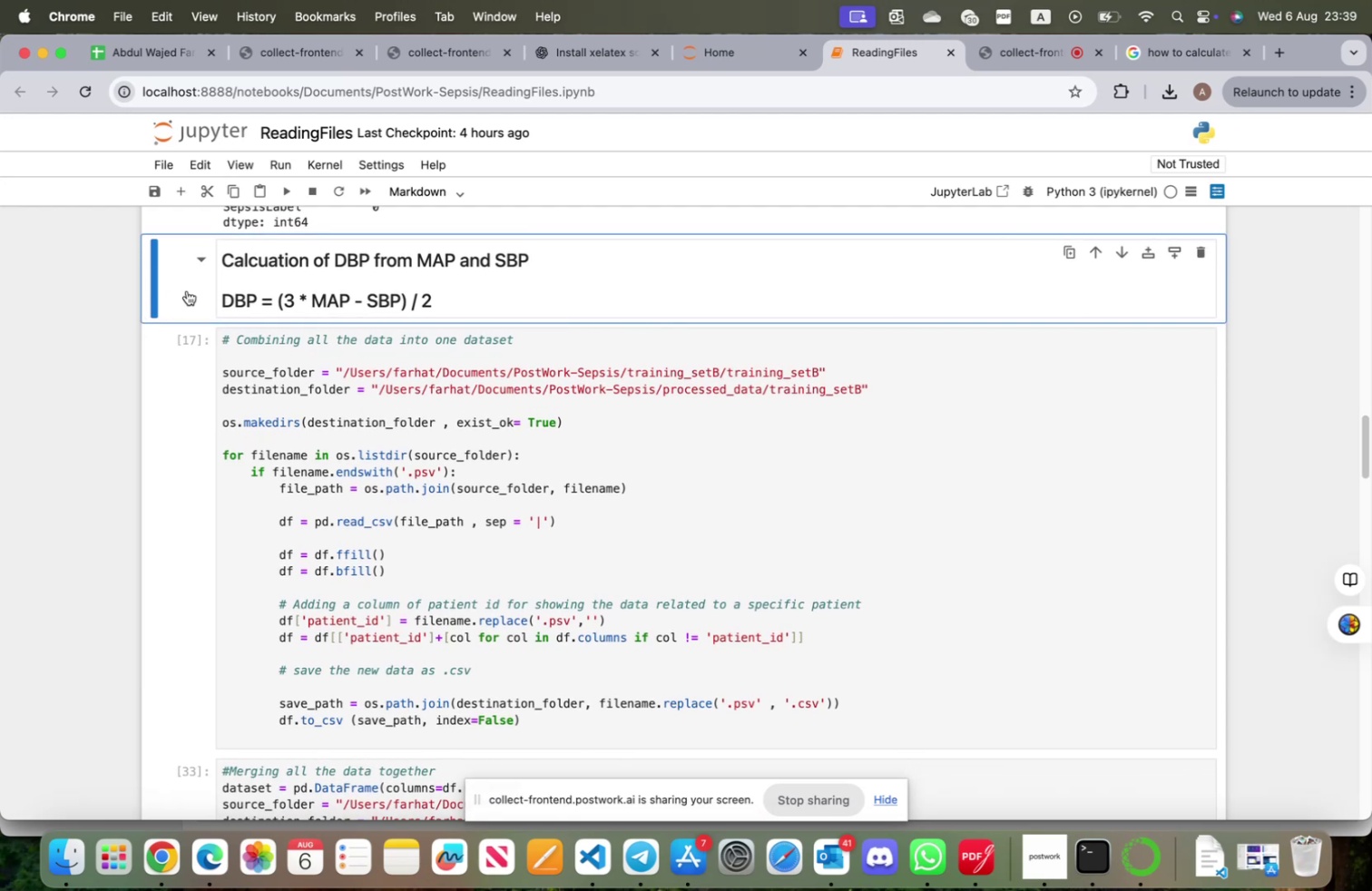 
left_click([189, 289])
 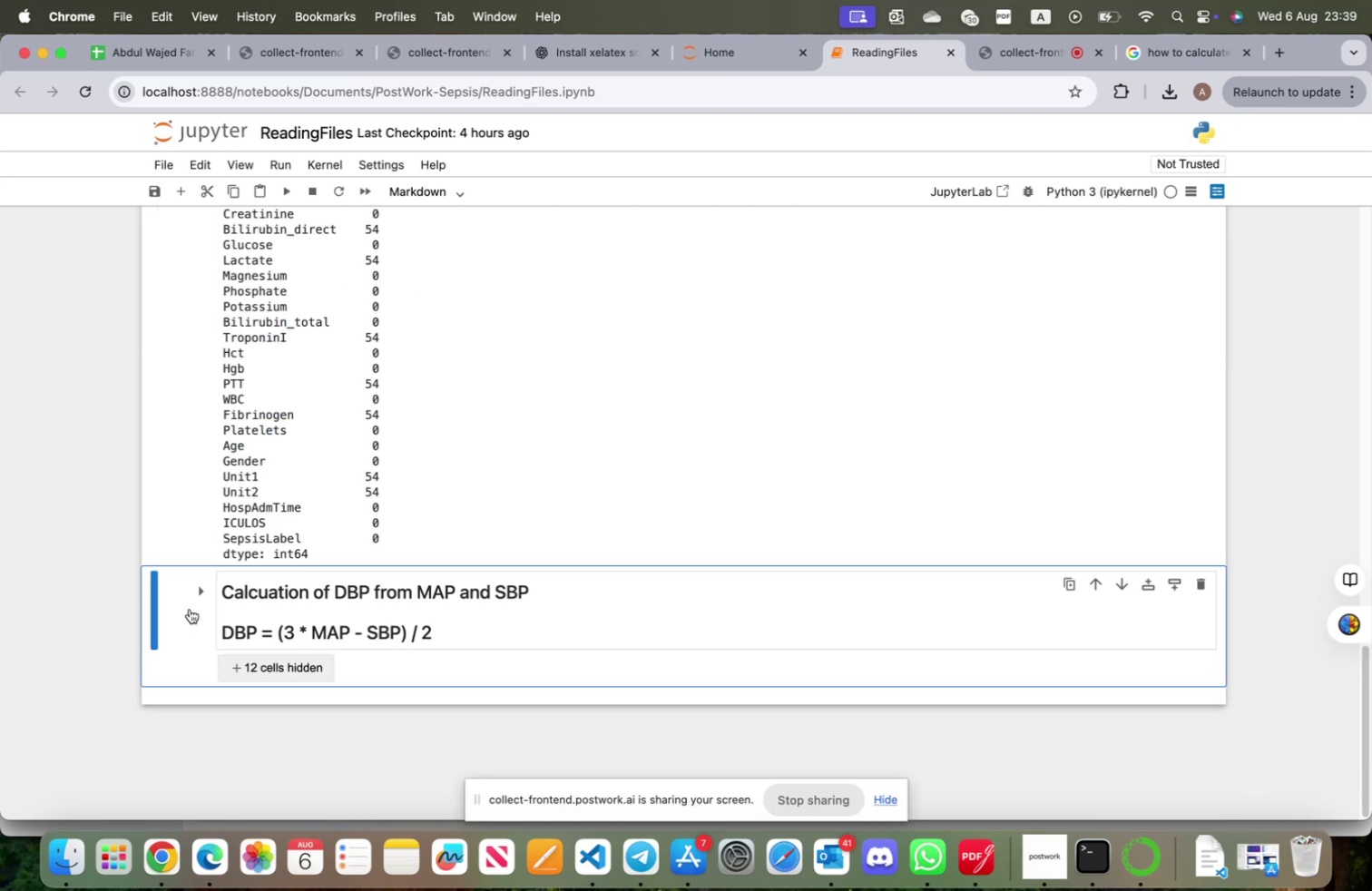 
left_click([192, 585])
 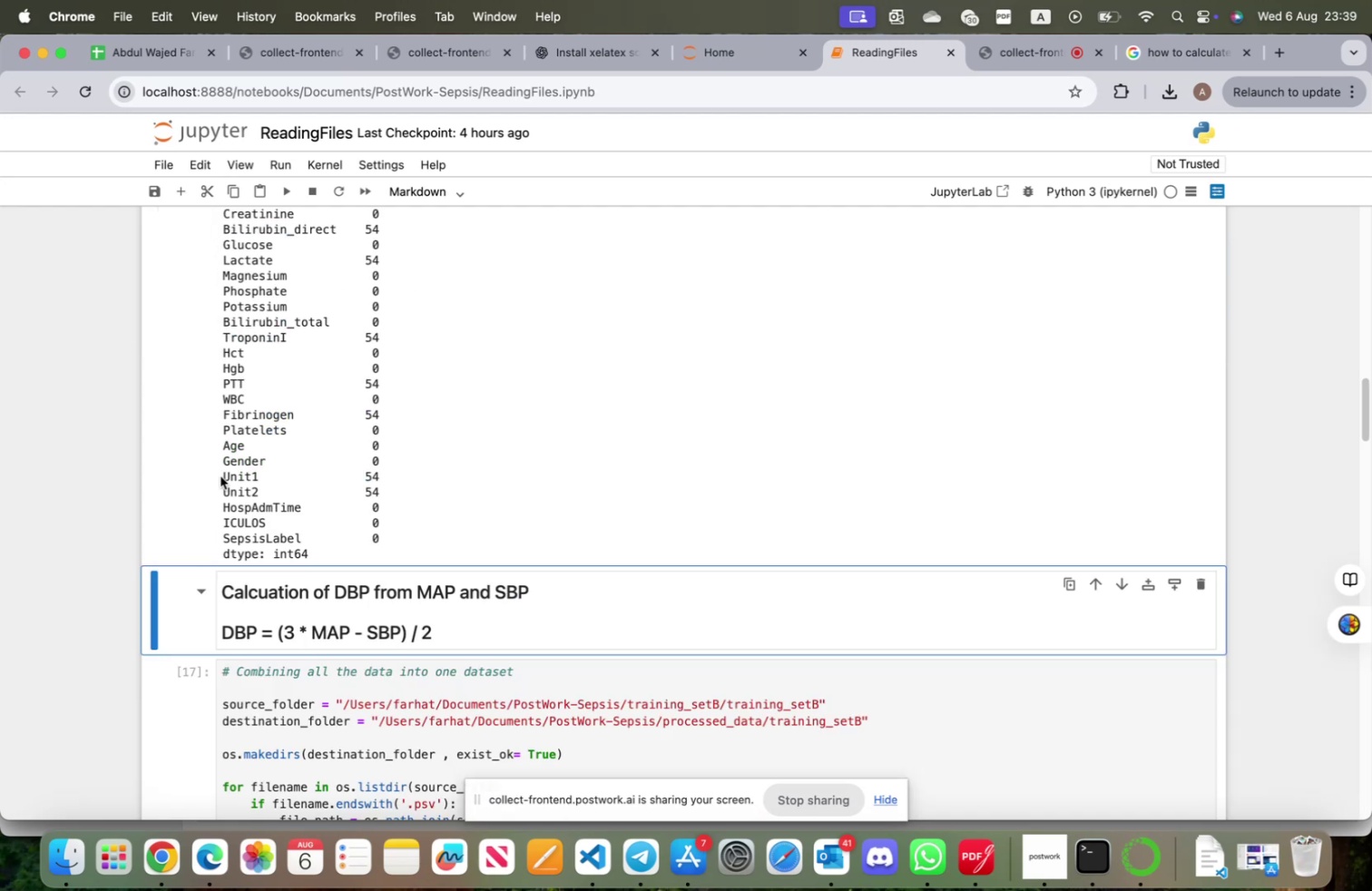 
scroll: coordinate [235, 423], scroll_direction: down, amount: 9.0
 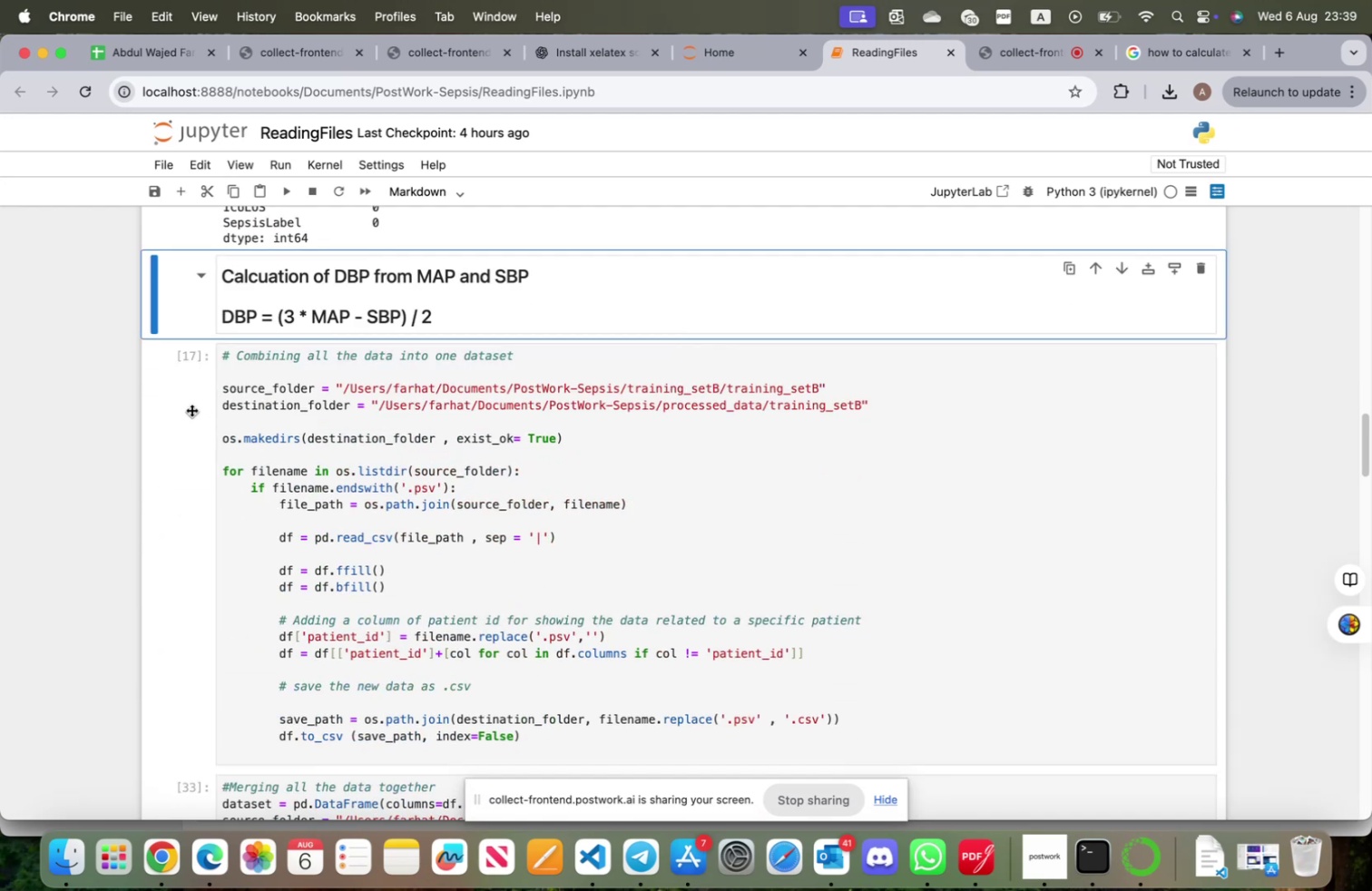 
left_click([185, 429])
 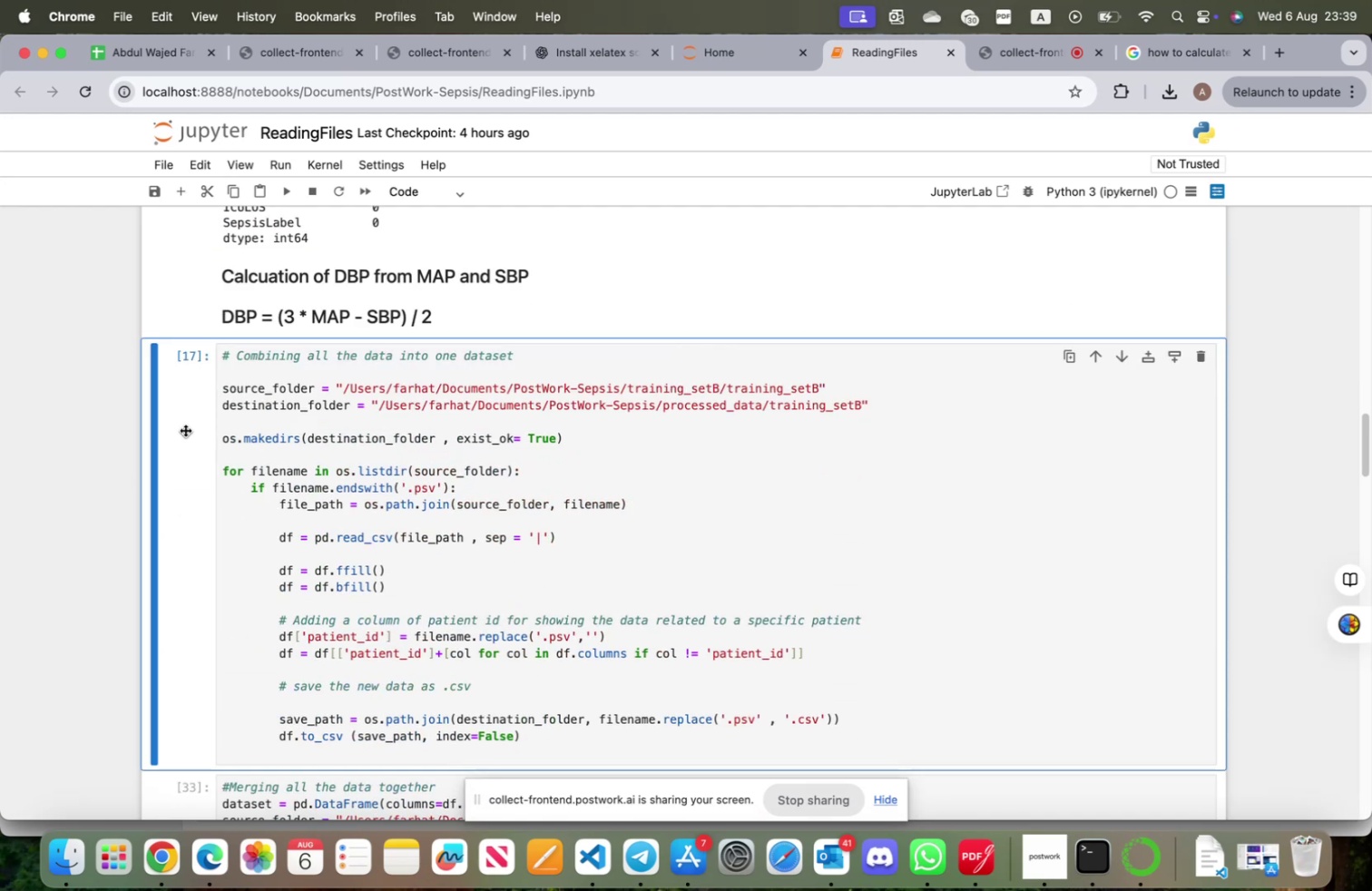 
scroll: coordinate [374, 527], scroll_direction: down, amount: 5.0
 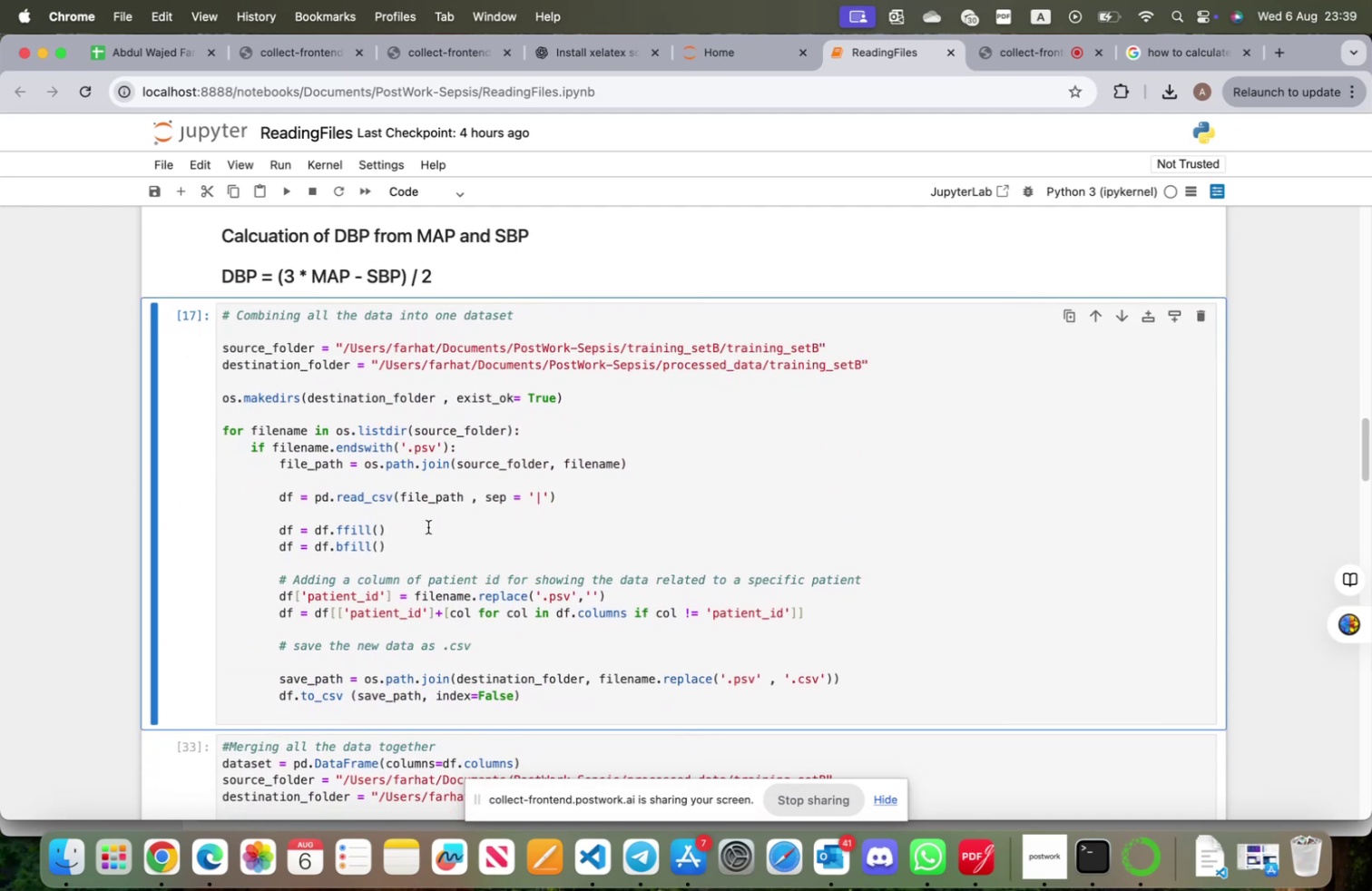 
left_click_drag(start_coordinate=[567, 499], to_coordinate=[281, 502])
 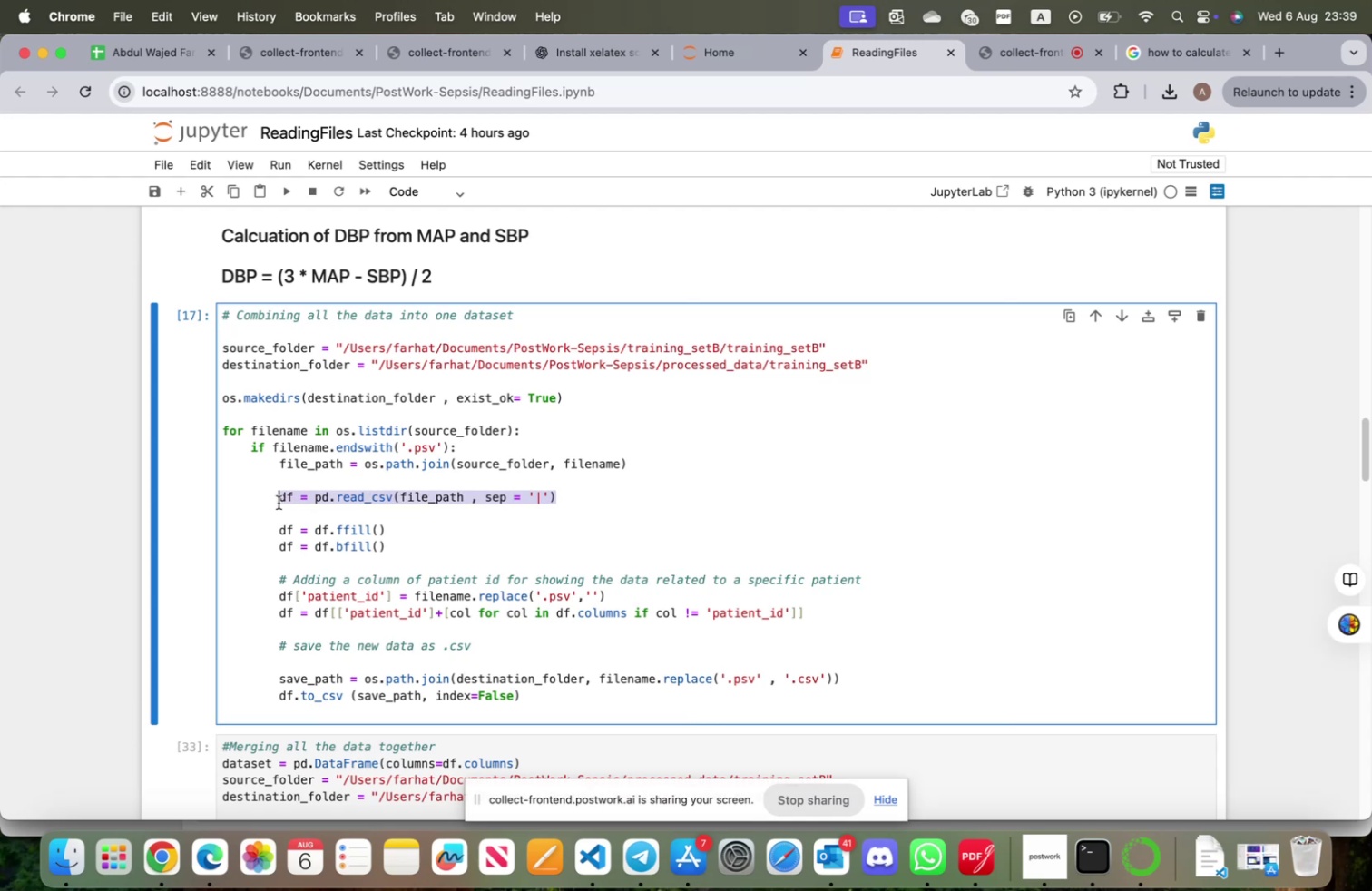 
left_click([279, 502])
 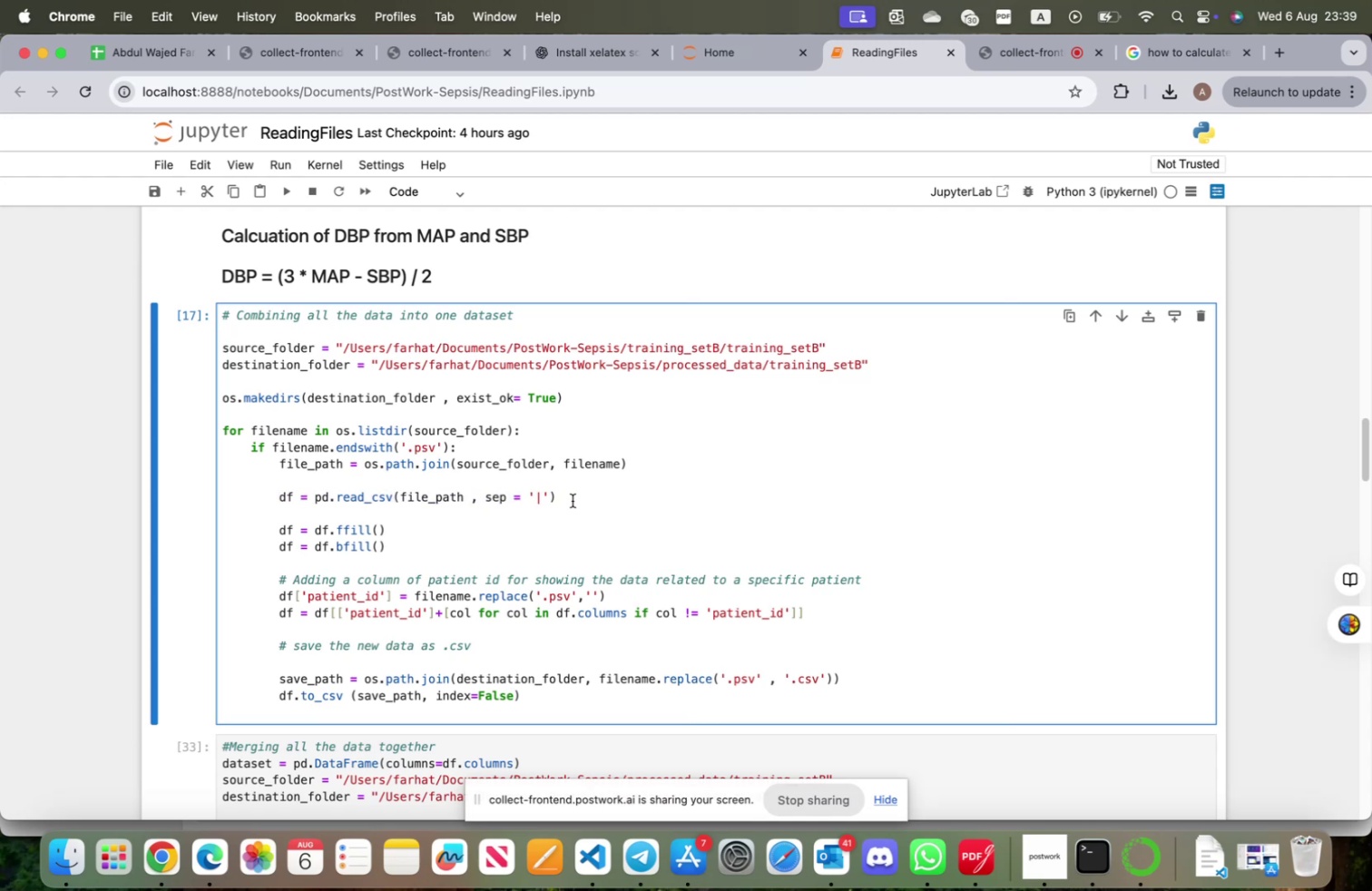 
left_click([573, 500])
 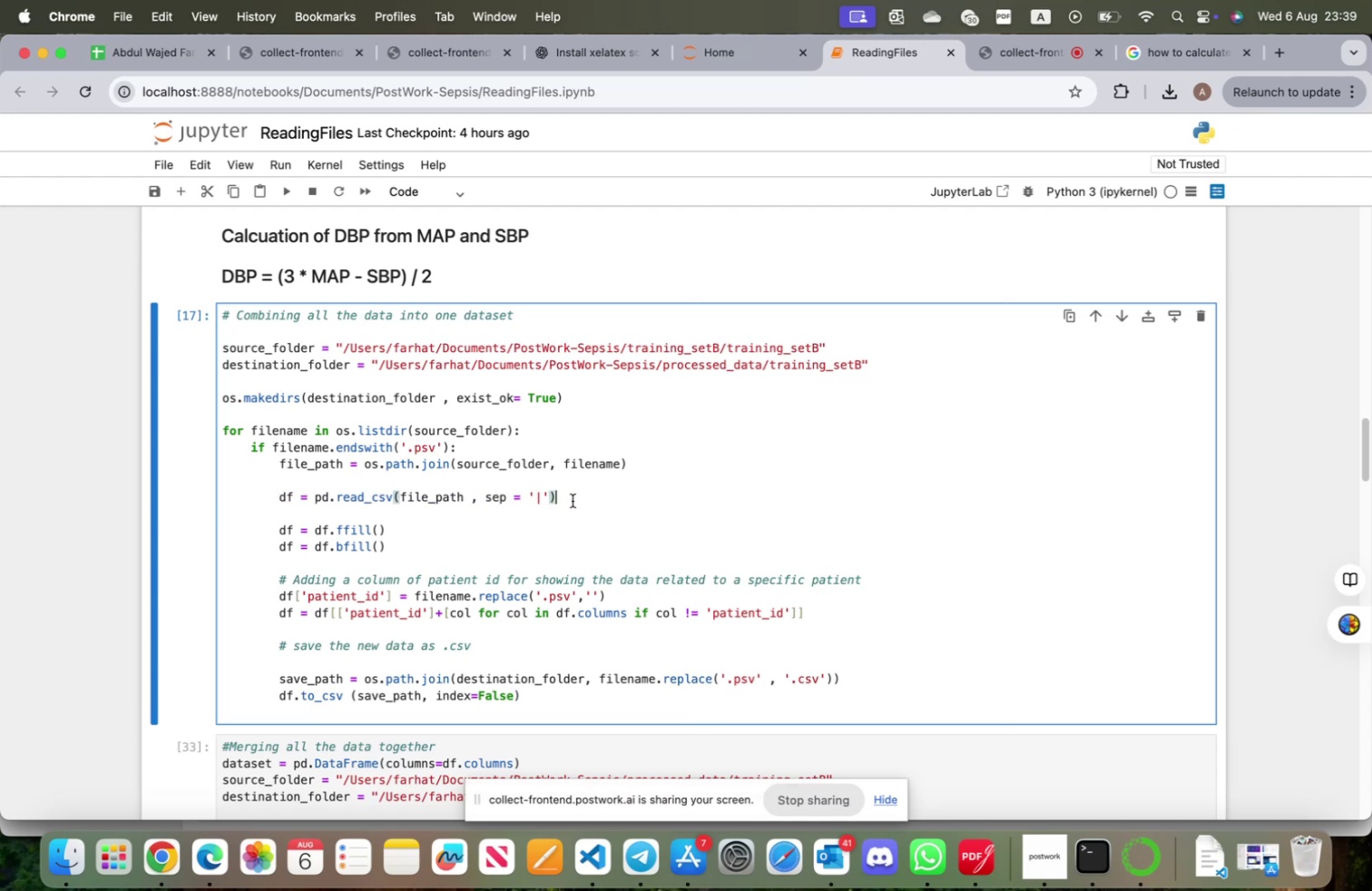 
key(Enter)
 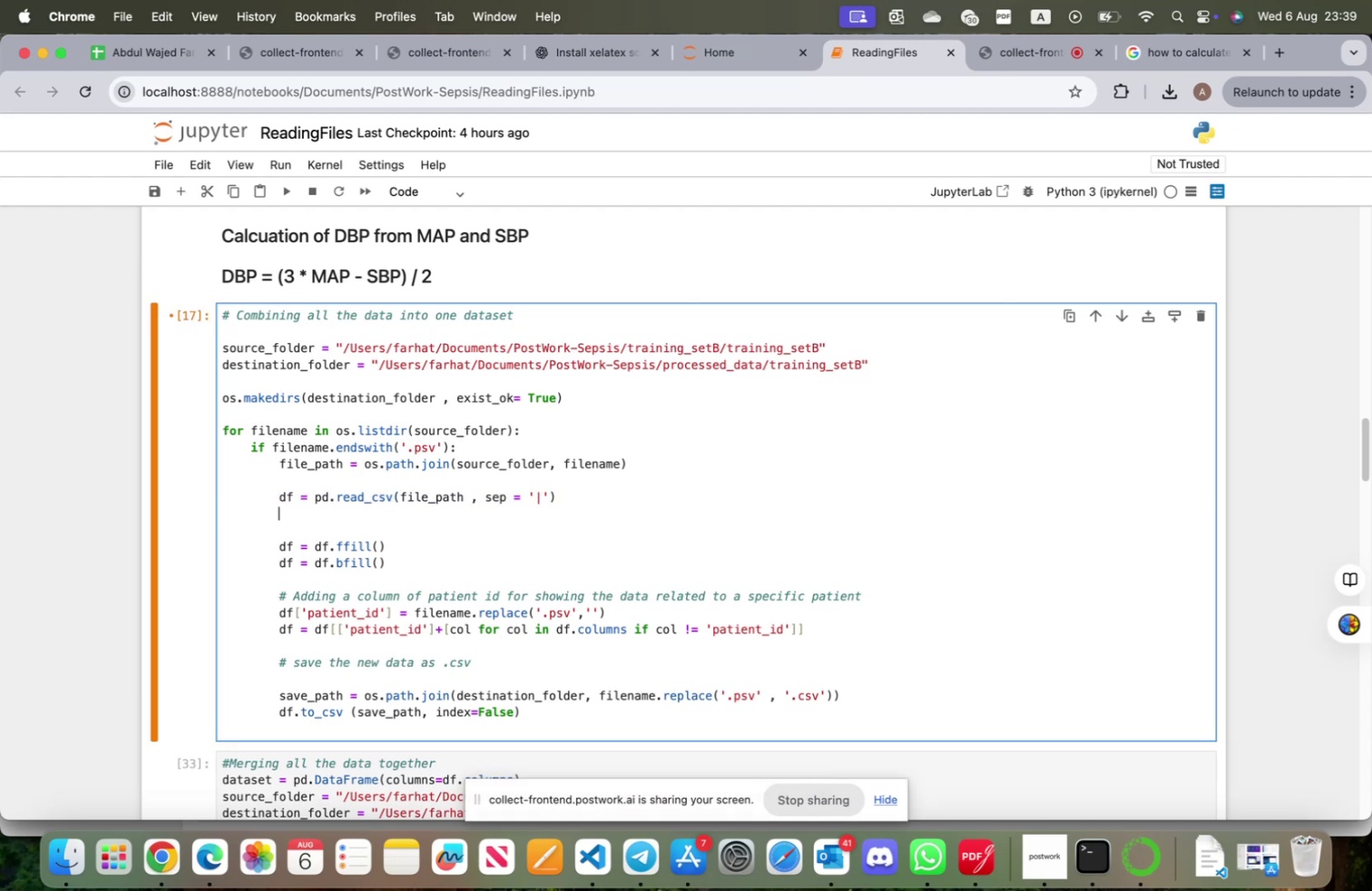 
key(Enter)
 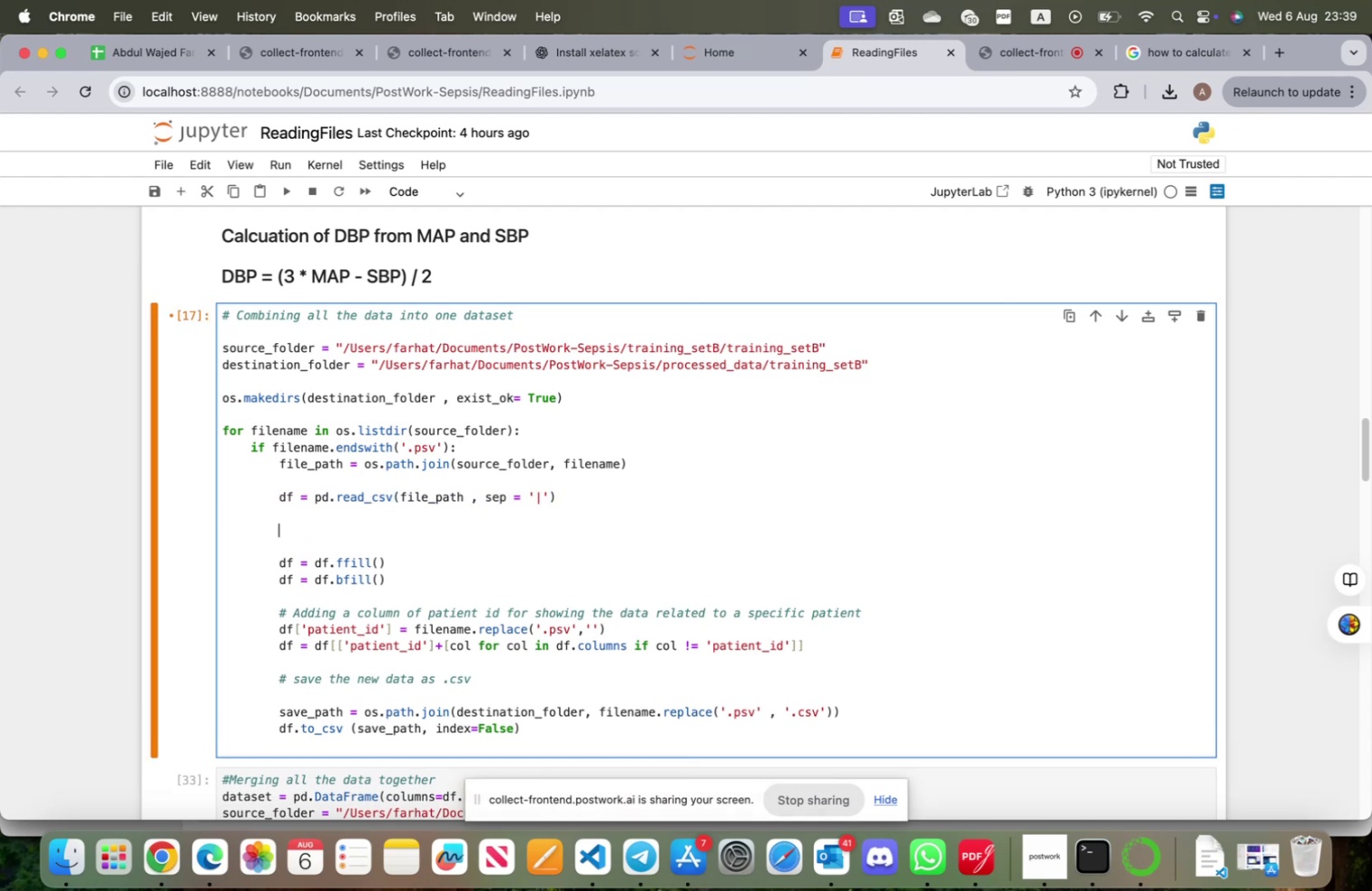 
type(df)
key(Backspace)
key(Backspace)
type(3 Cal)
key(Backspace)
key(Backspace)
key(Backspace)
type(Filling the missing DBP values with )
key(Backspace)
key(Backspace)
key(Backspace)
key(Backspace)
key(Backspace)
type(from MAP and SBP Values)
 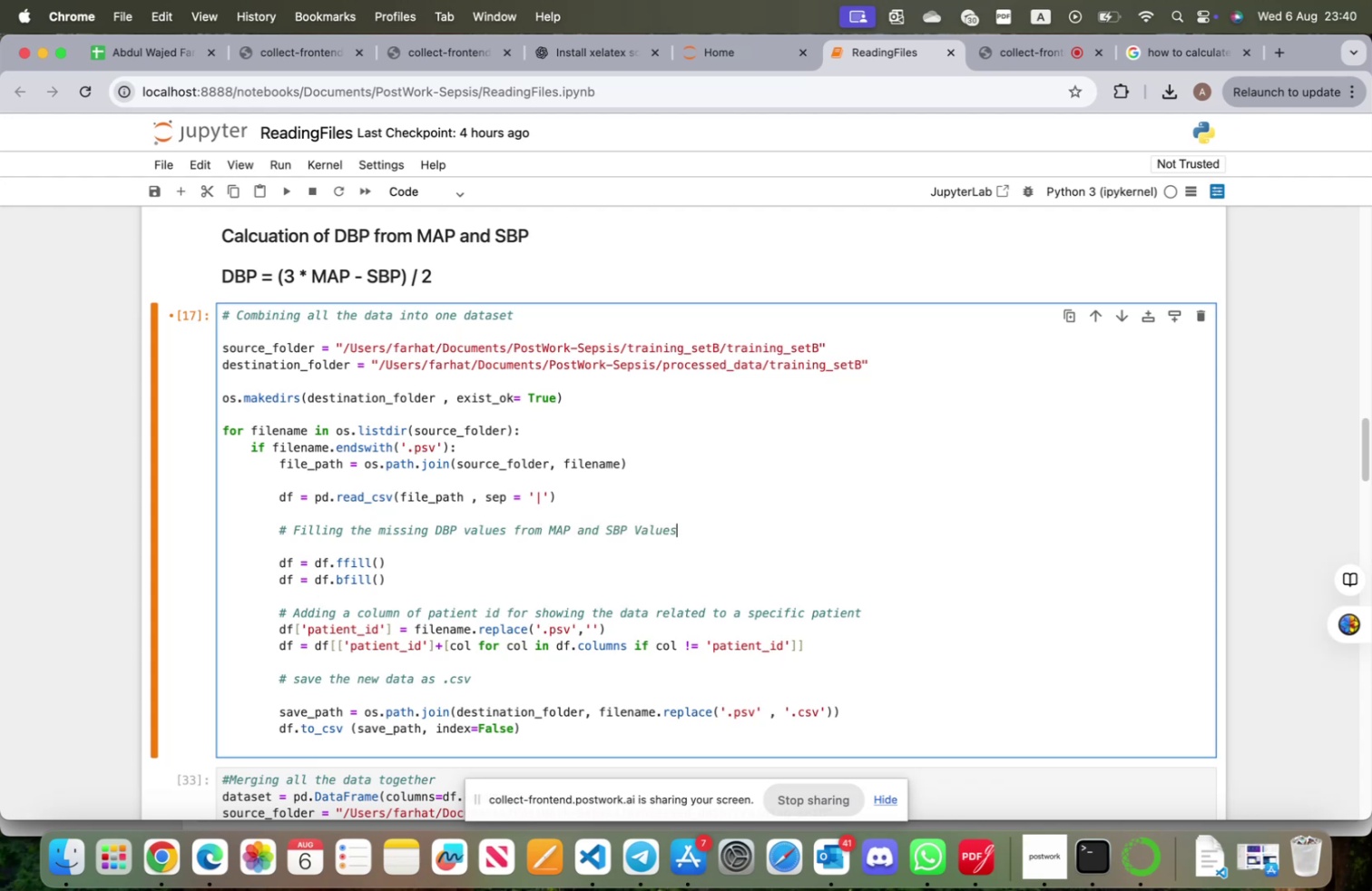 
hold_key(key=OptionLeft, duration=0.45)
 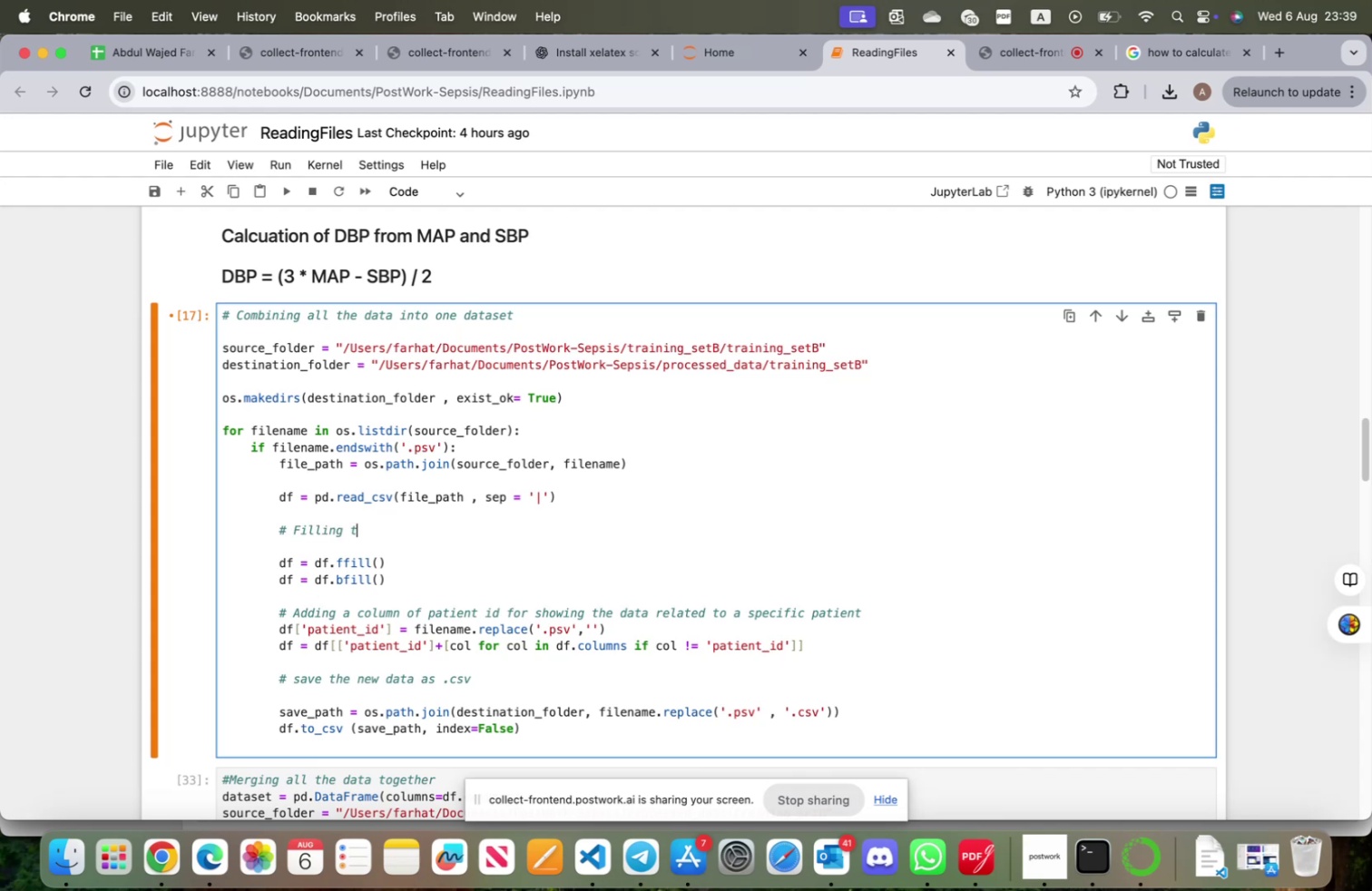 
key(Enter)
 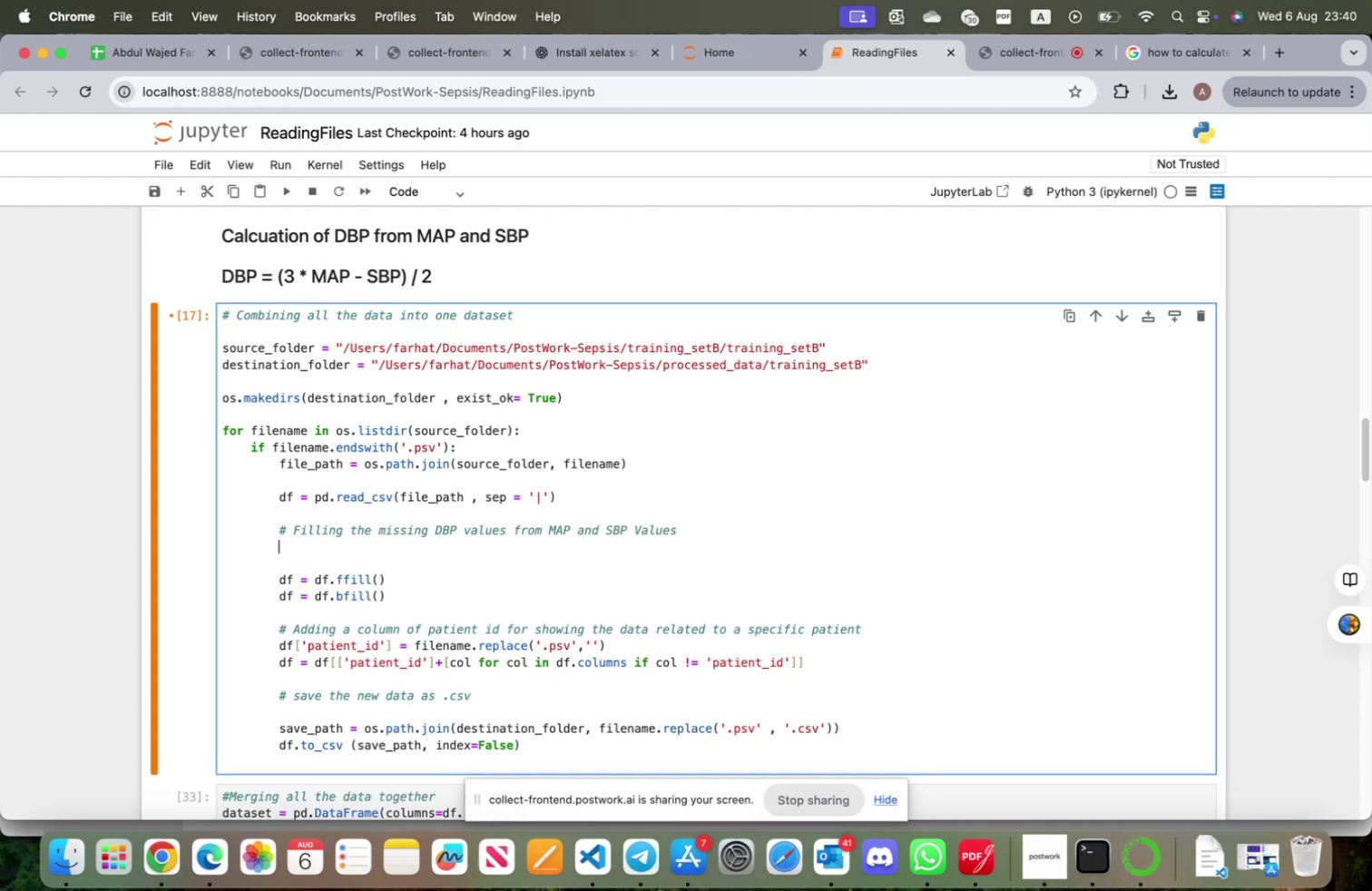 
type(\)
key(Backspace)
type(df['B)
key(Backspace)
type(DBP)
 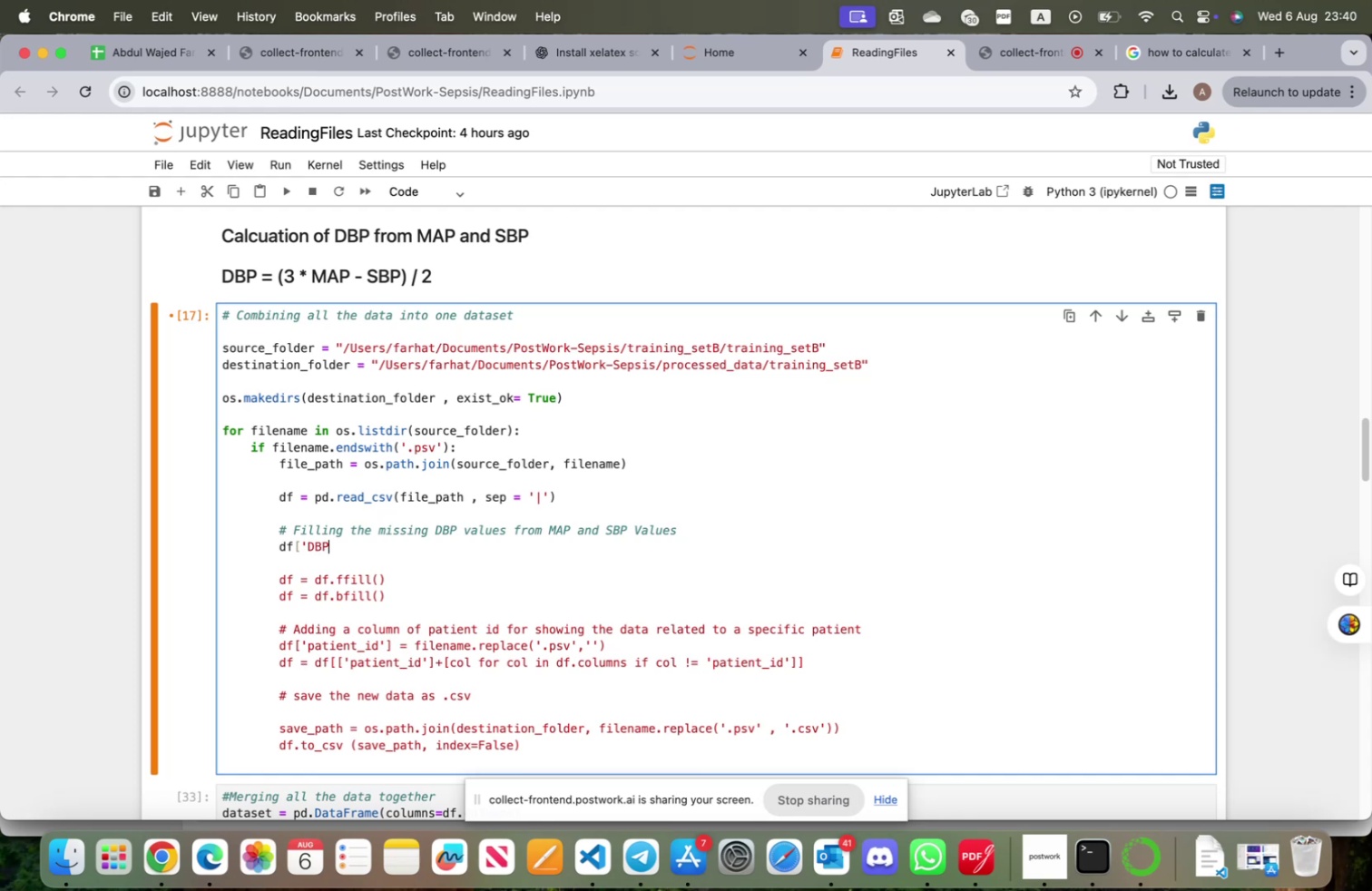 
scroll: coordinate [588, 419], scroll_direction: up, amount: 66.0
 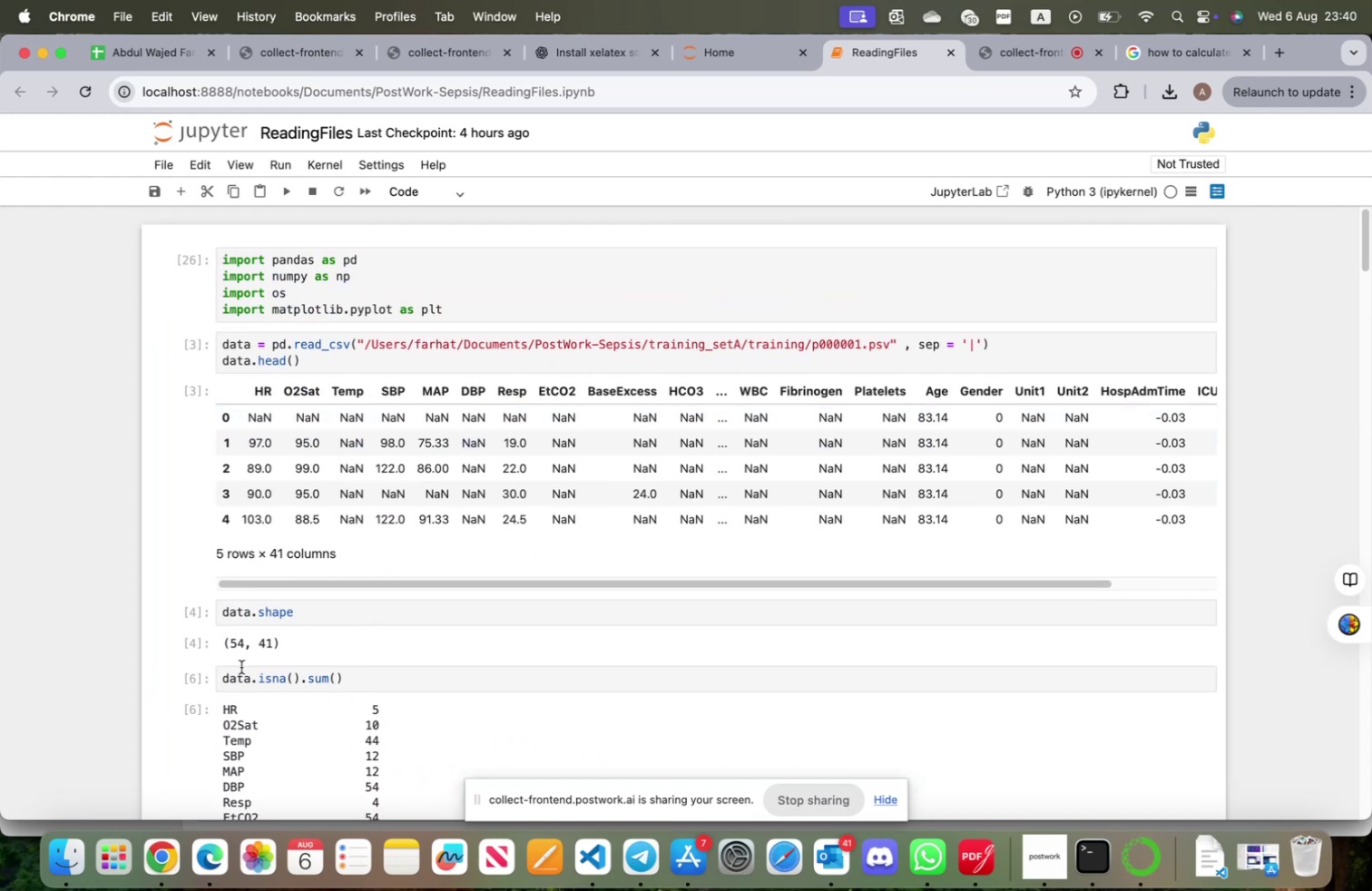 
scroll: coordinate [288, 682], scroll_direction: down, amount: 3.0
 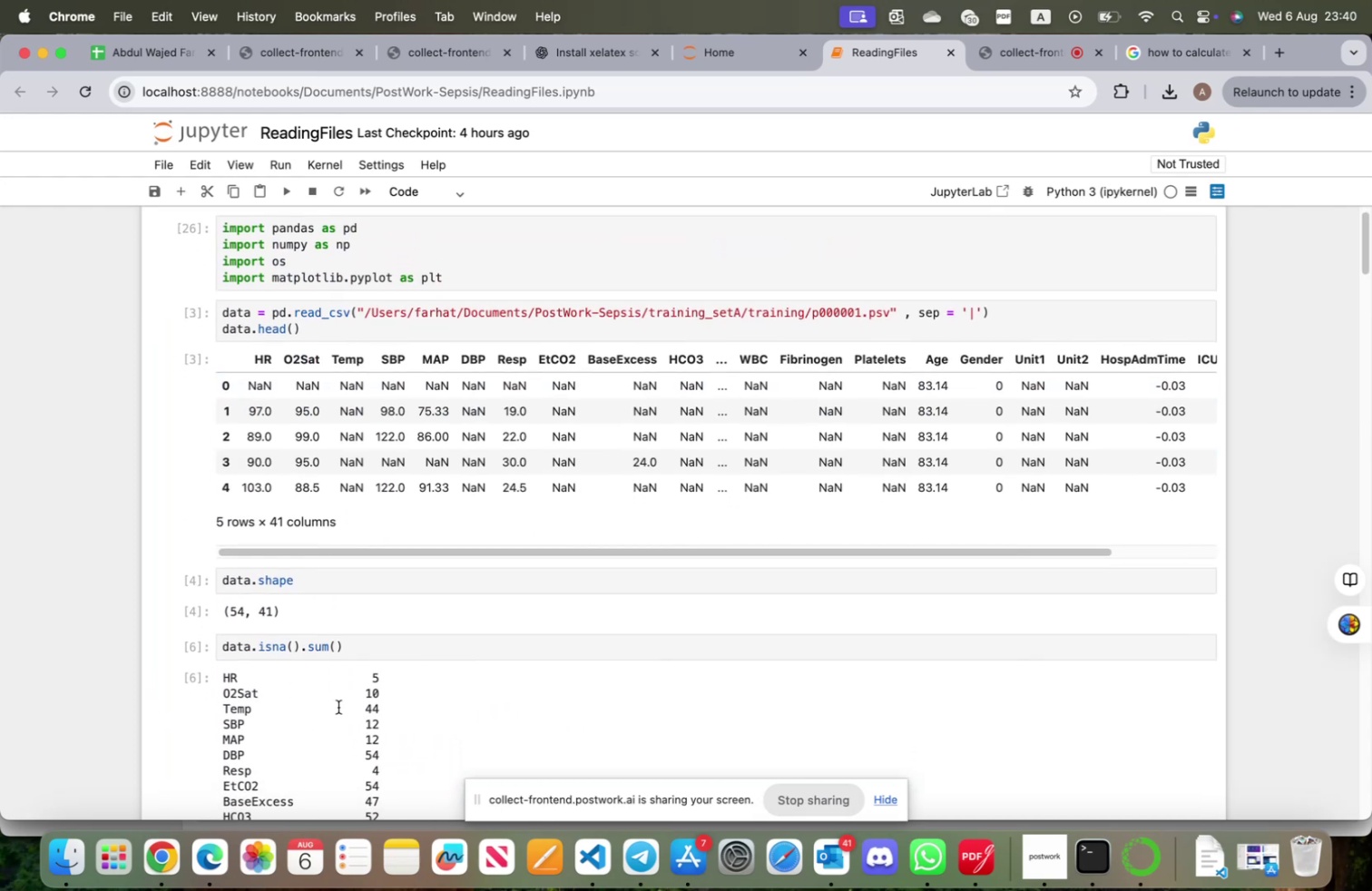 
left_click([338, 707])
 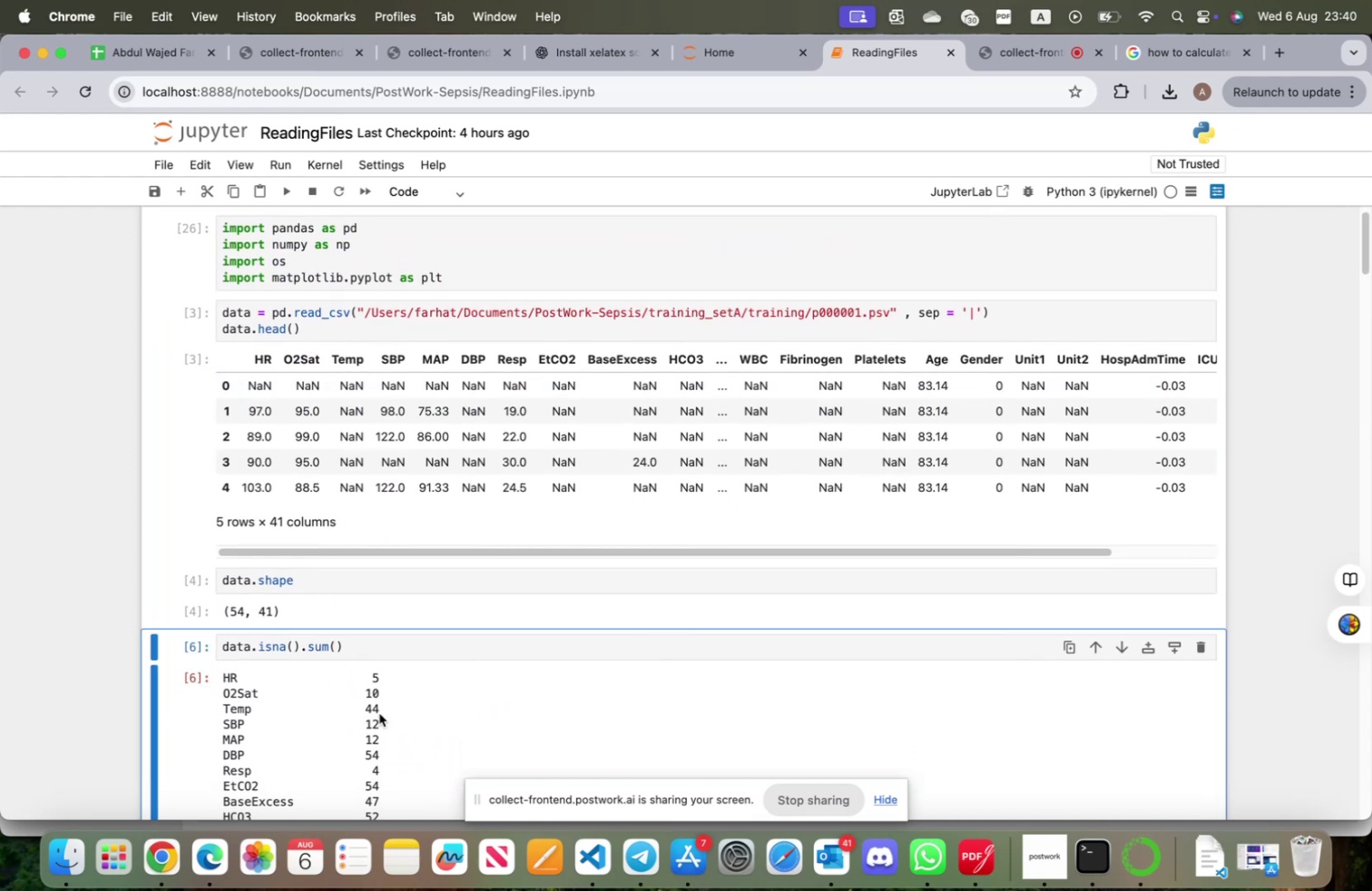 
scroll: coordinate [419, 731], scroll_direction: down, amount: 4.0
 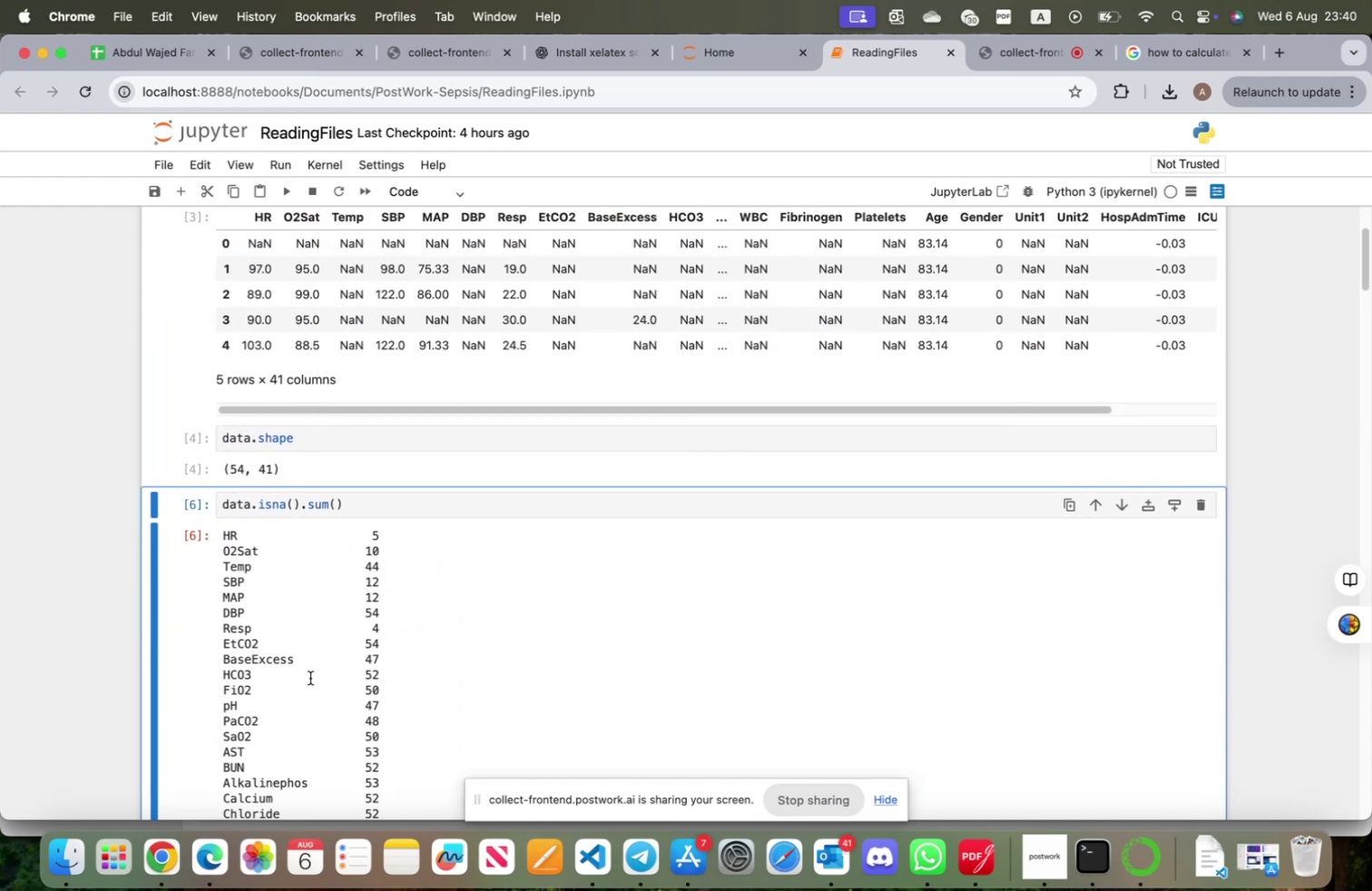 
left_click([276, 680])
 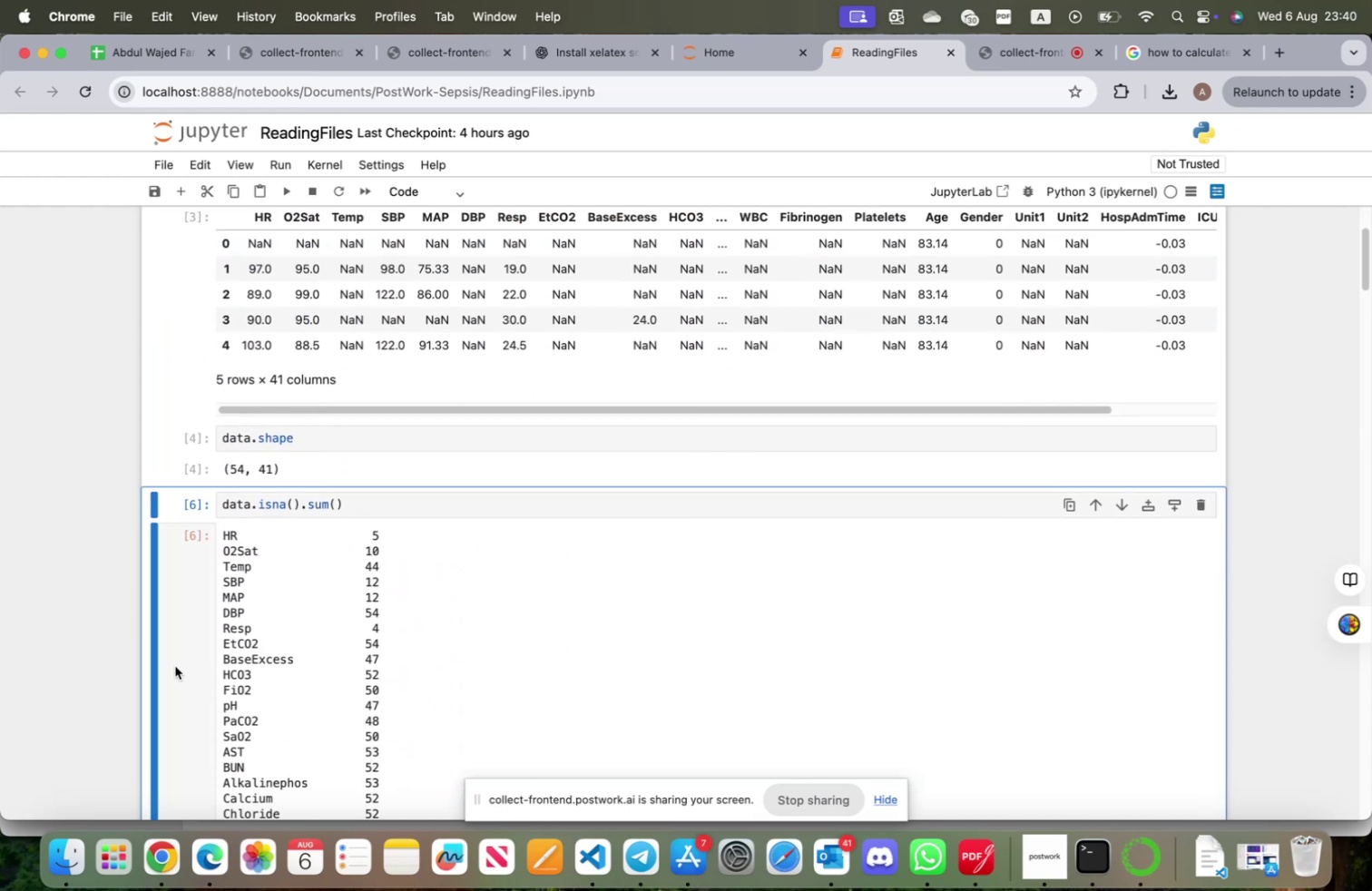 
left_click([175, 665])
 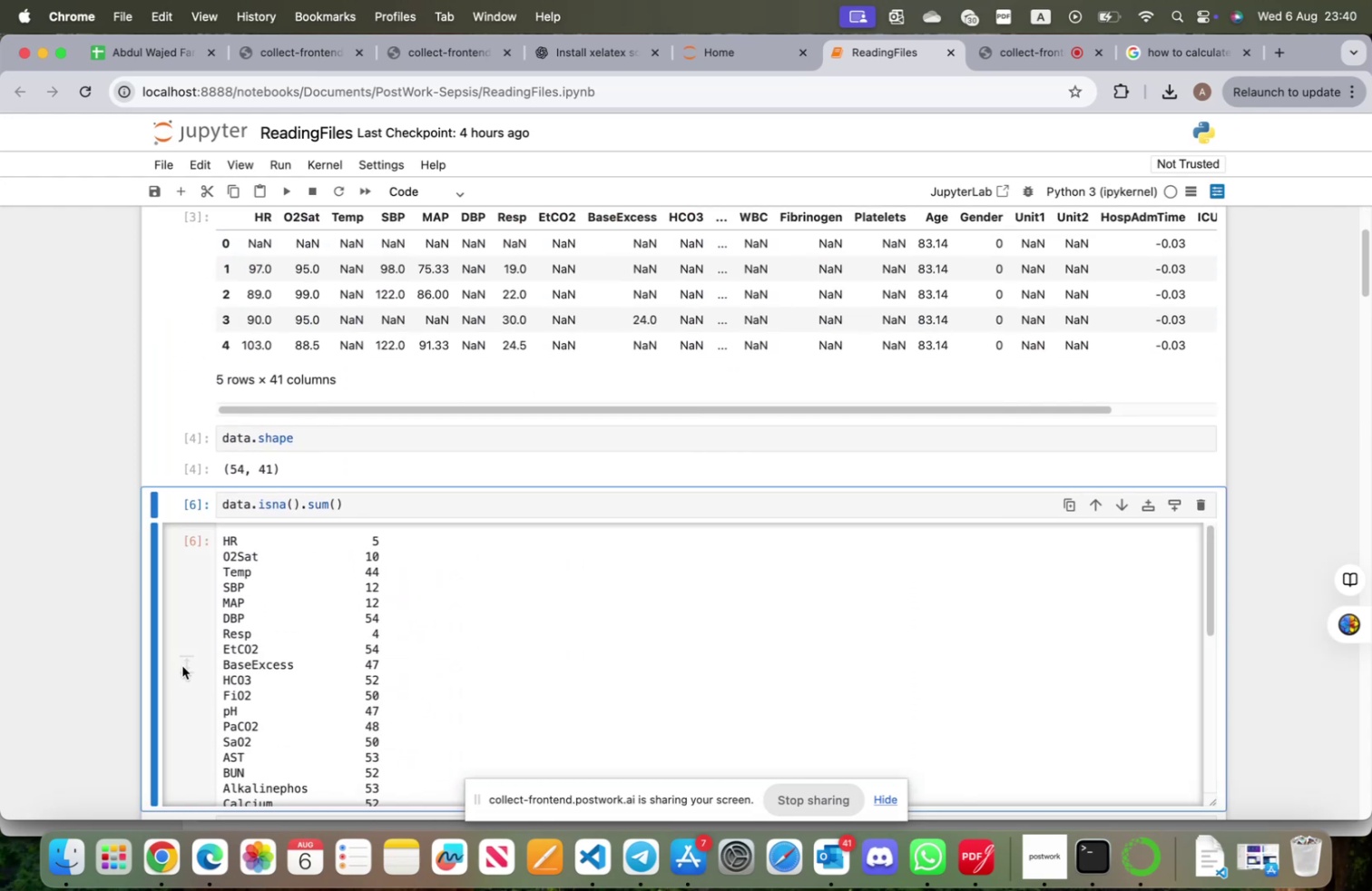 
scroll: coordinate [443, 494], scroll_direction: down, amount: 37.0
 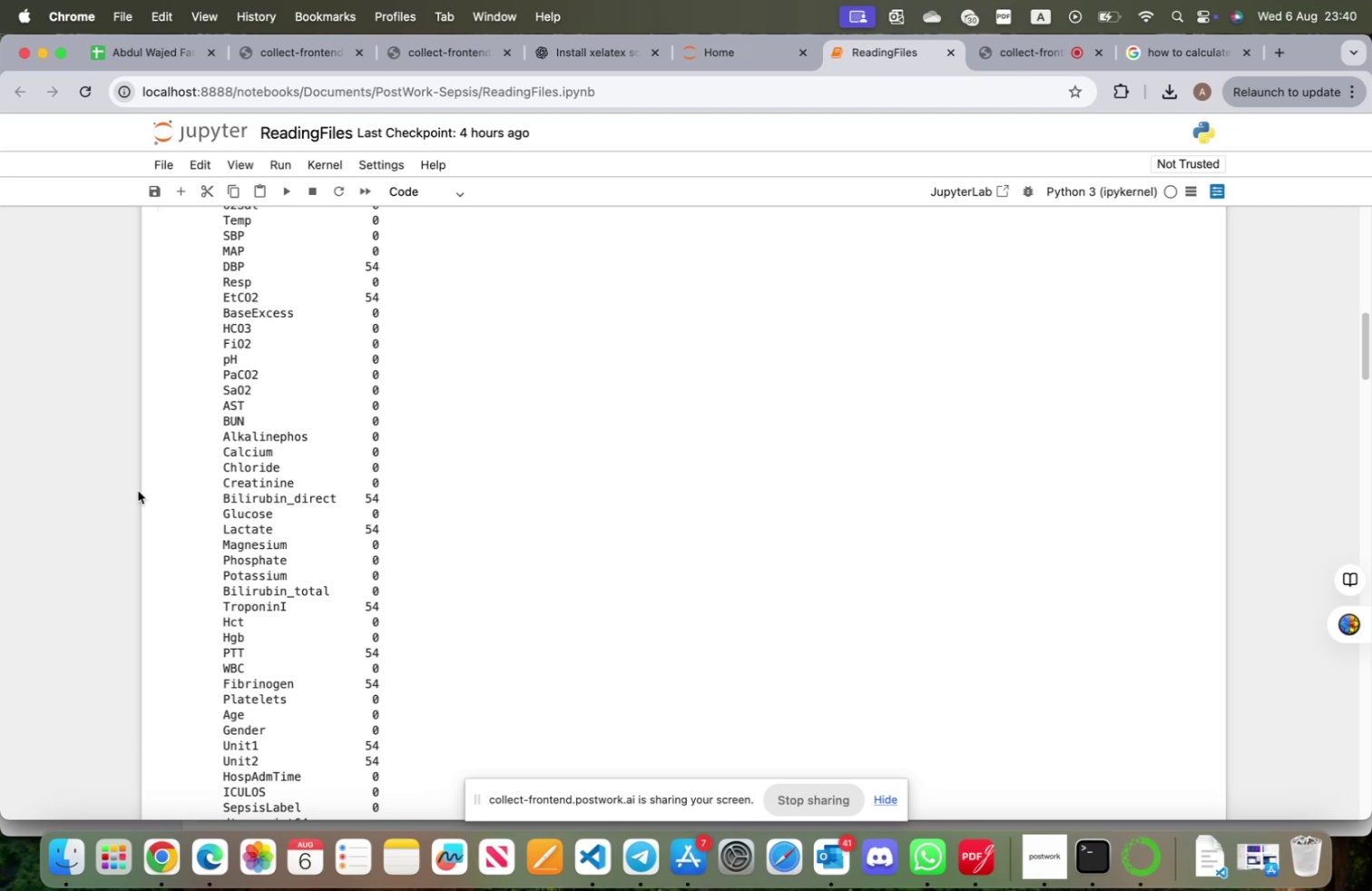 
left_click([204, 490])
 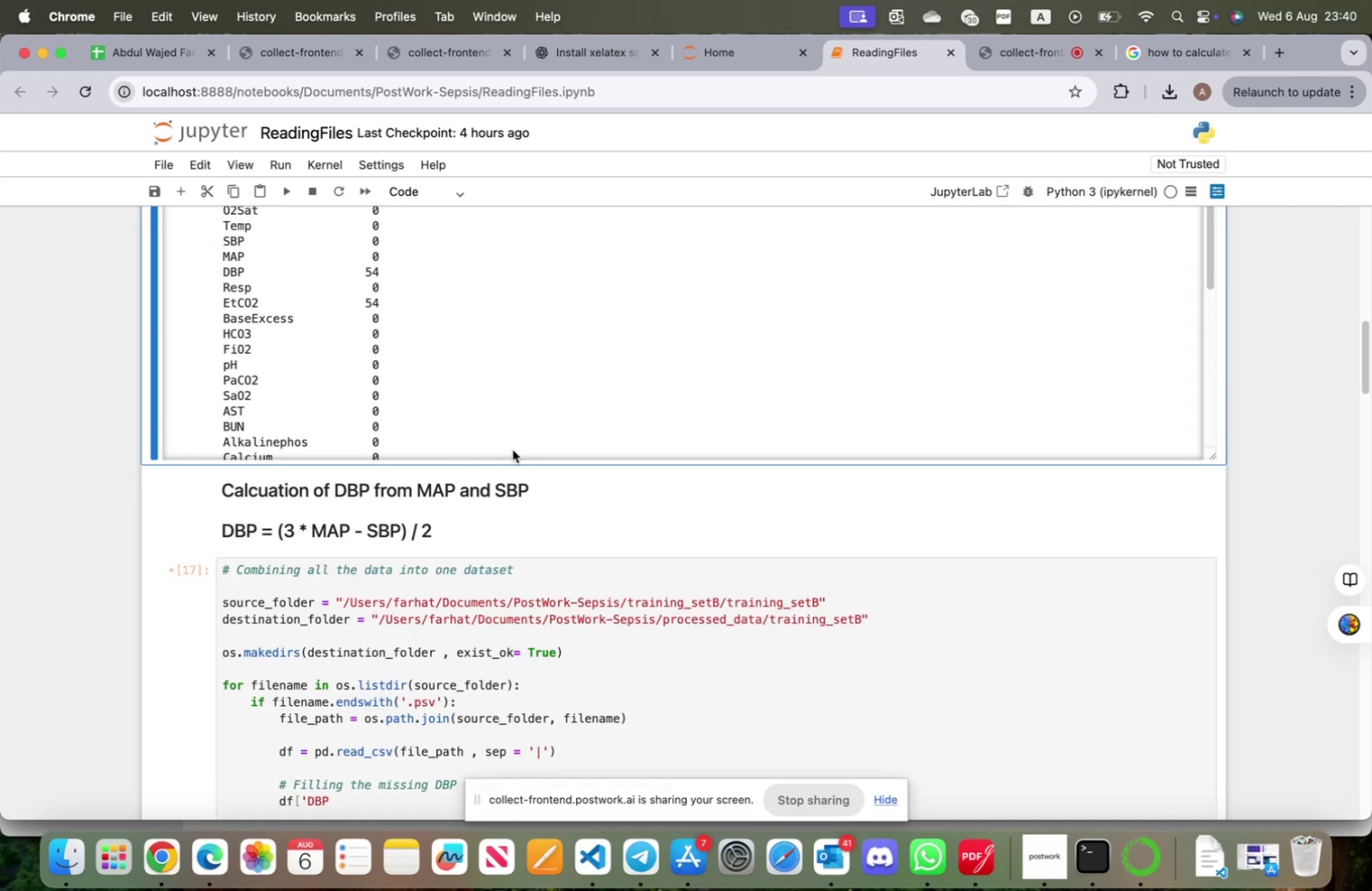 
scroll: coordinate [525, 488], scroll_direction: up, amount: 21.0
 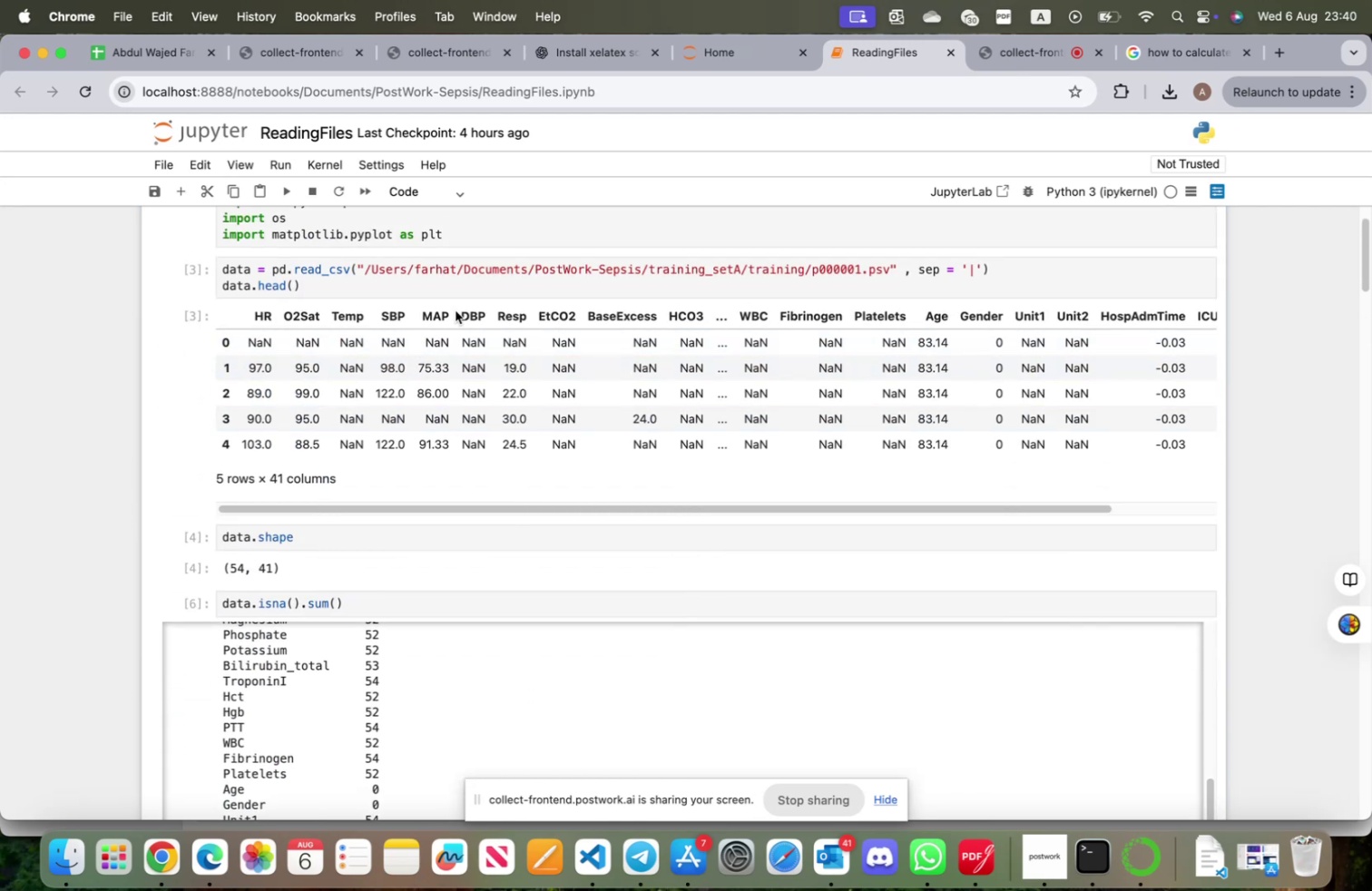 
scroll: coordinate [467, 356], scroll_direction: down, amount: 32.0
 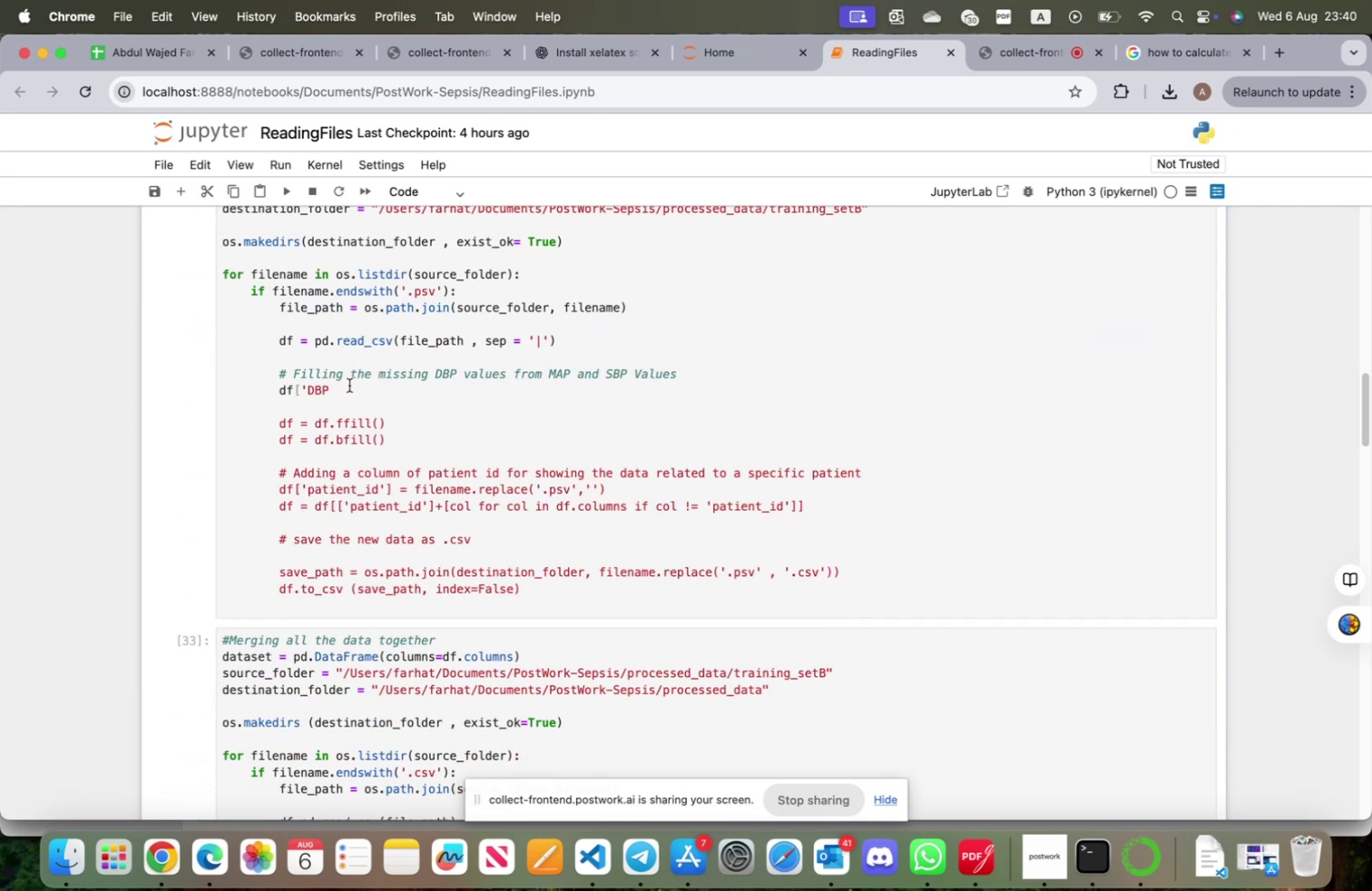 
left_click([337, 397])
 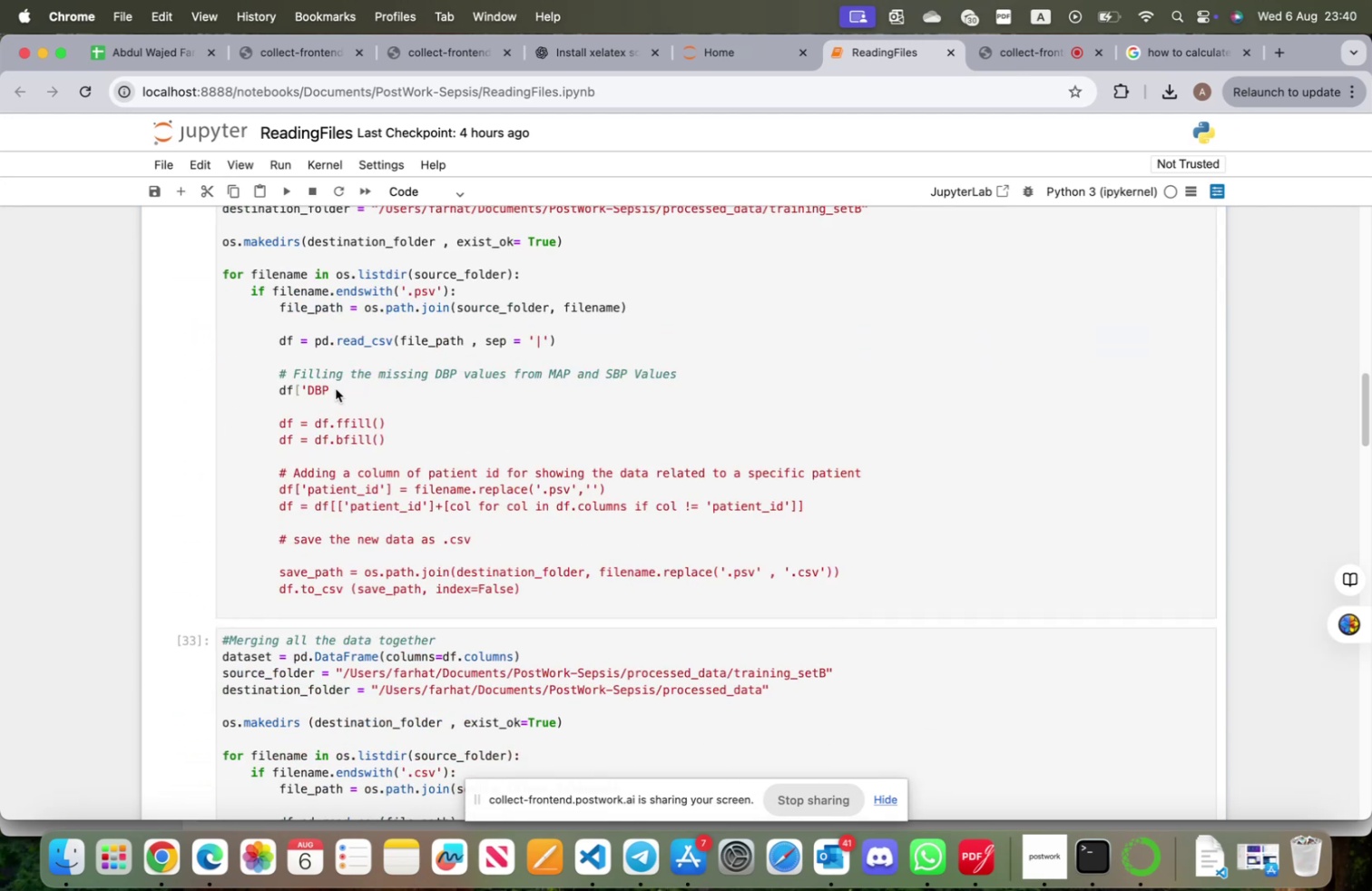 
left_click([336, 388])
 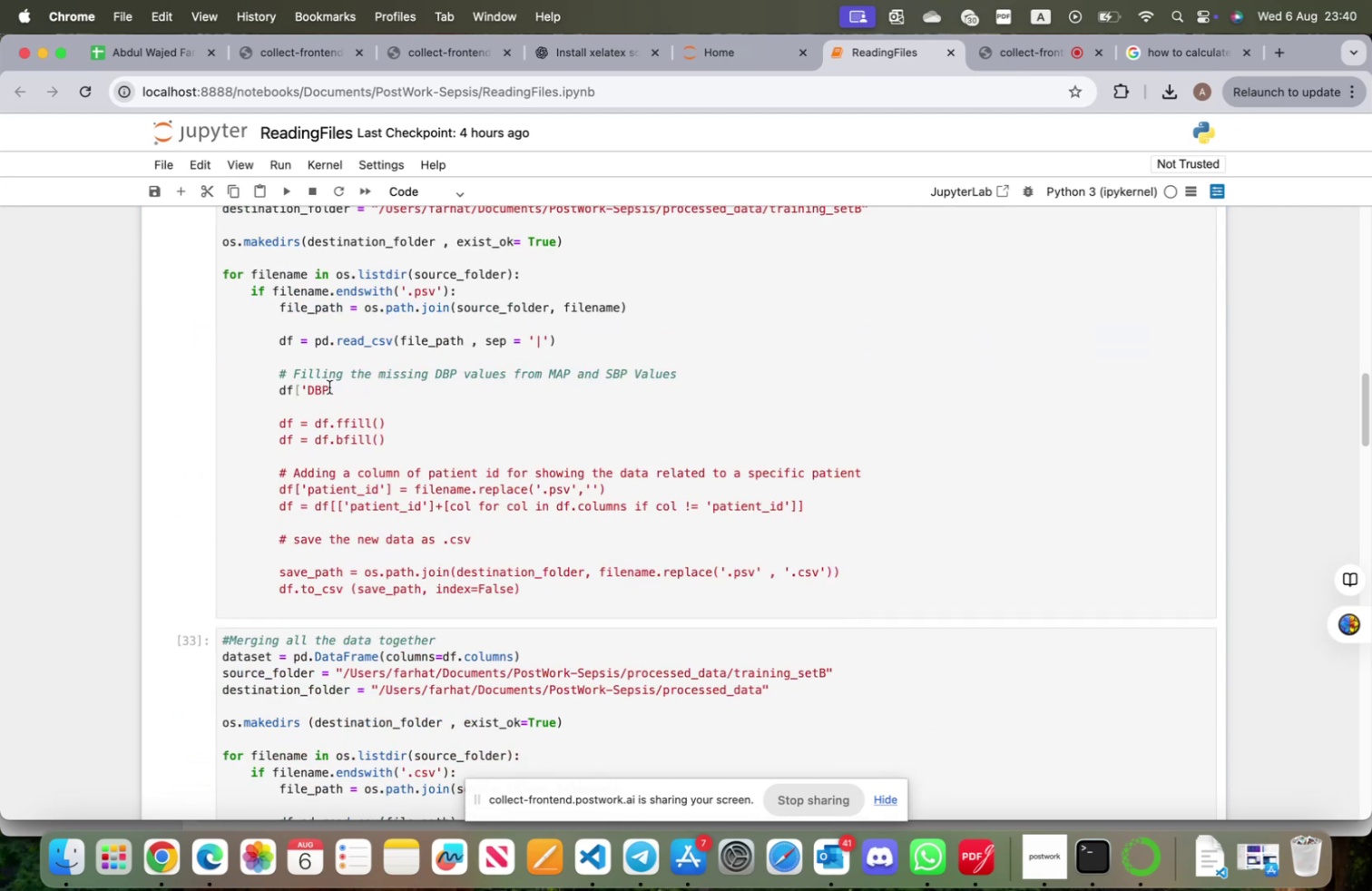 
left_click([329, 387])
 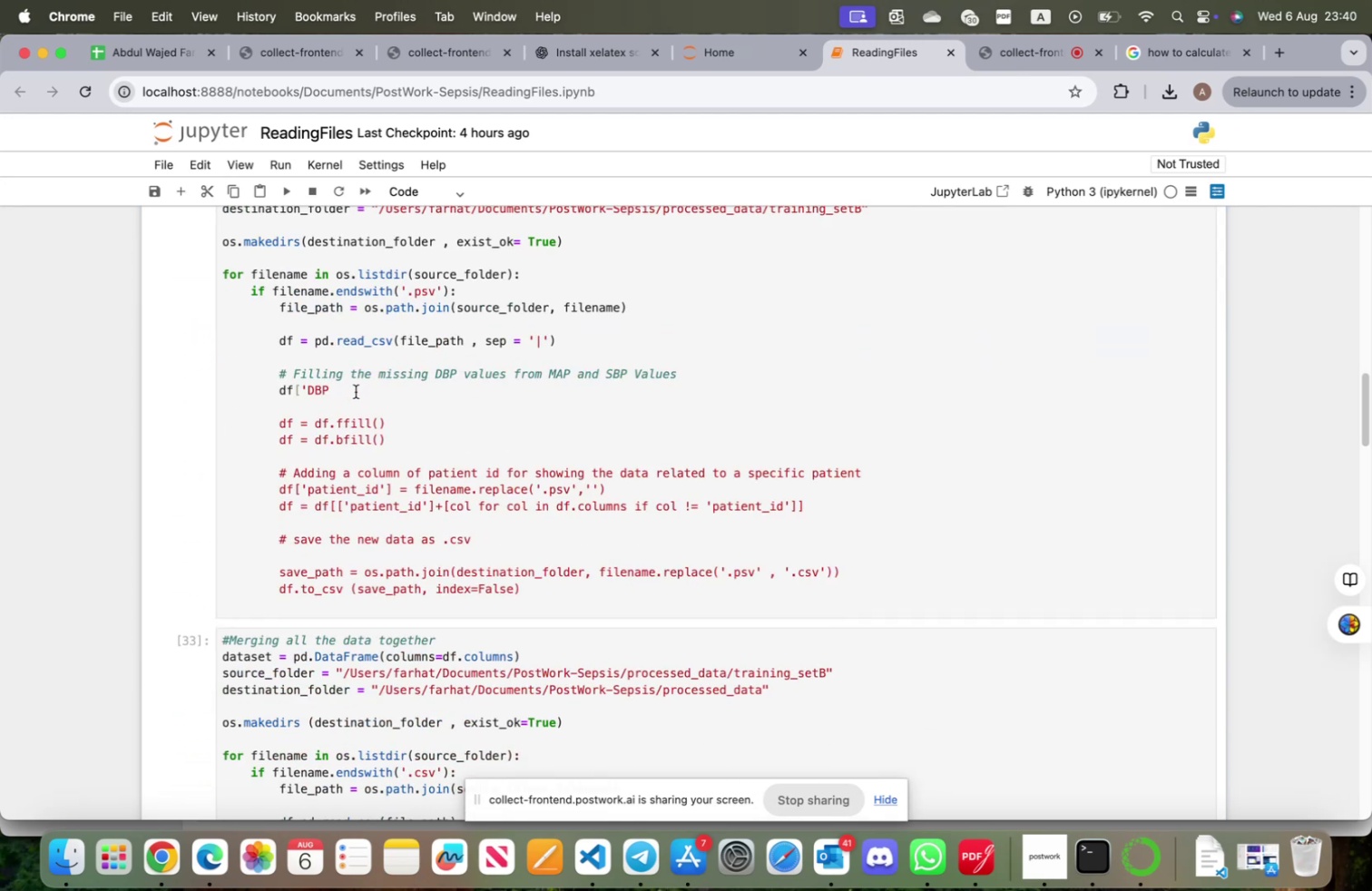 
left_click_drag(start_coordinate=[495, 423], to_coordinate=[495, 433])
 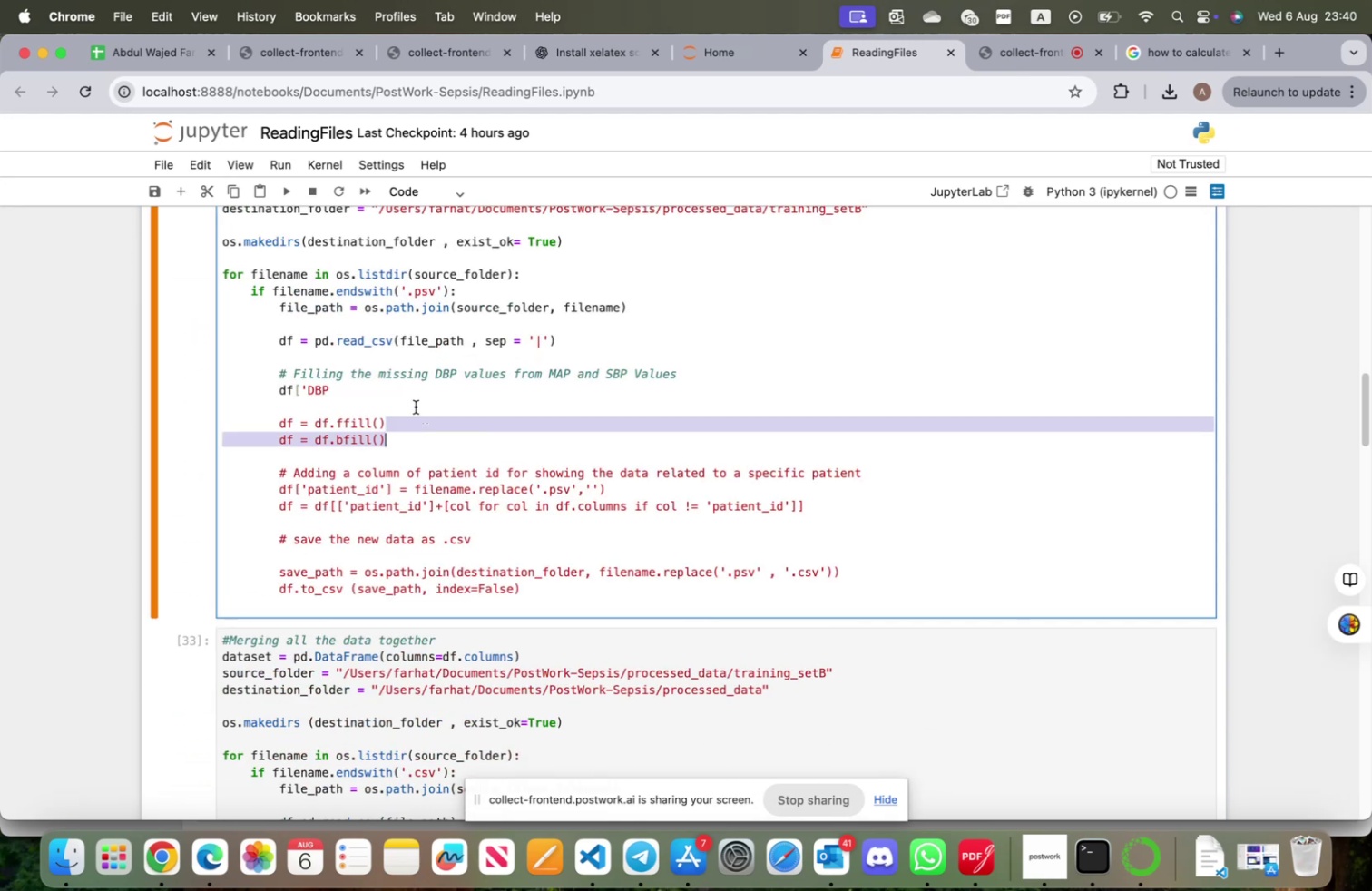 
left_click([361, 377])
 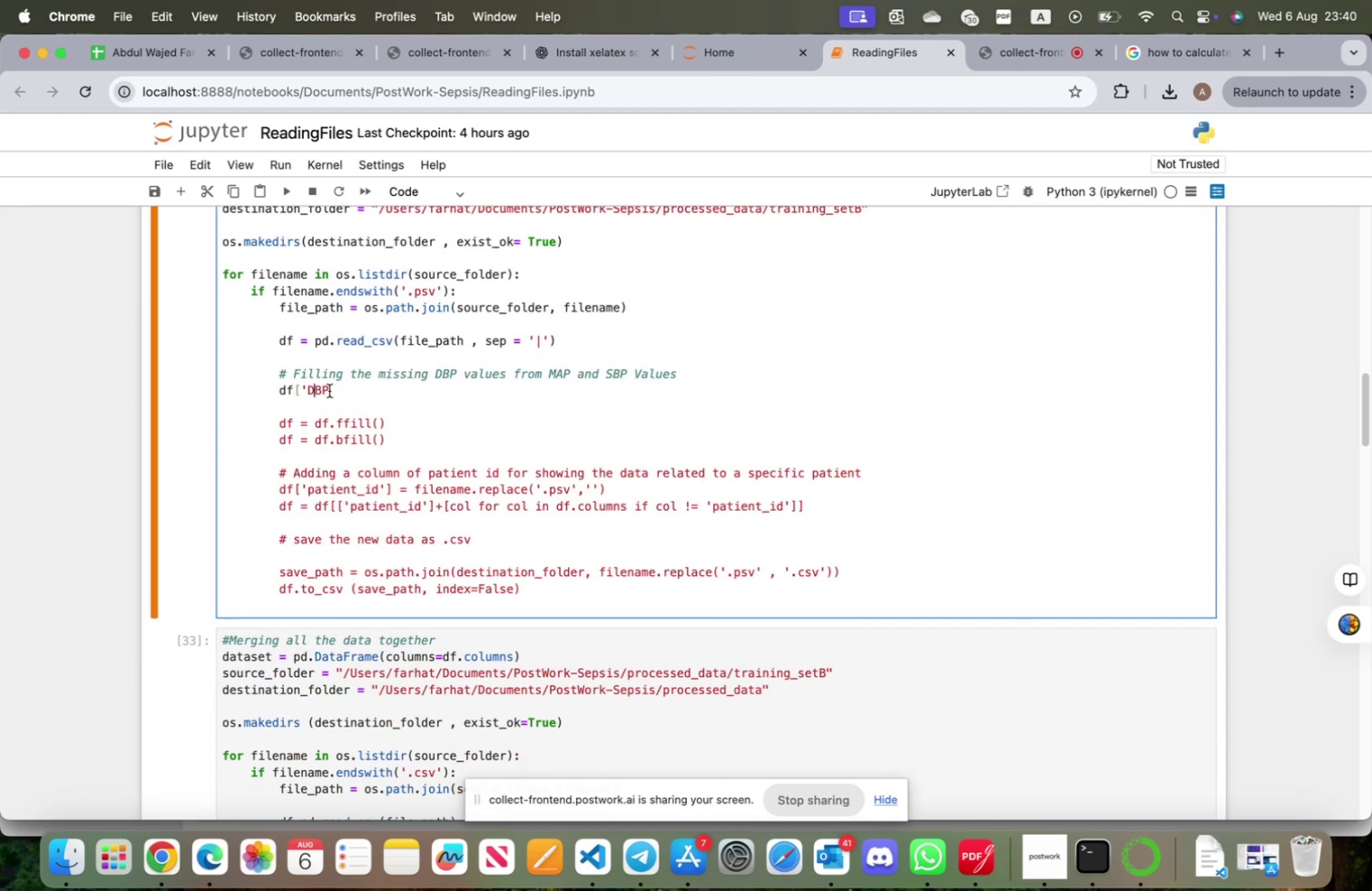 
double_click([332, 390])
 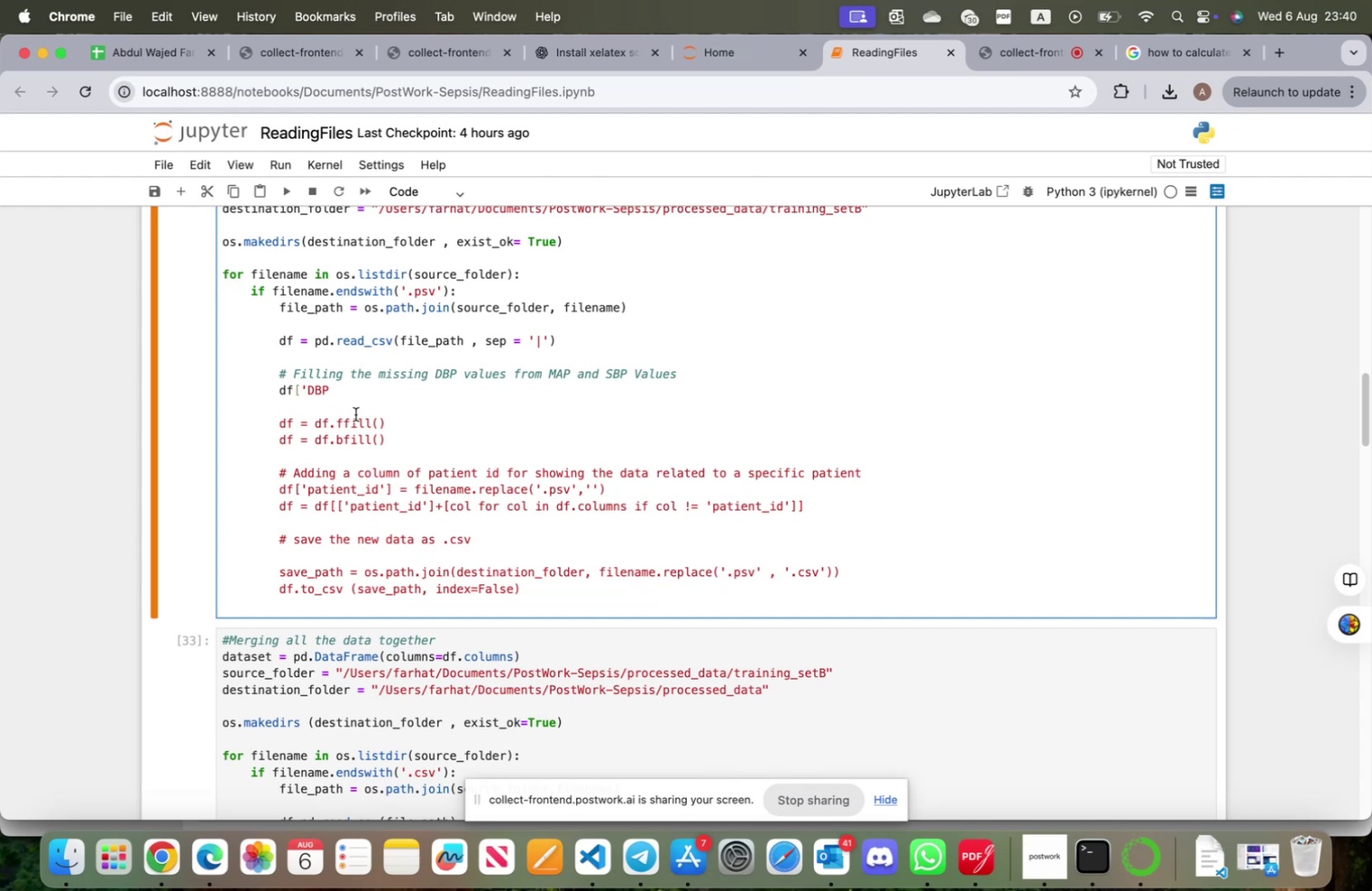 
key(Quote)
 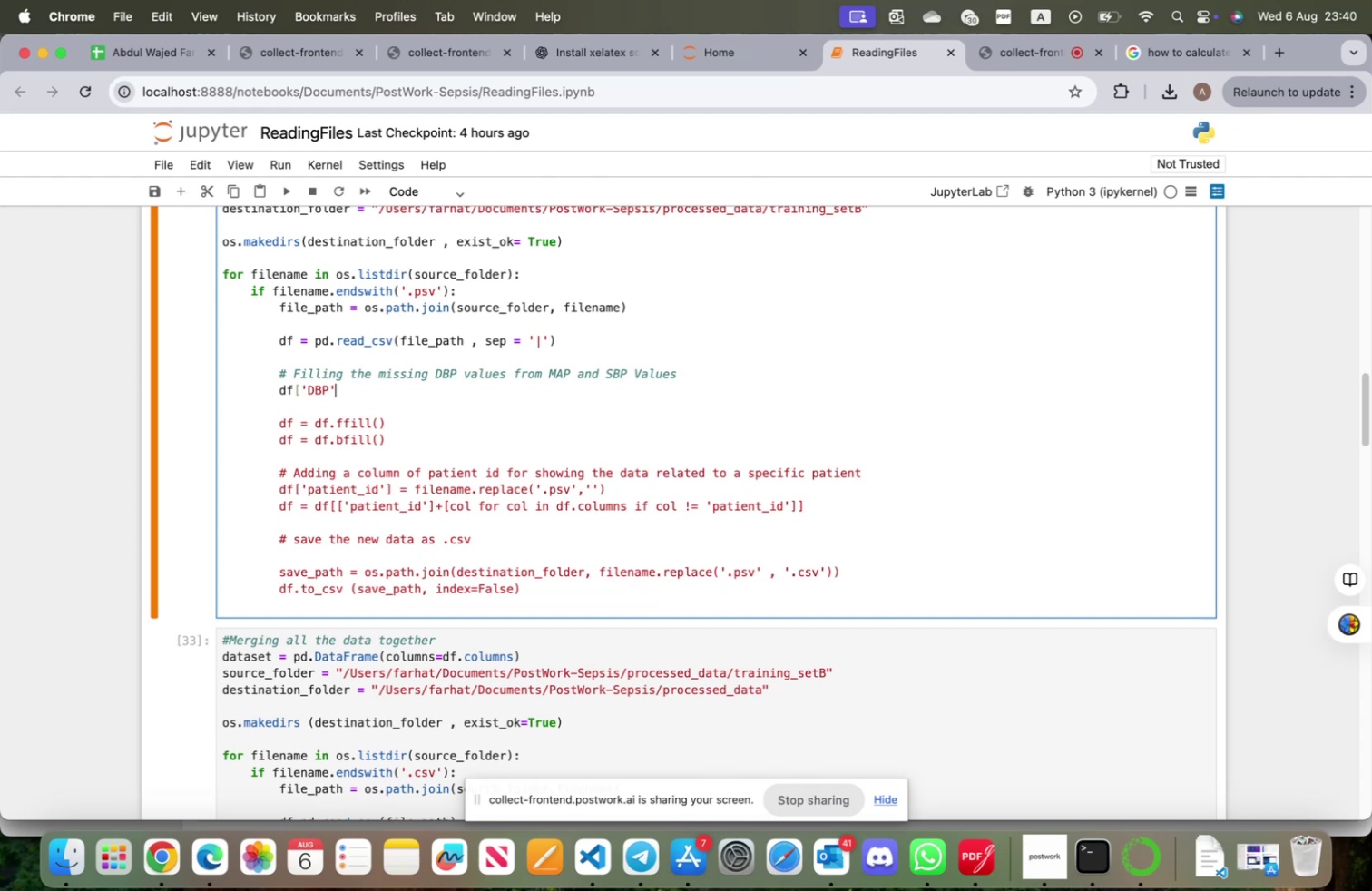 
key(BracketRight)
 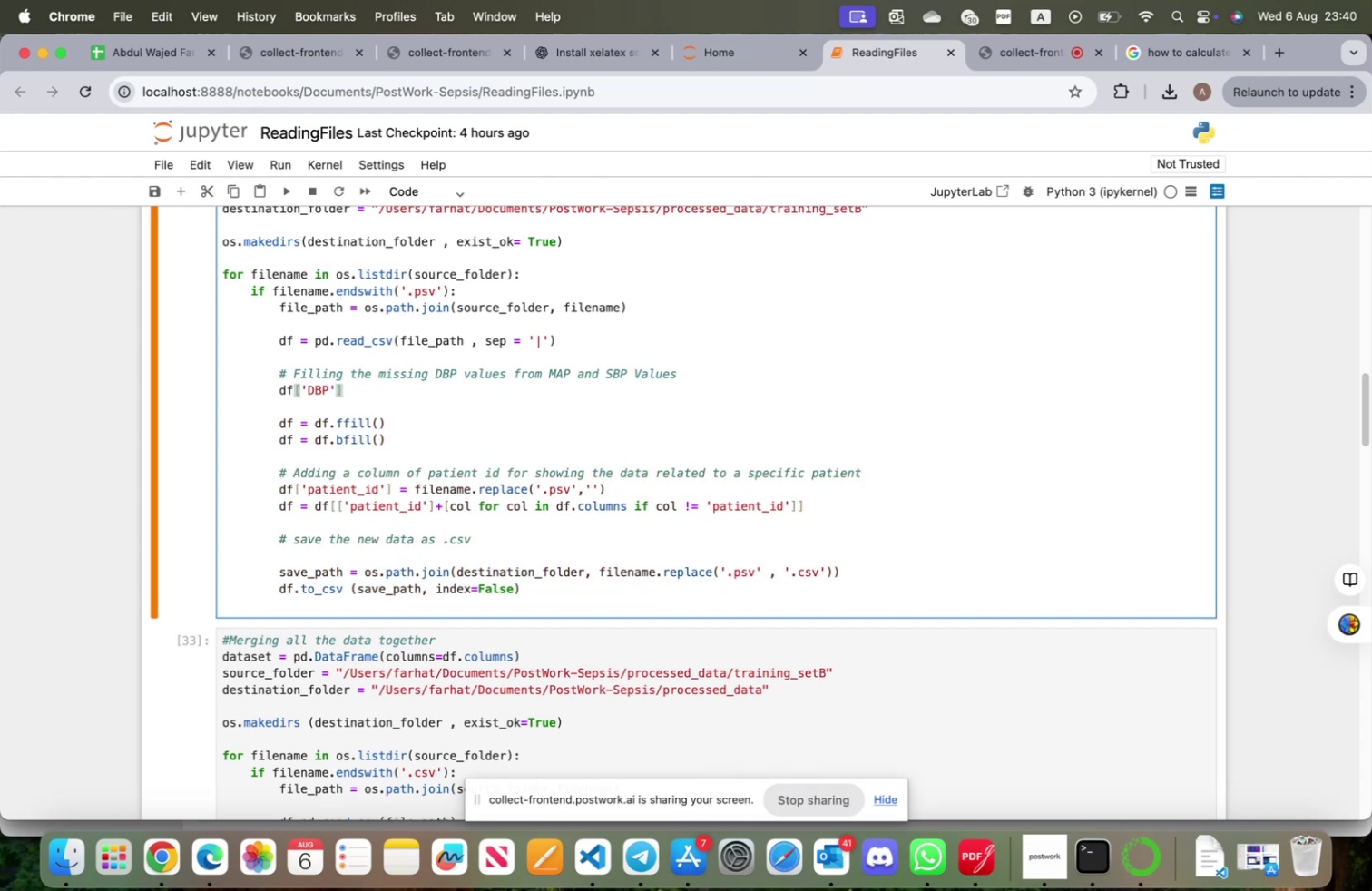 
key(Space)
 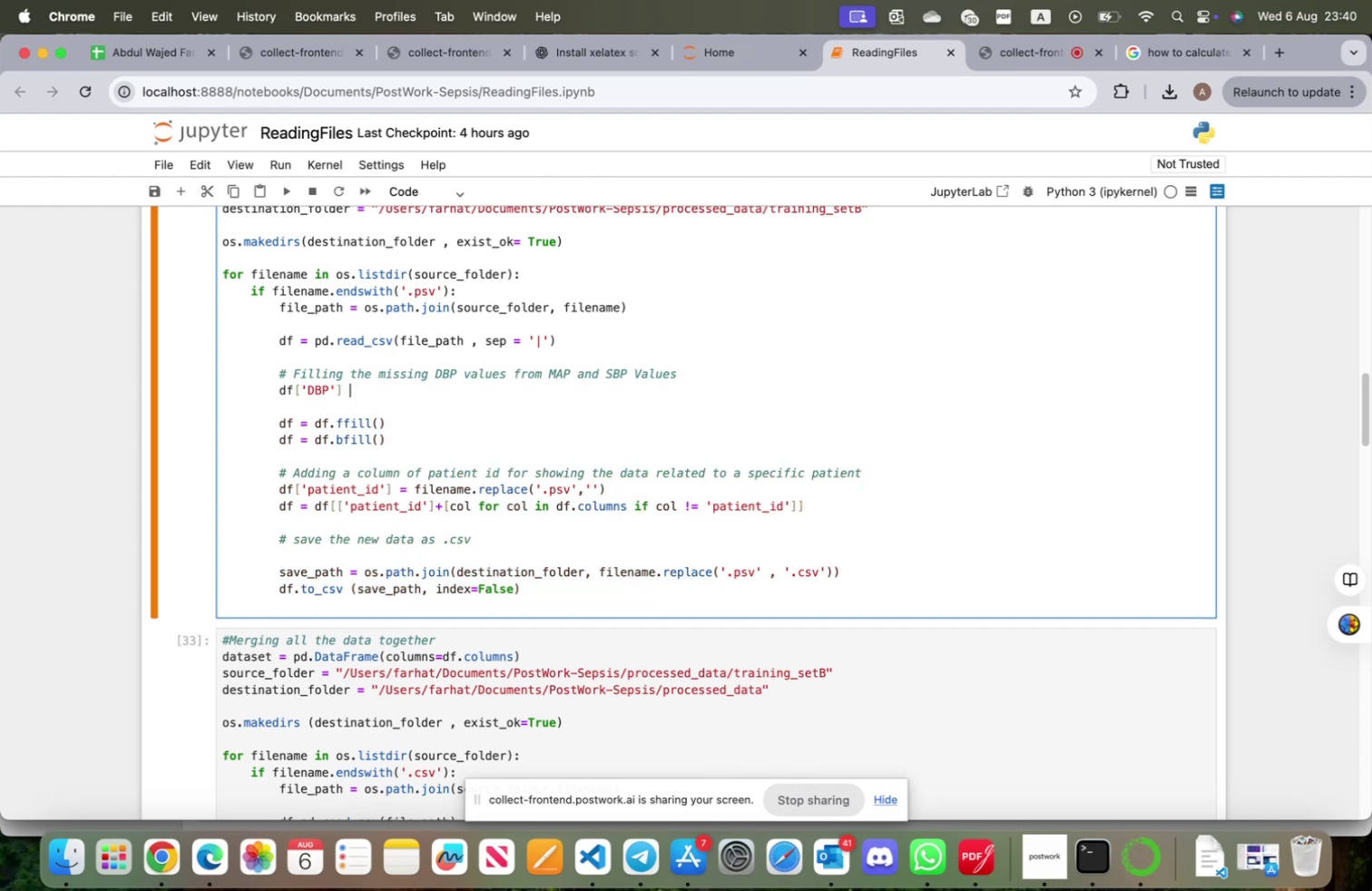 
key(Equal)
 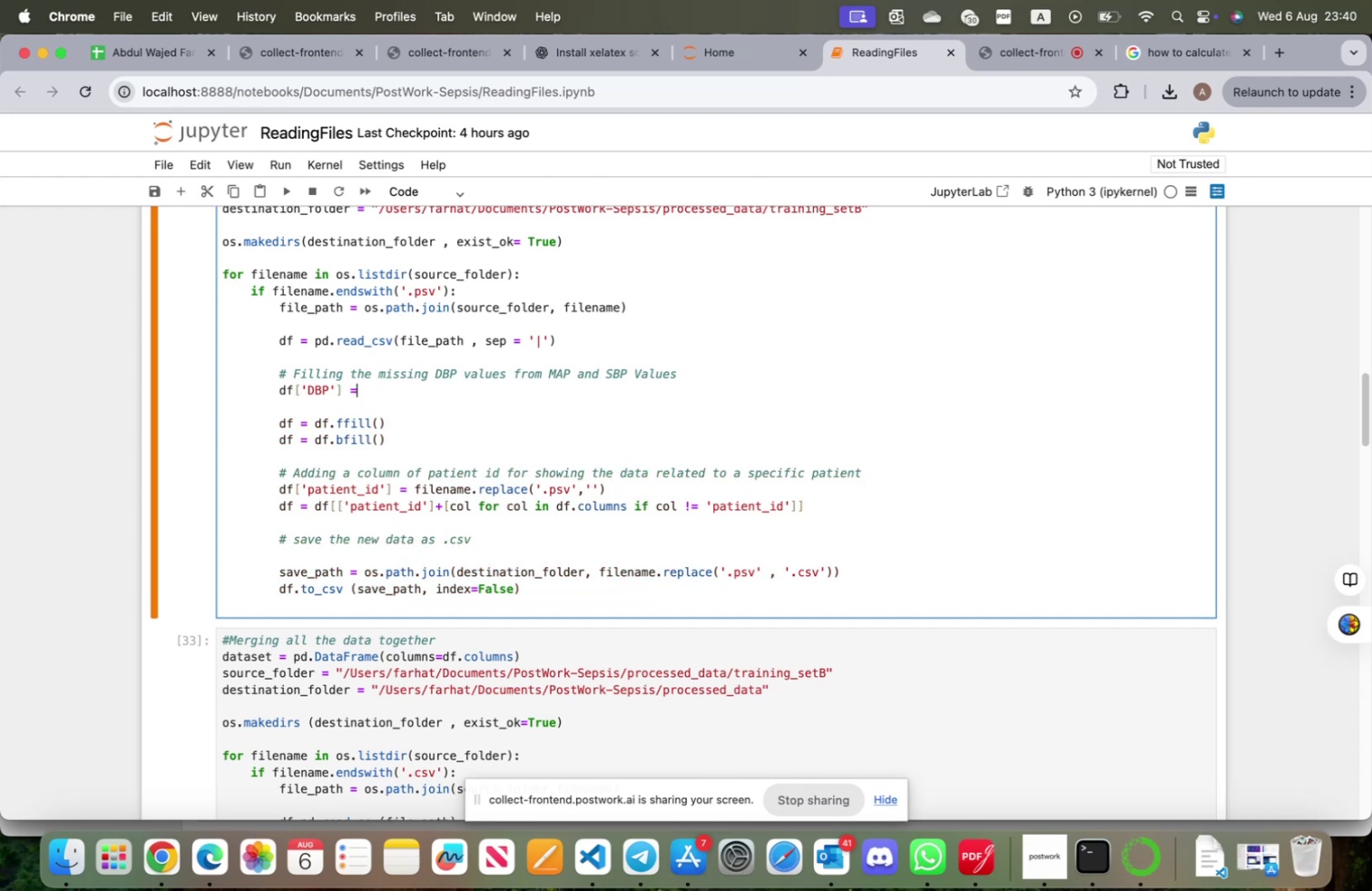 
key(Space)
 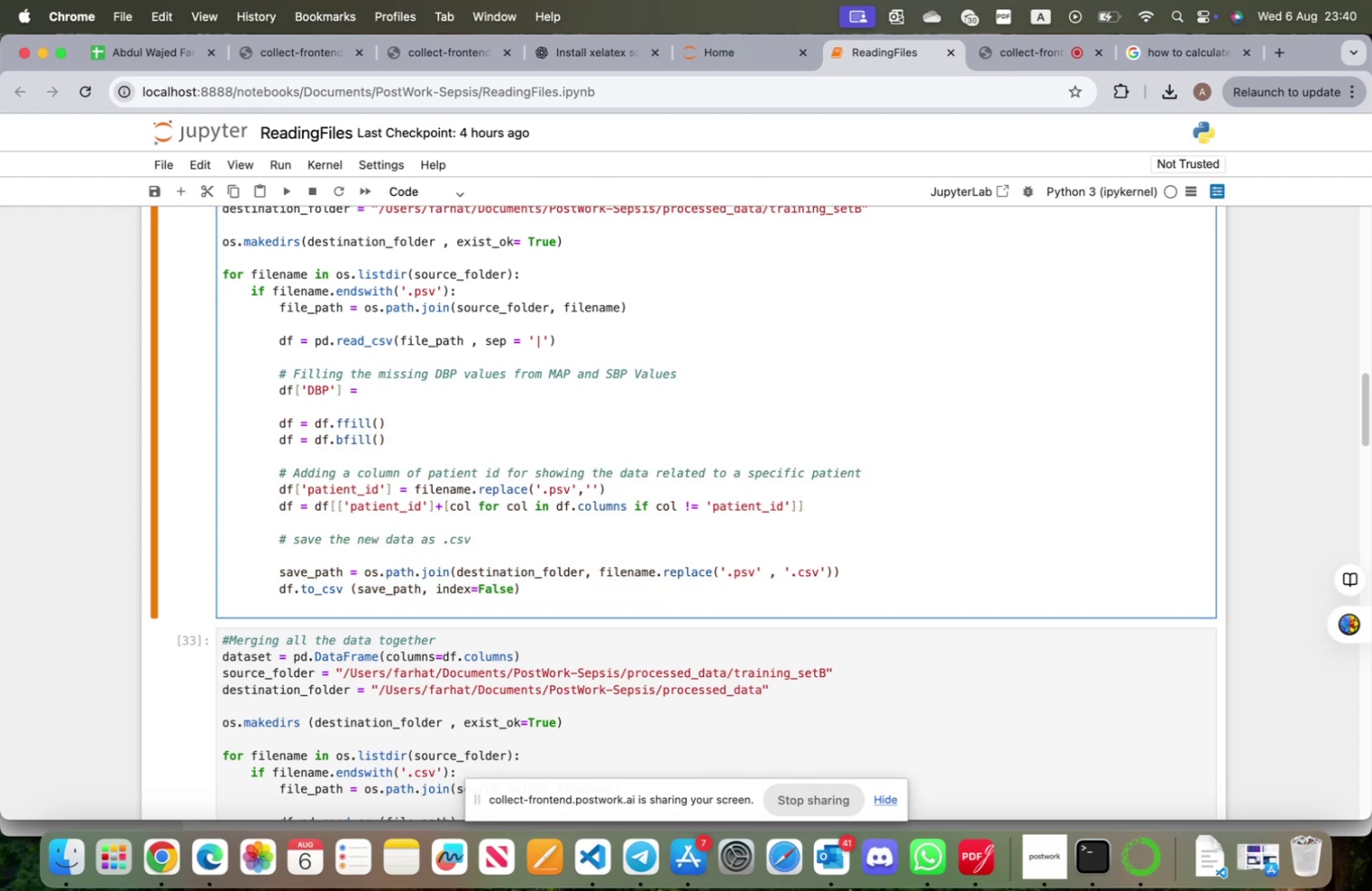 
wait(8.2)
 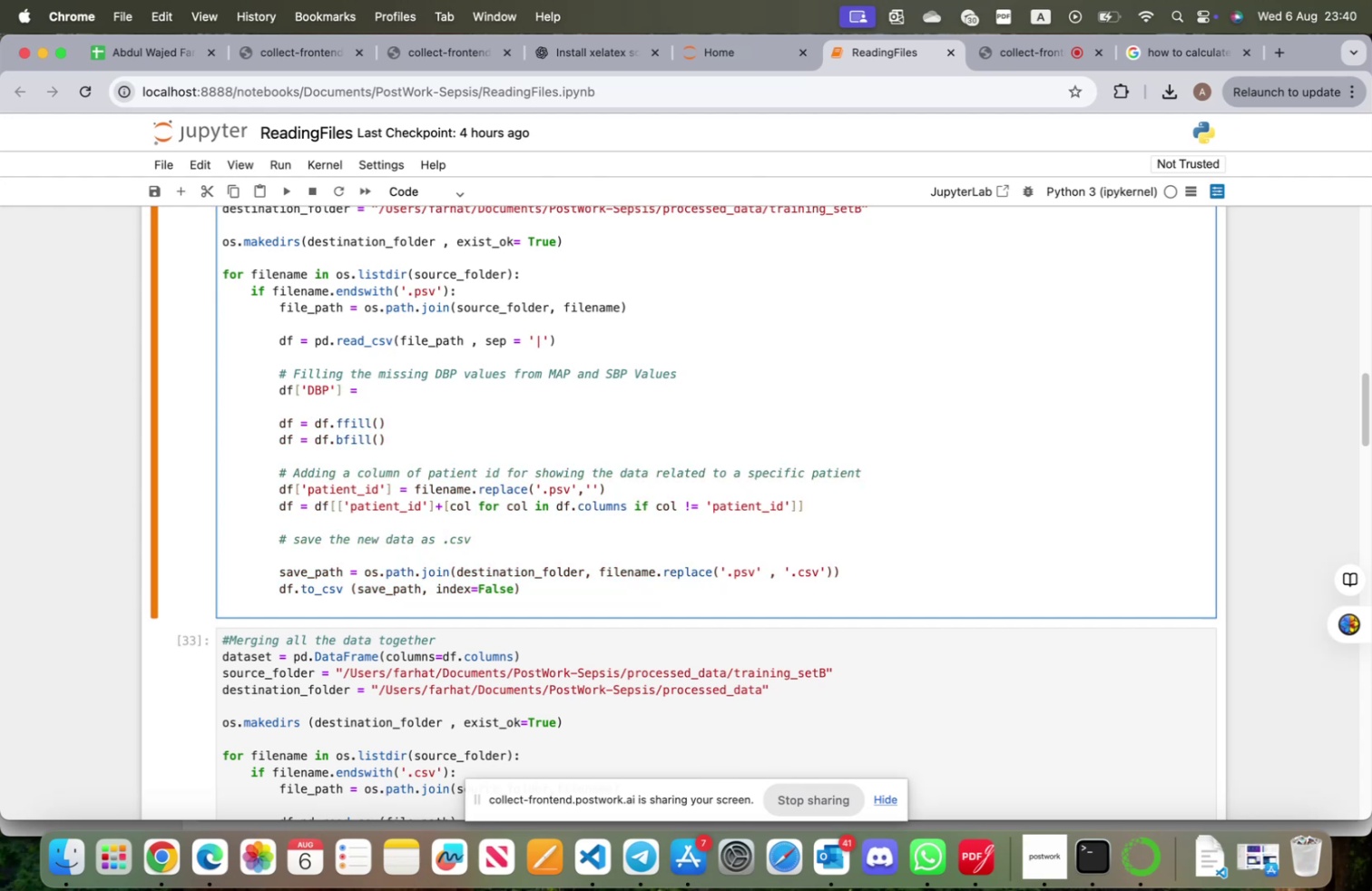 
type(df['DBP'].fillna((3)
 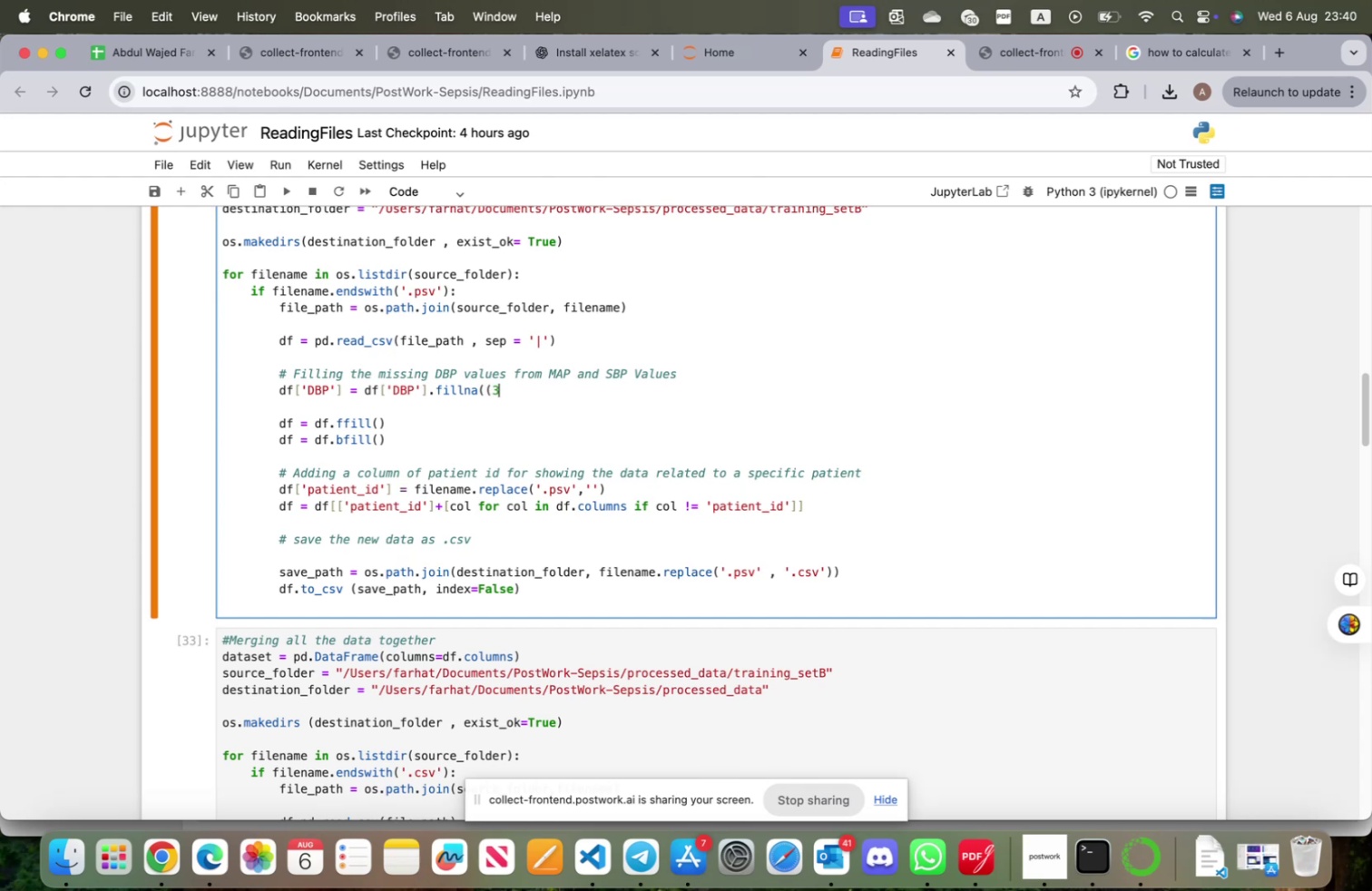 
type(*()
key(Backspace)
type(df['M)
key(Backspace)
type(MAP']-df['SBP'])
 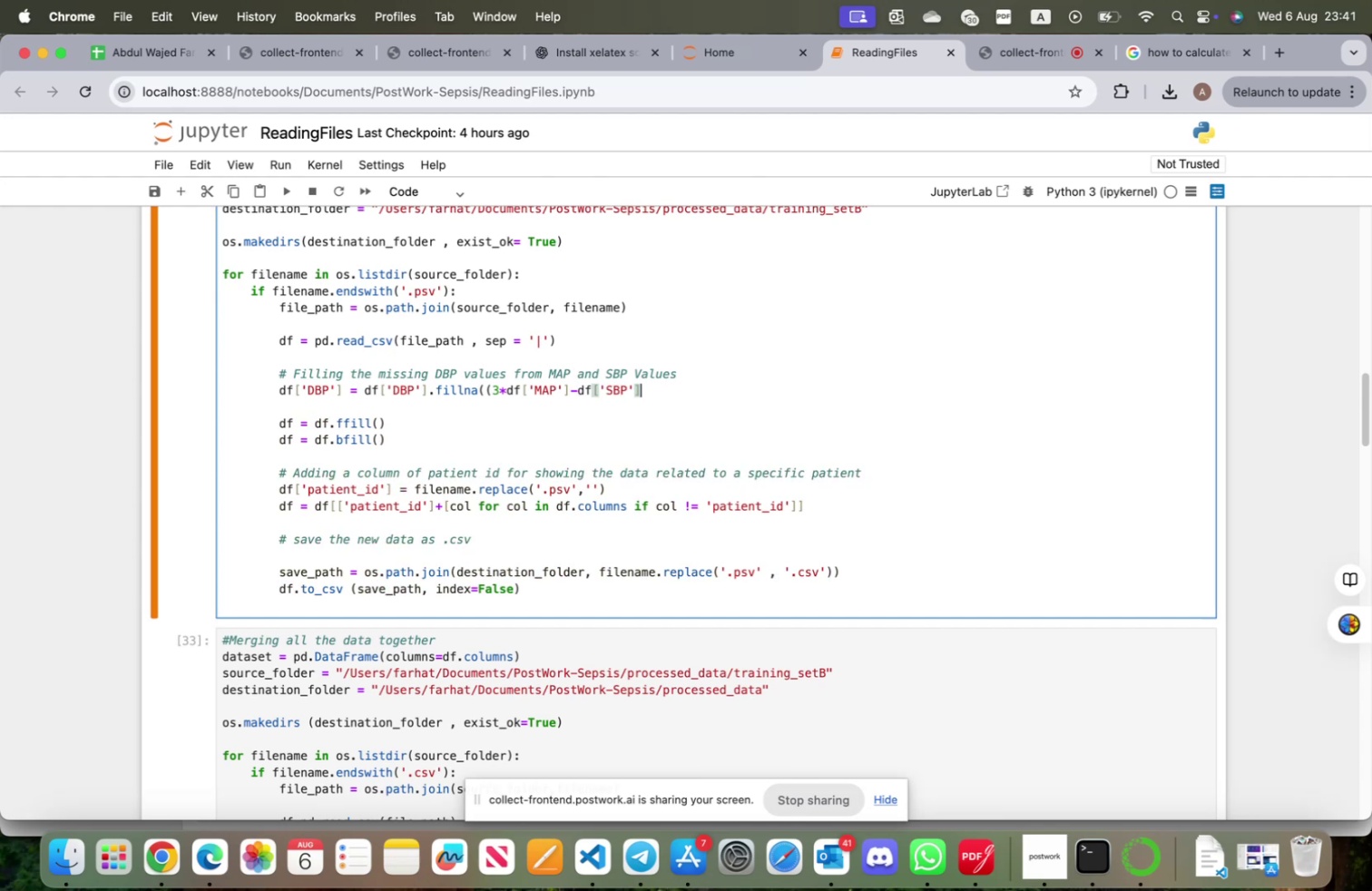 
type()/2))
 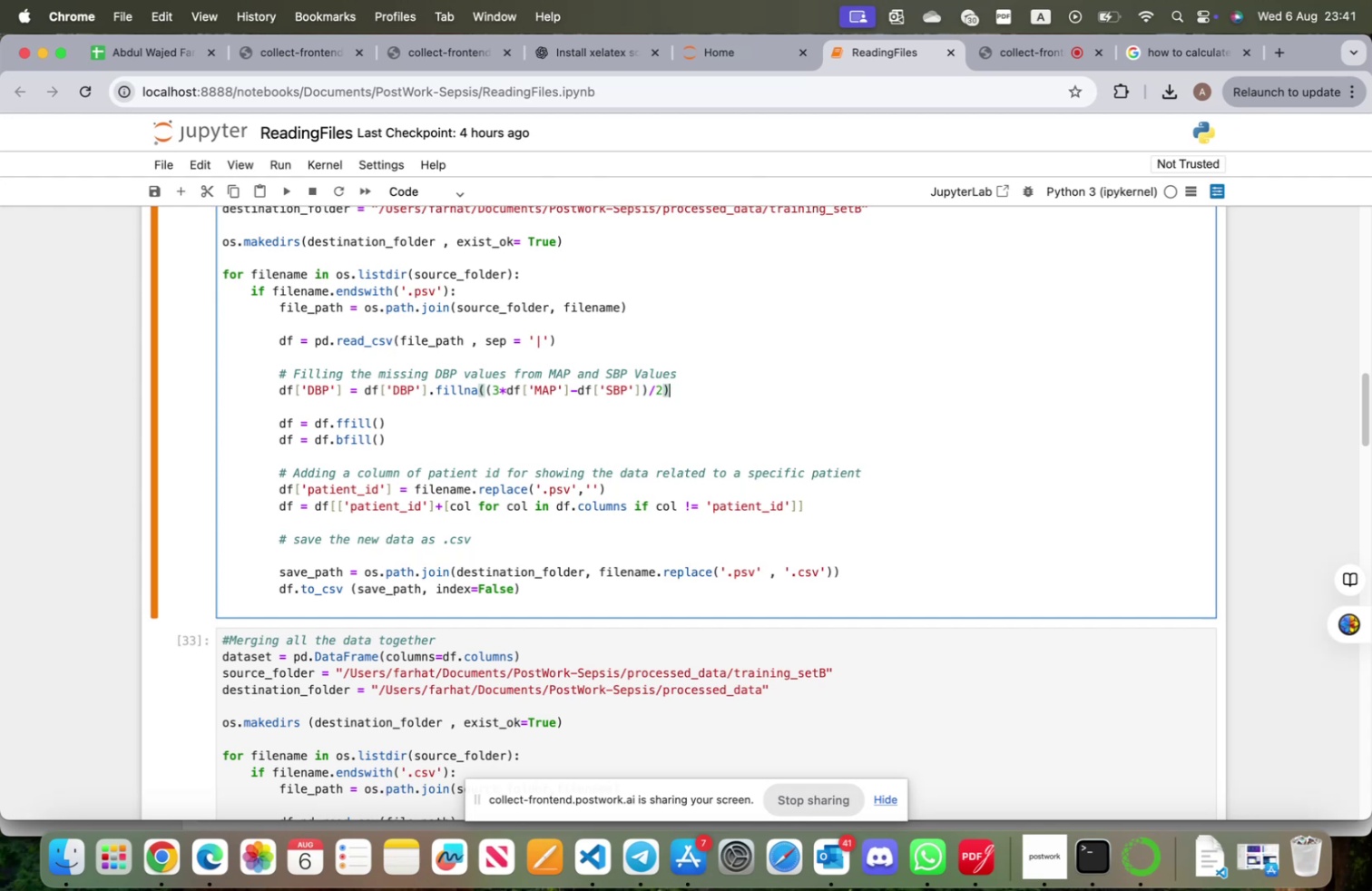 
wait(18.76)
 